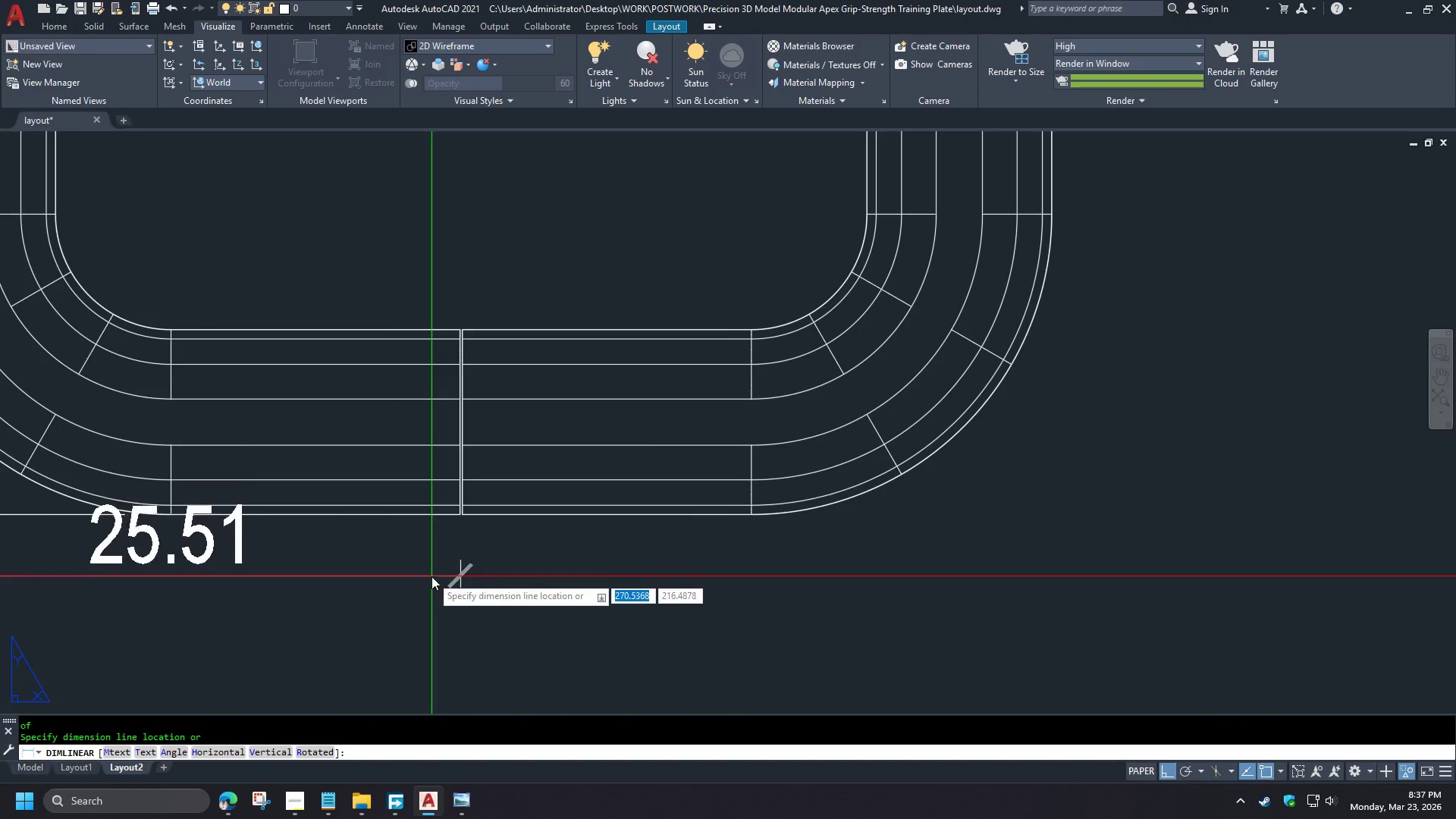 
left_click([437, 598])
 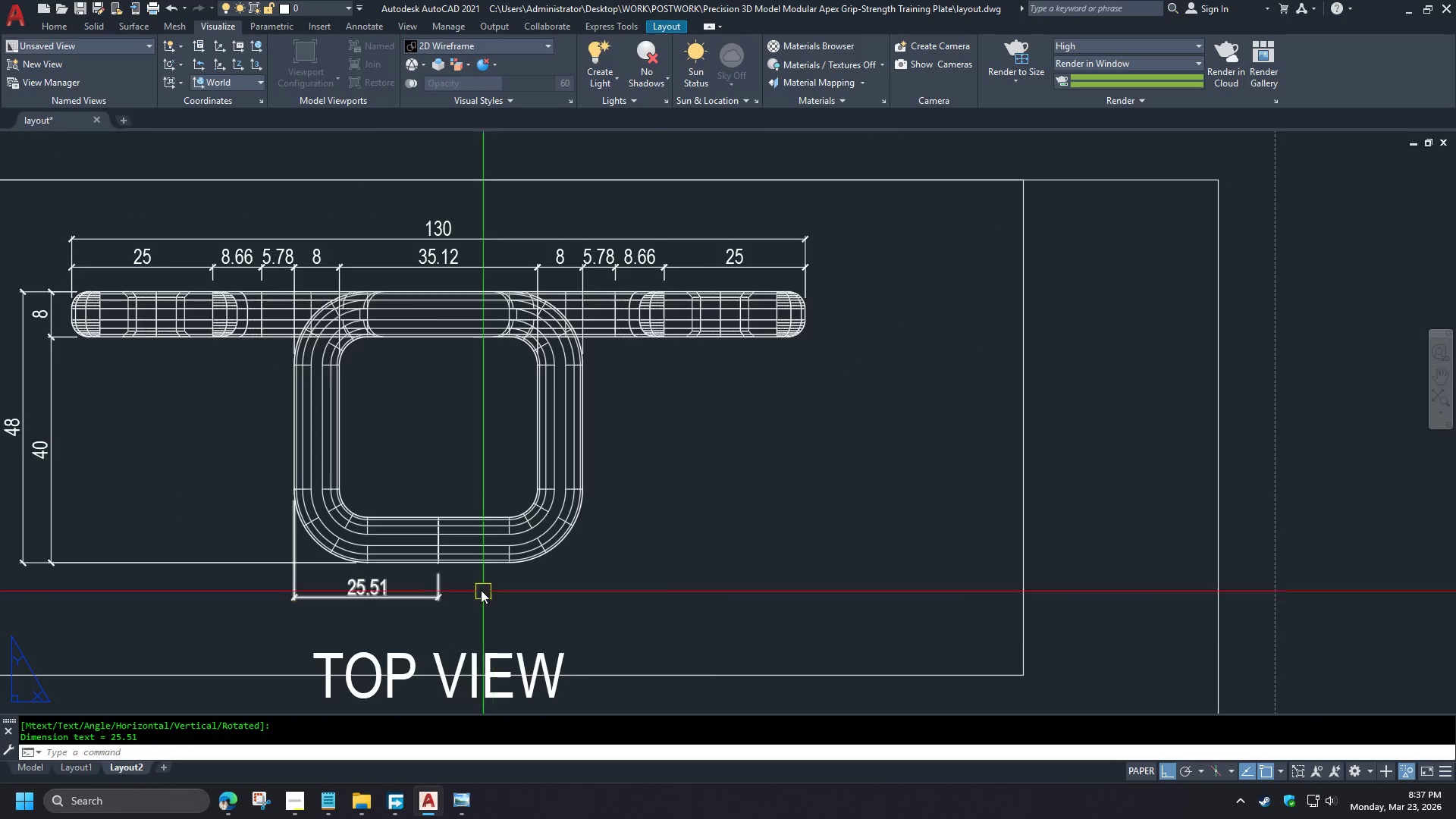 
type(dco )
 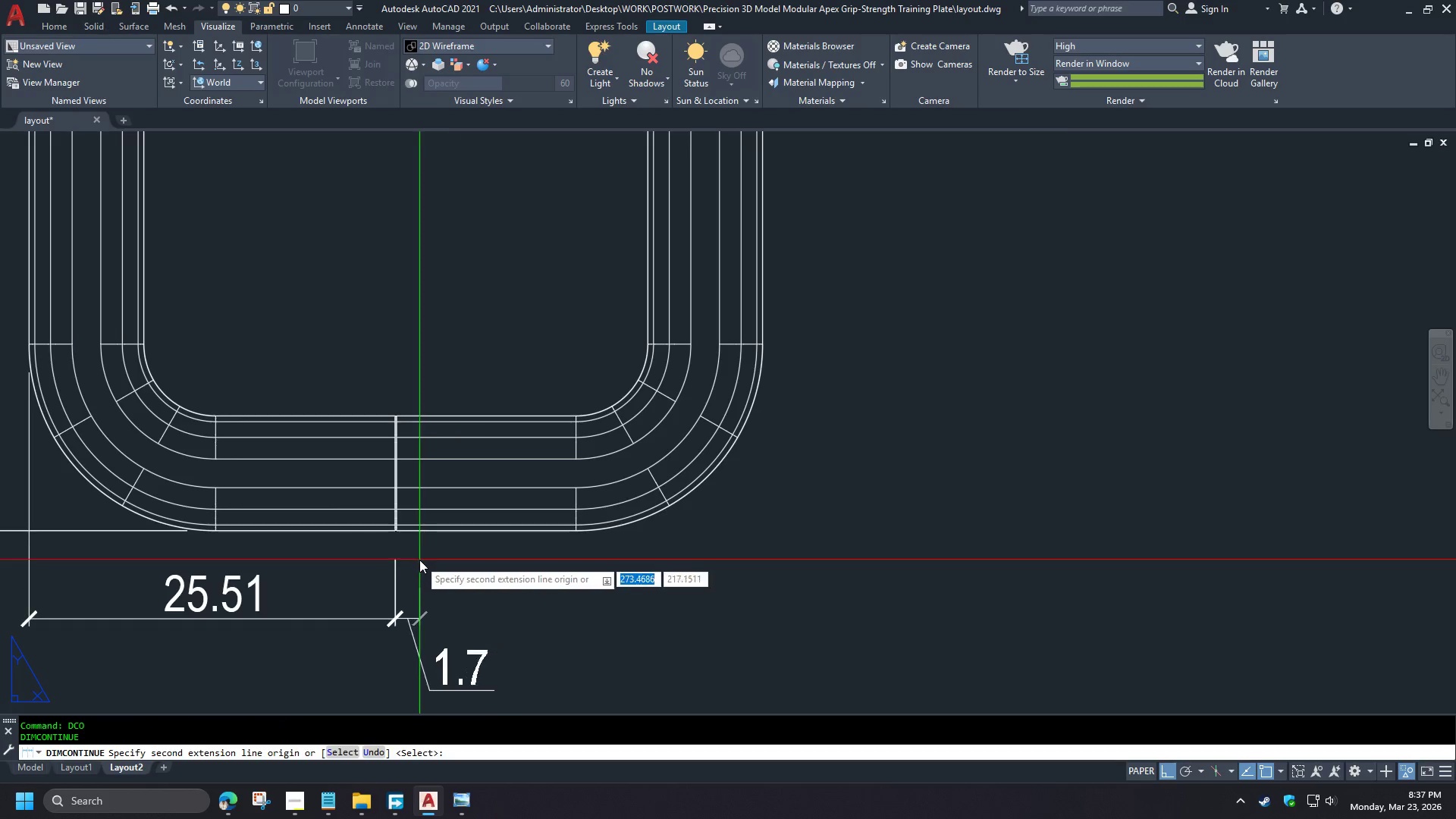 
type(end )
 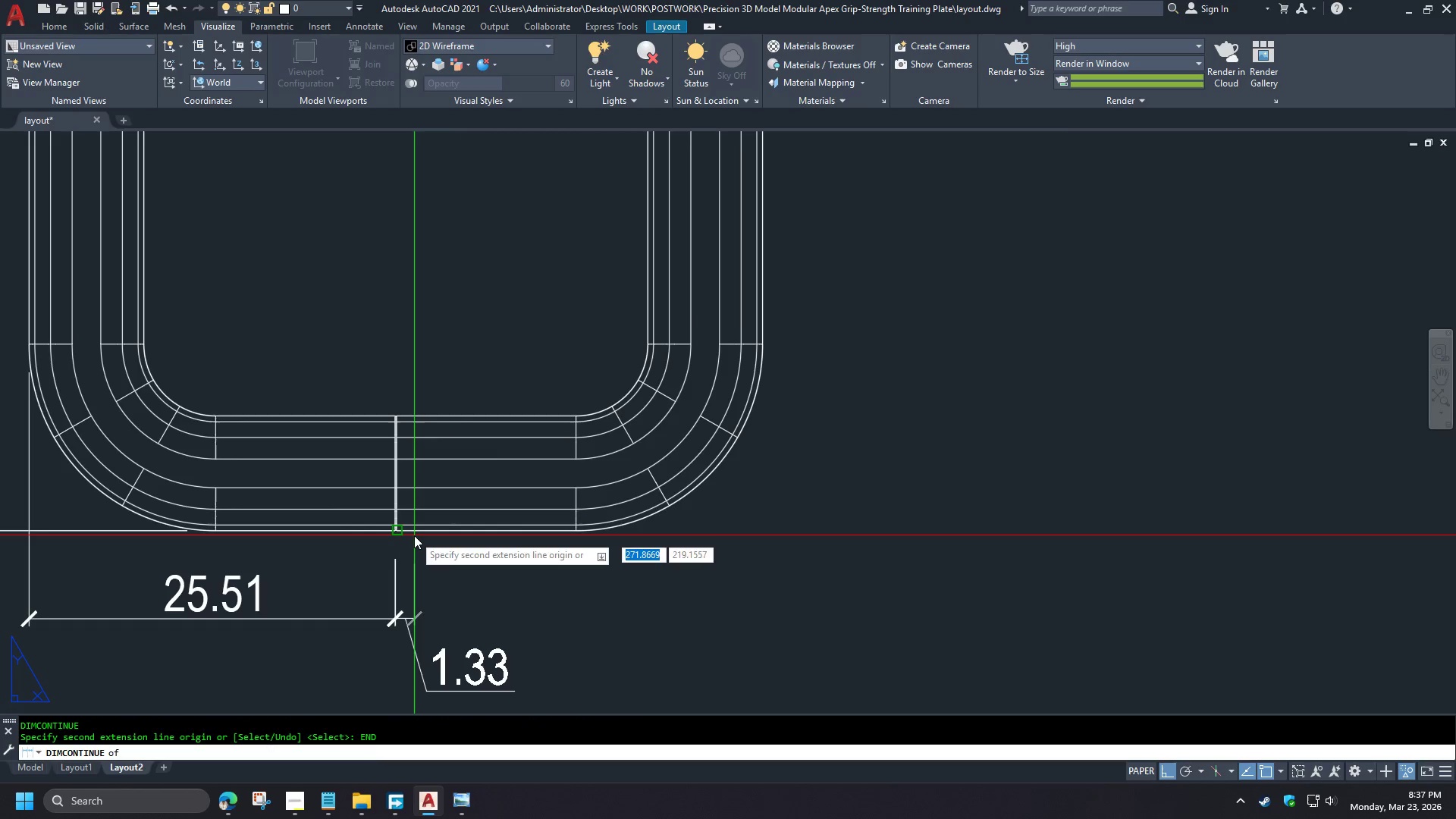 
scroll: coordinate [367, 586], scroll_direction: down, amount: 2.0
 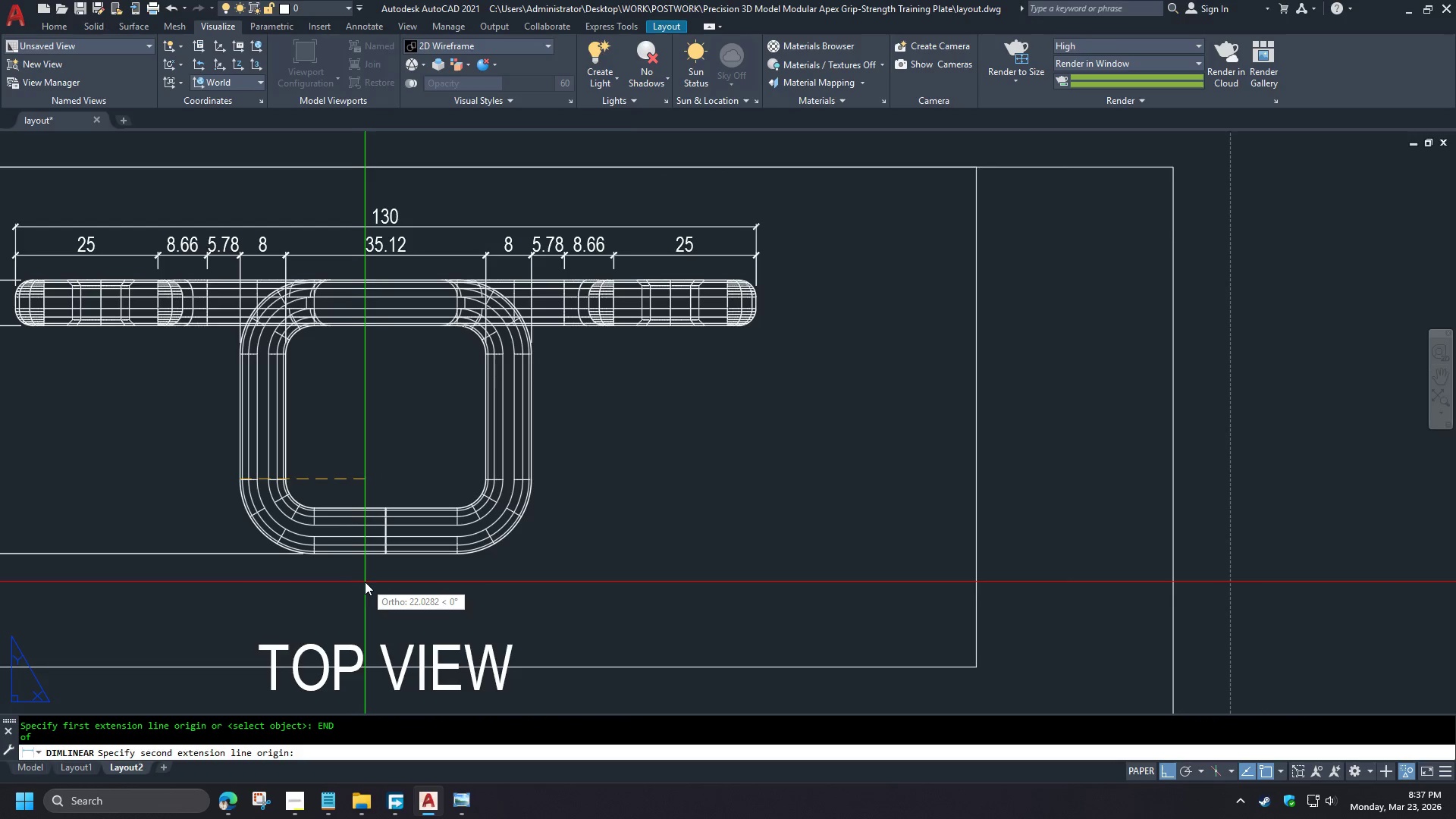 
left_click([414, 535])
 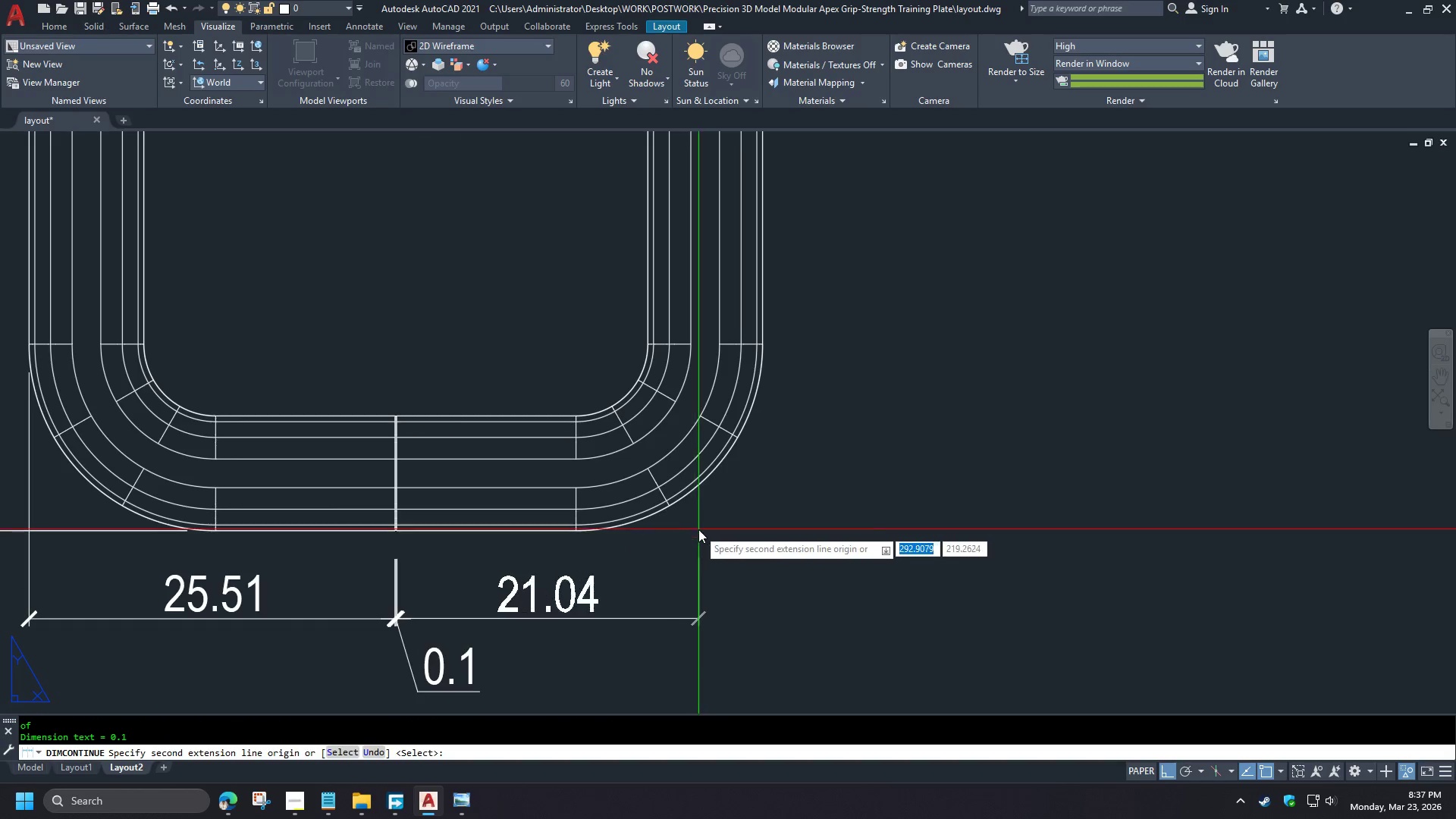 
type(end )
 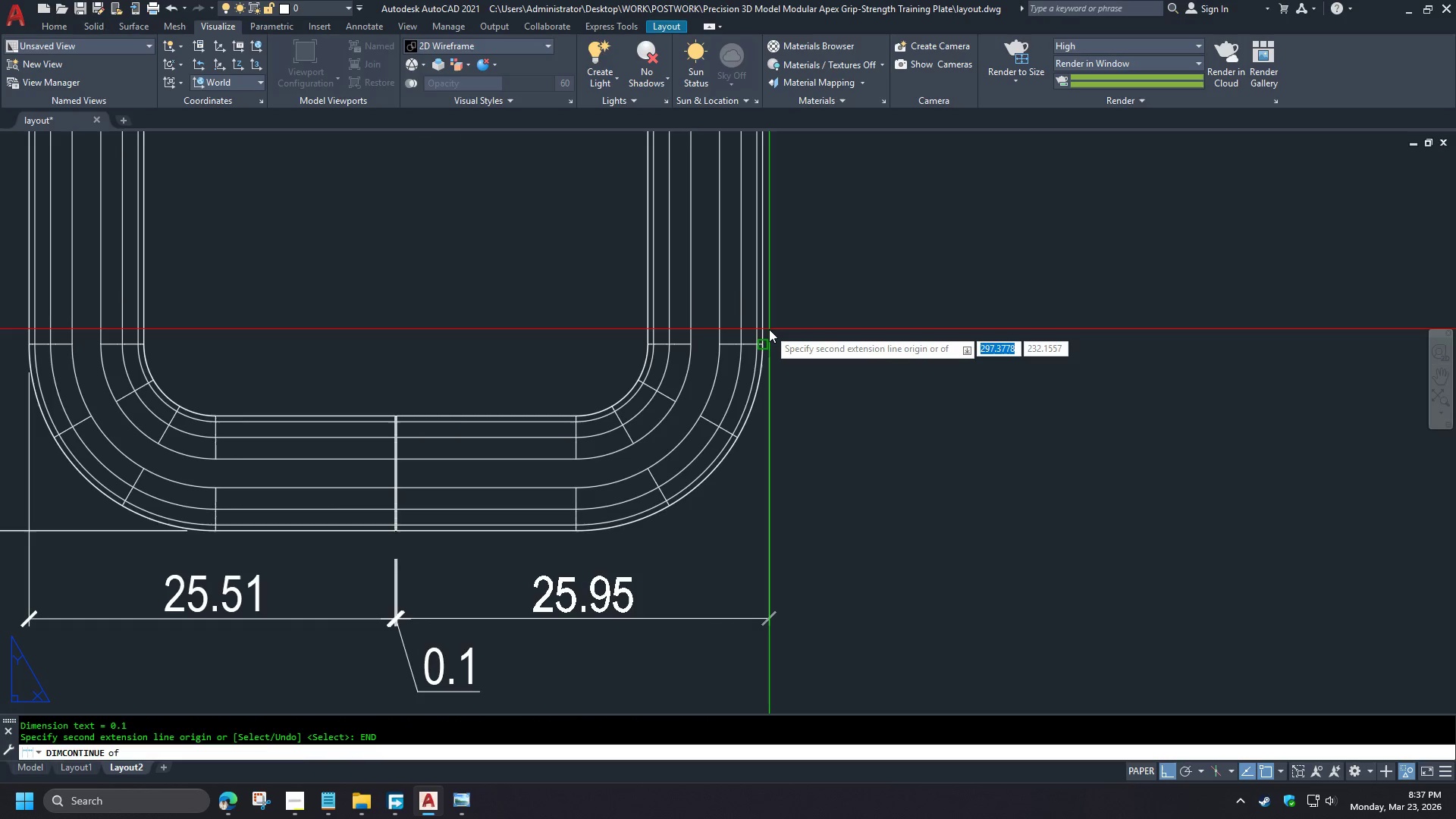 
scroll: coordinate [365, 563], scroll_direction: up, amount: 3.0
 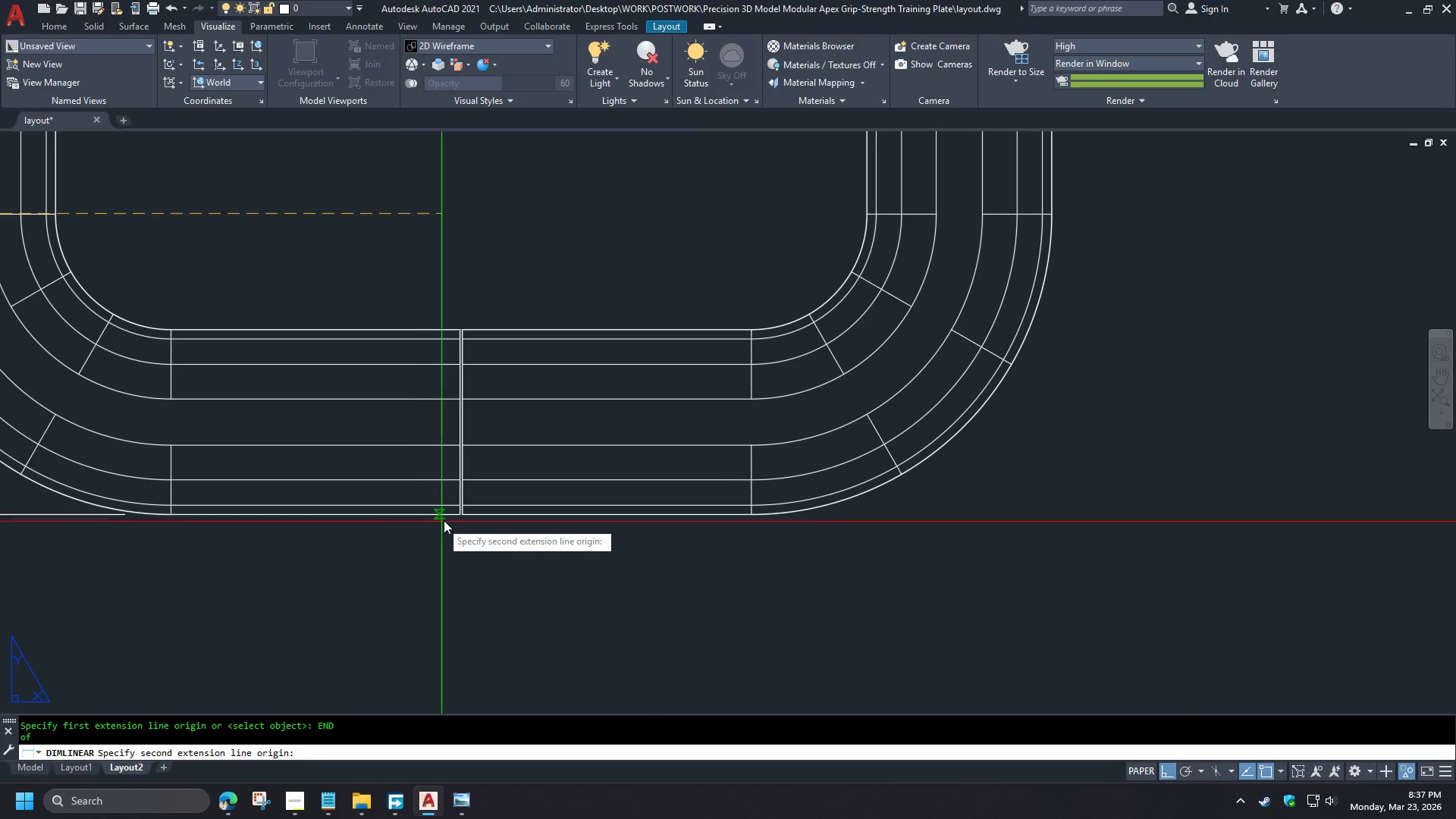 
left_click([769, 329])
 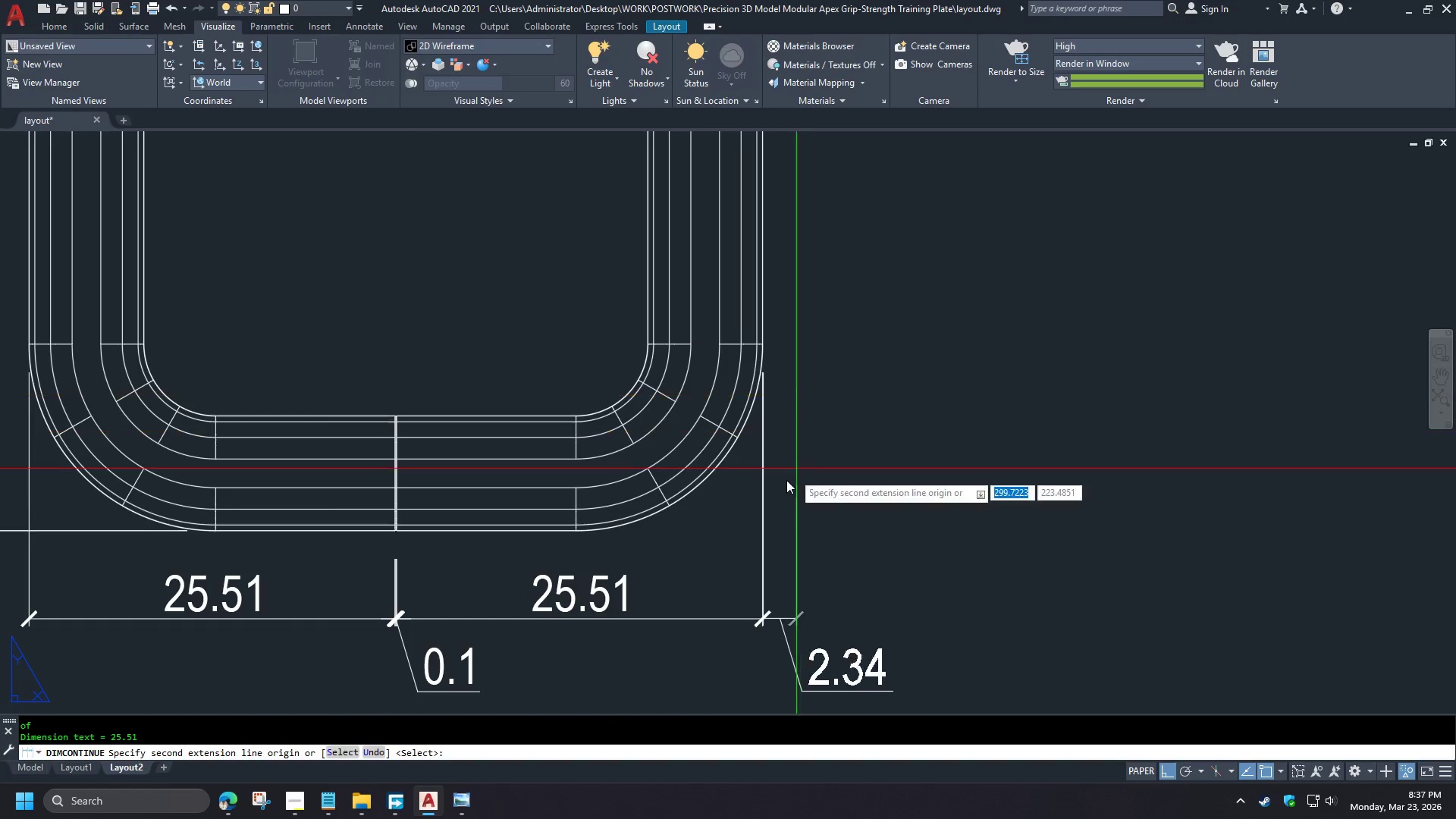 
key(Space)
 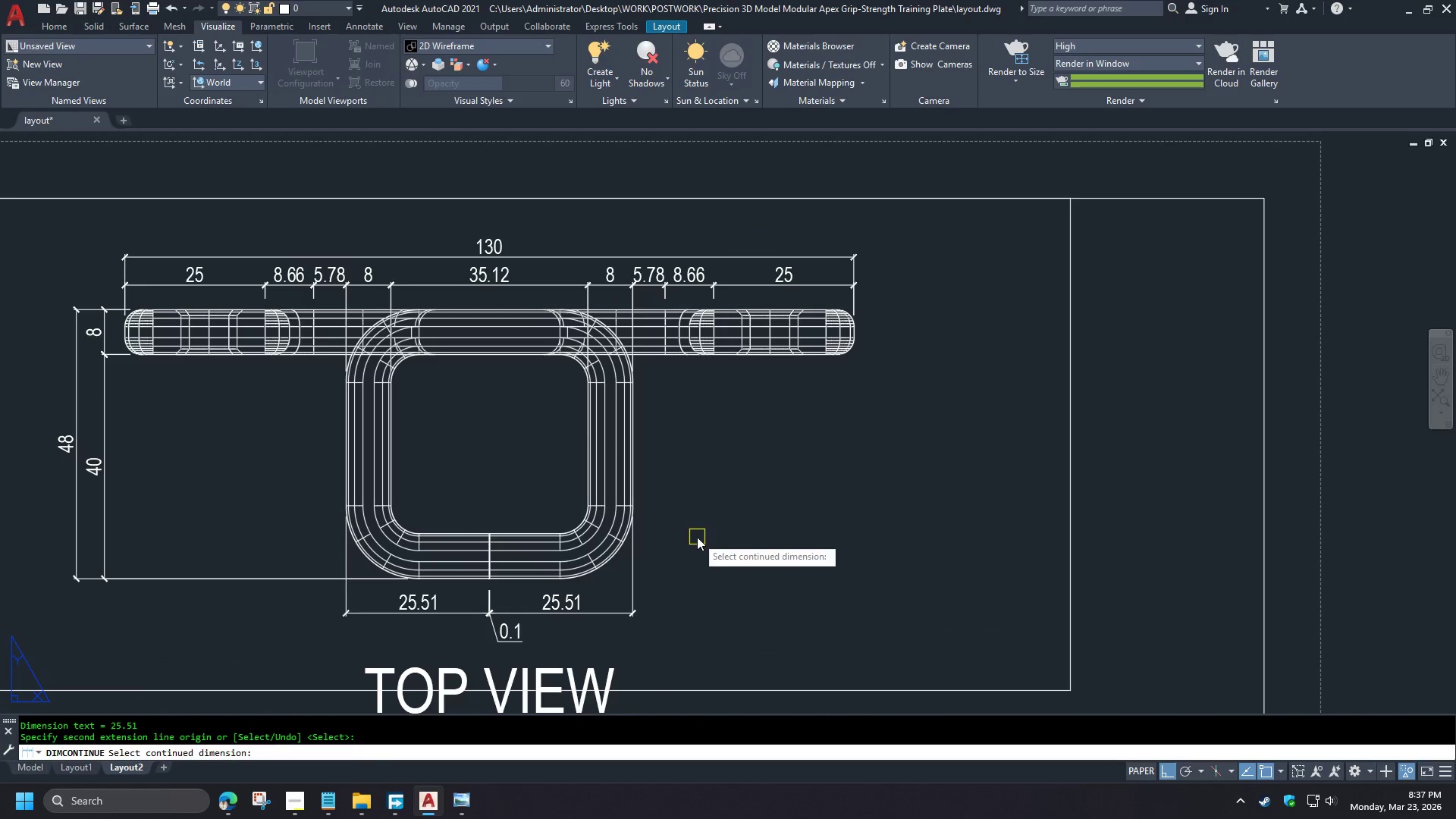 
key(Space)
 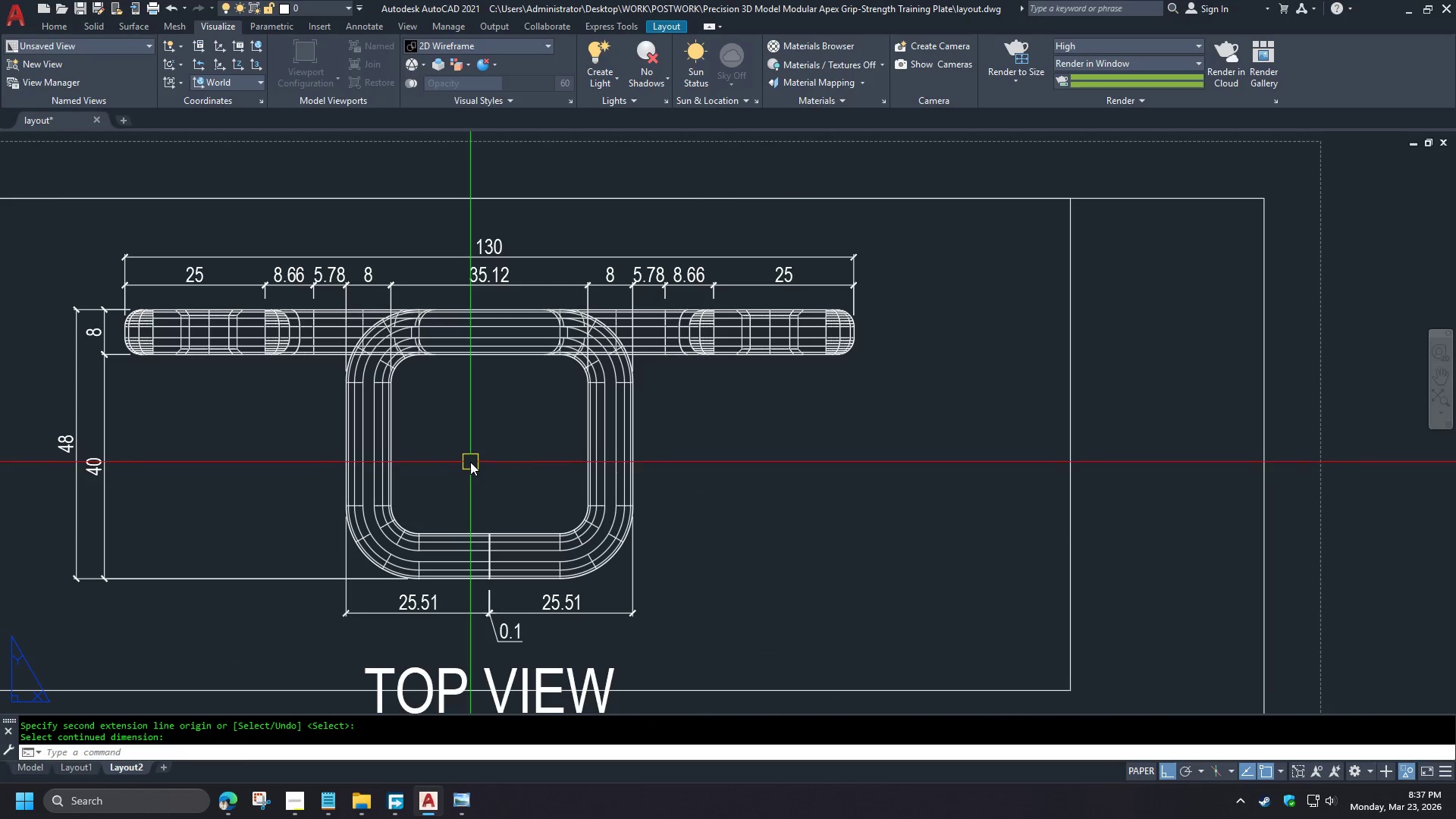 
scroll: coordinate [431, 582], scroll_direction: down, amount: 3.0
 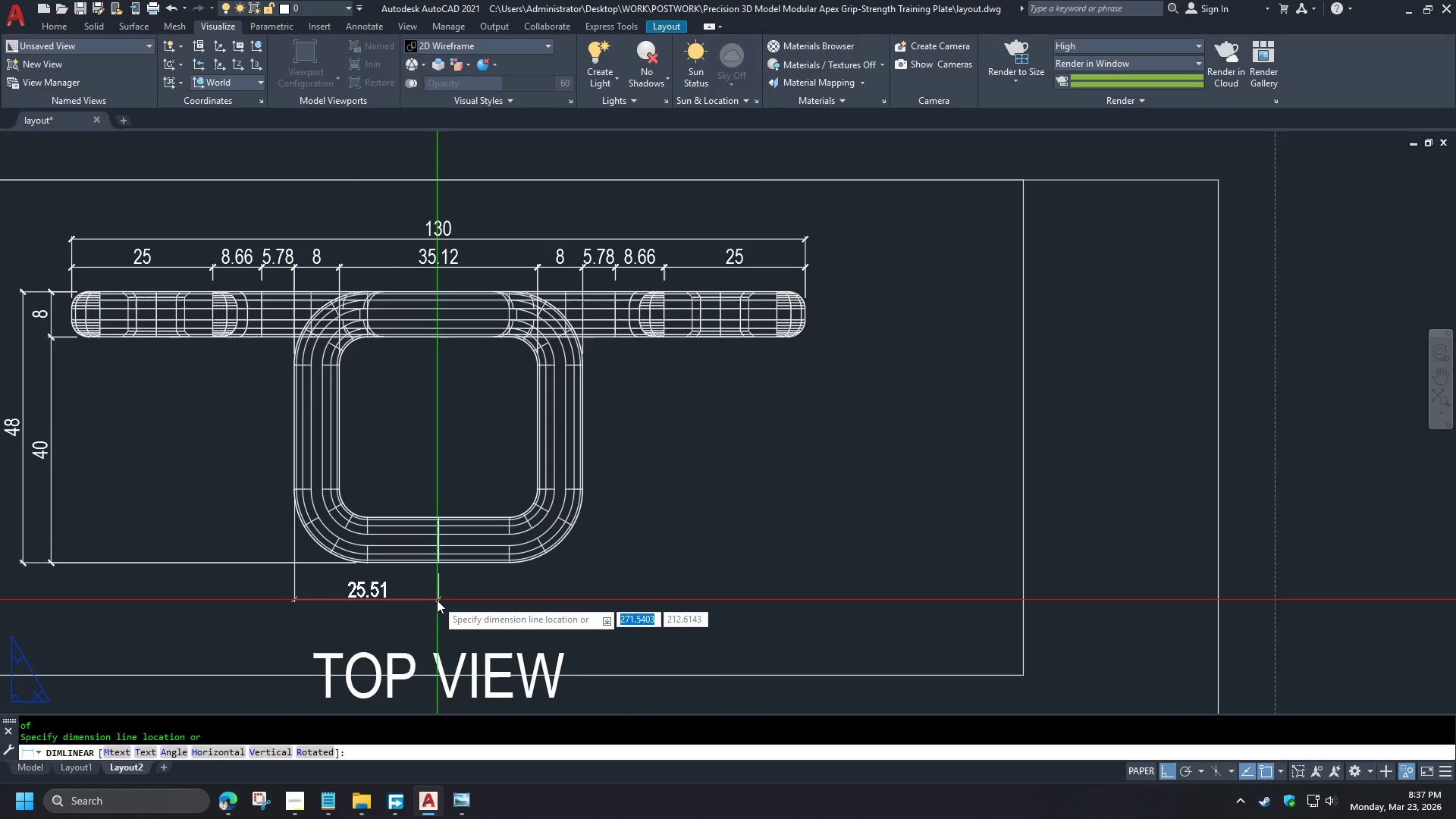 
type(dl)
 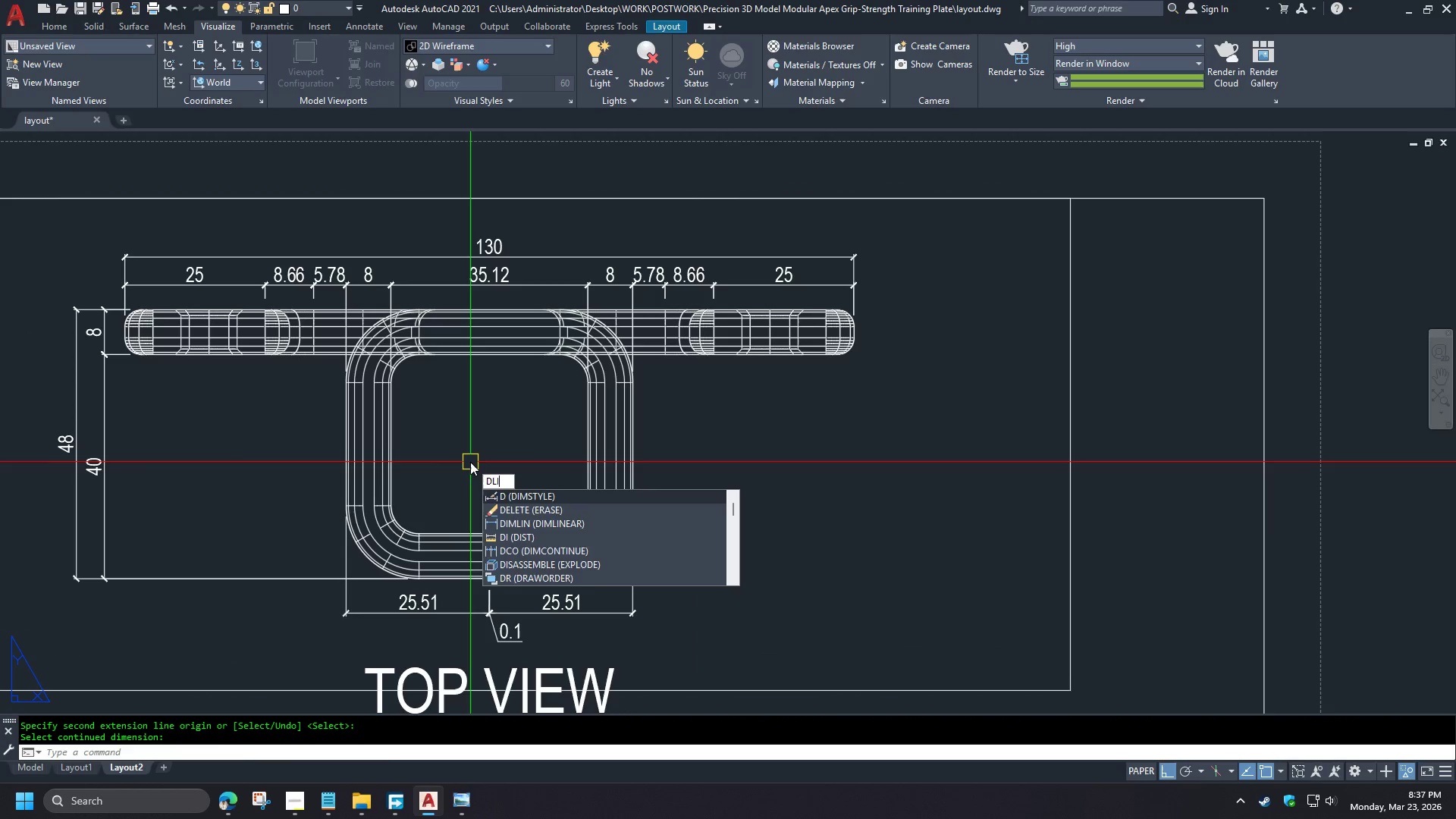 
key(I)
 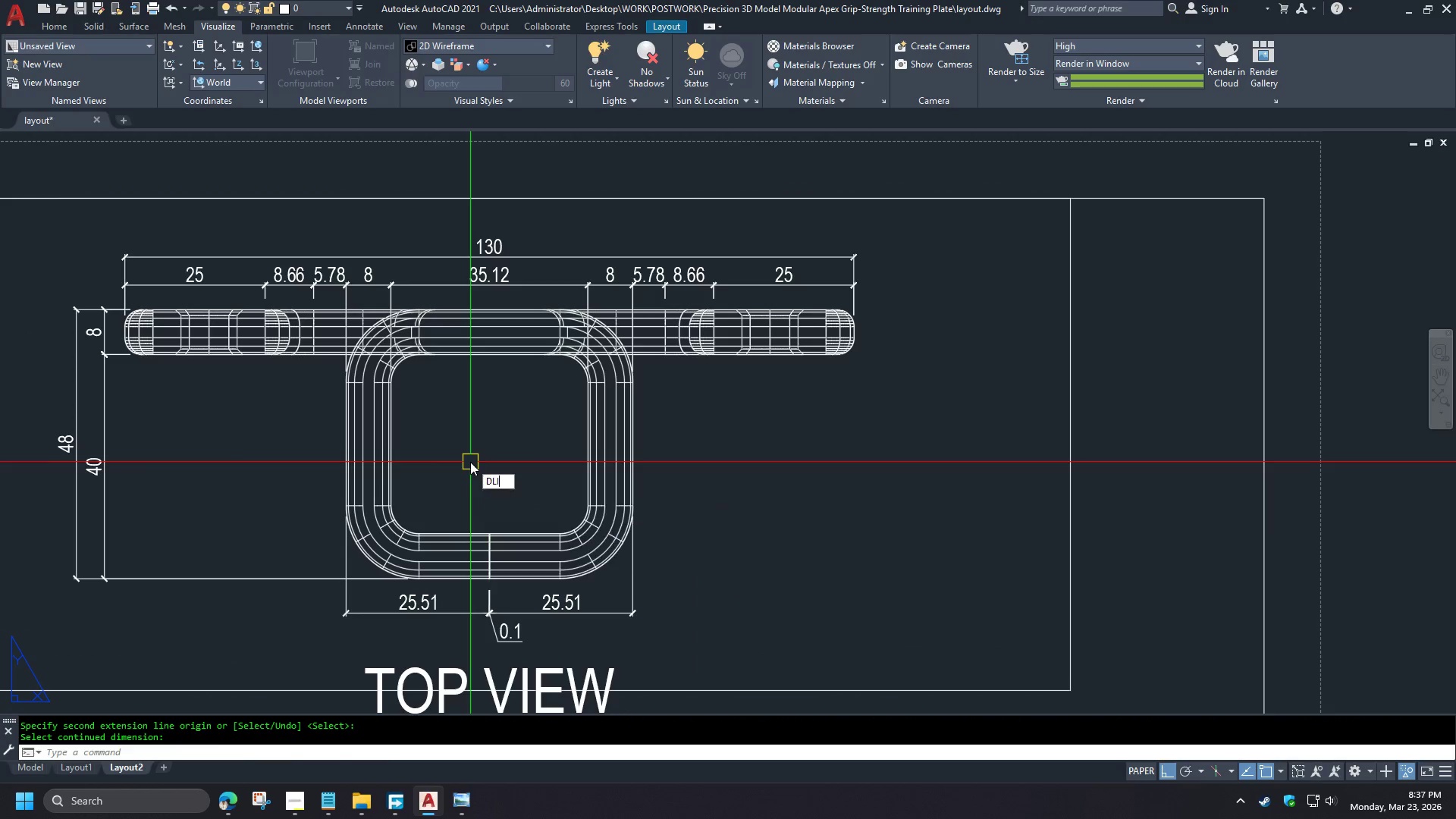 
key(Space)
 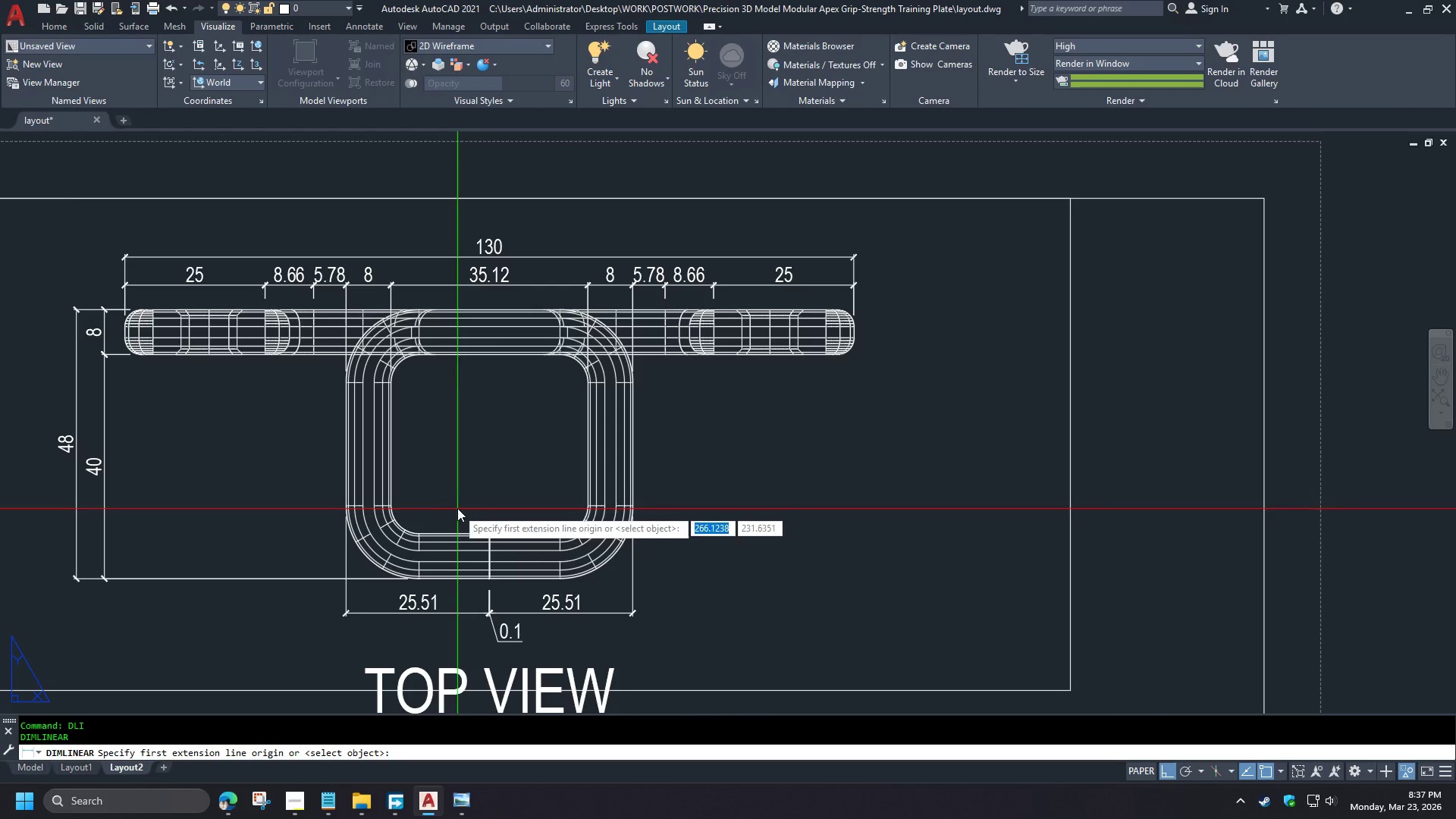 
scroll: coordinate [462, 583], scroll_direction: up, amount: 2.0
 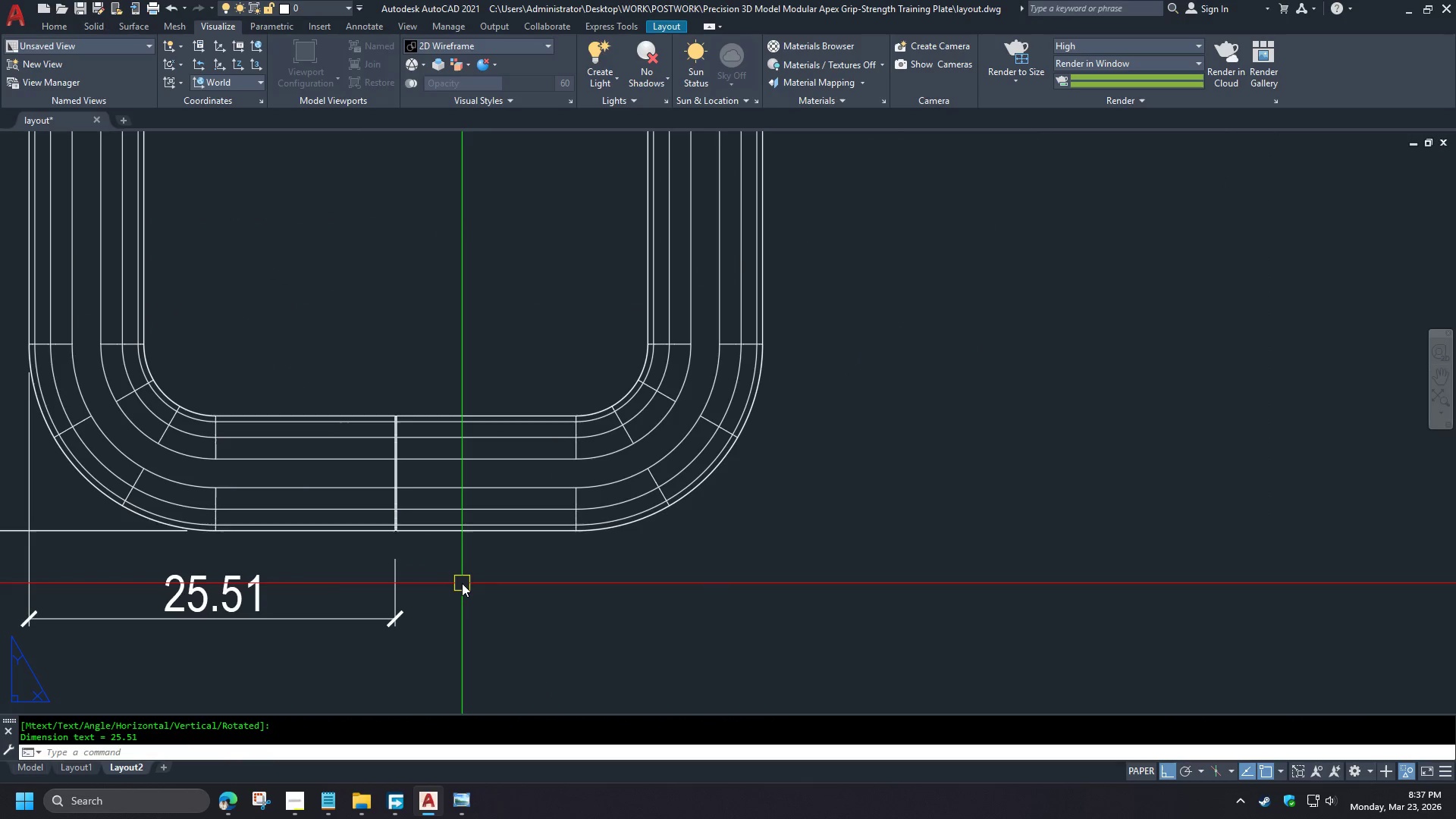 
key(Escape)
 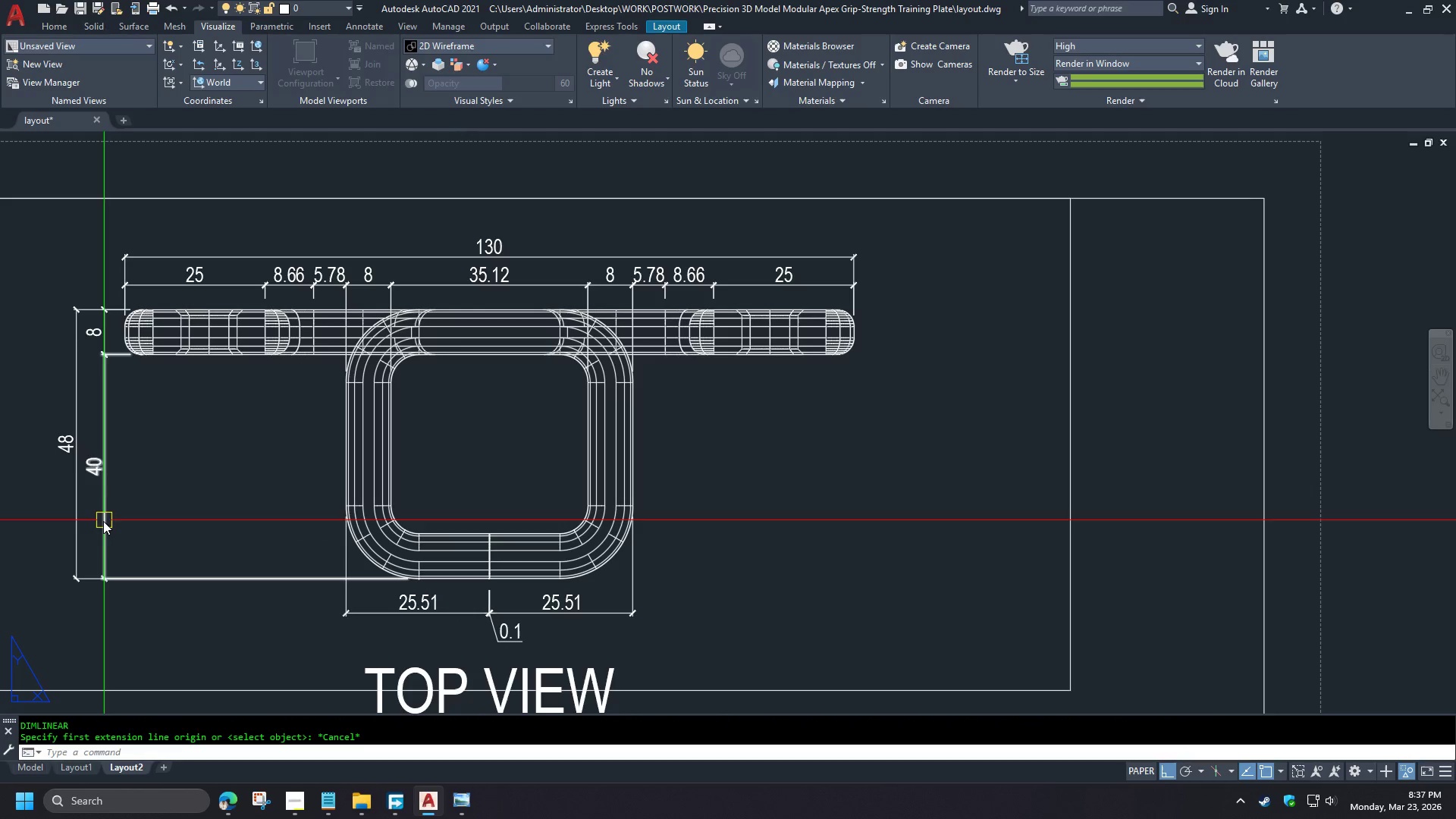 
left_click([102, 523])
 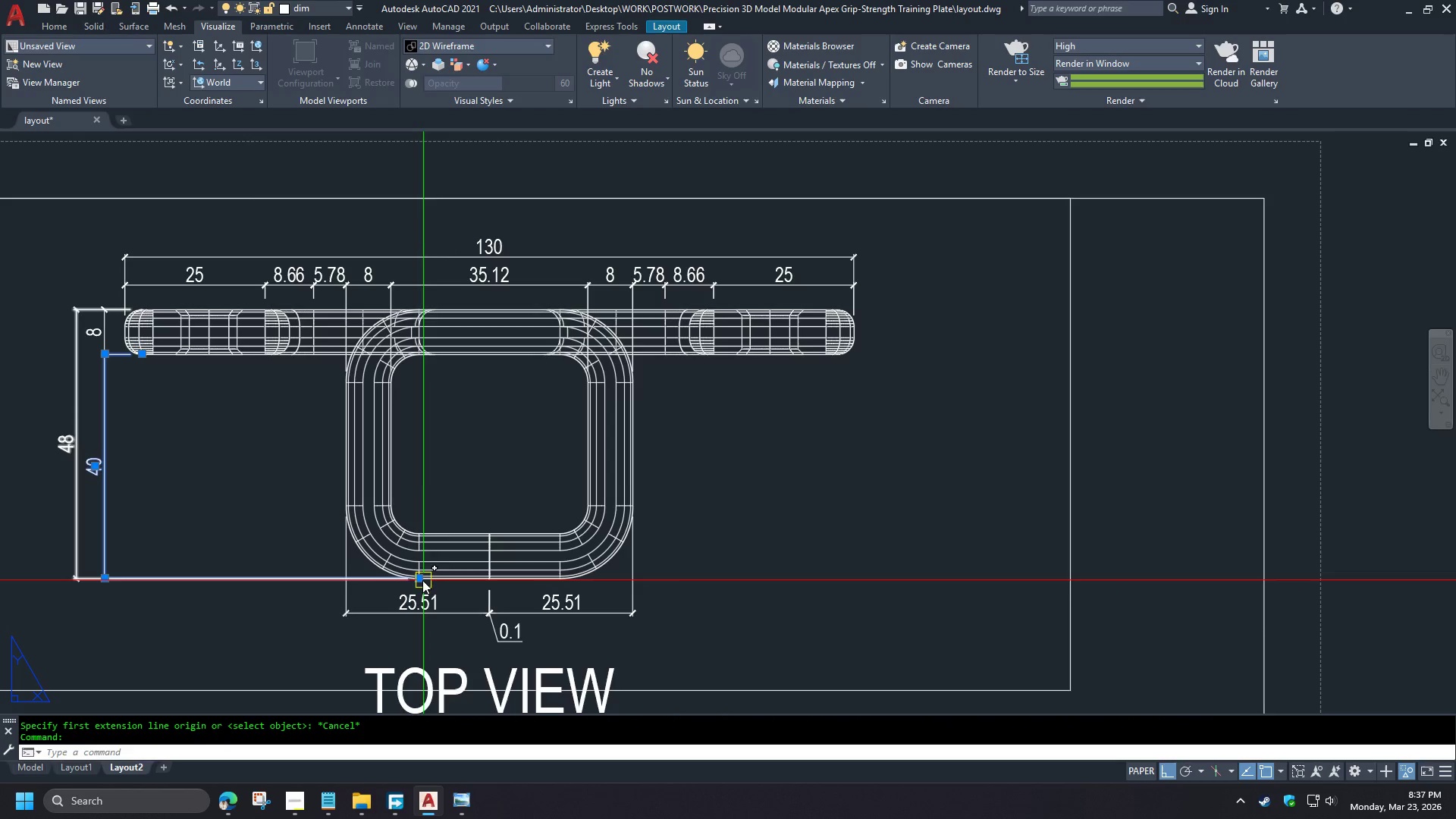 
left_click([420, 580])
 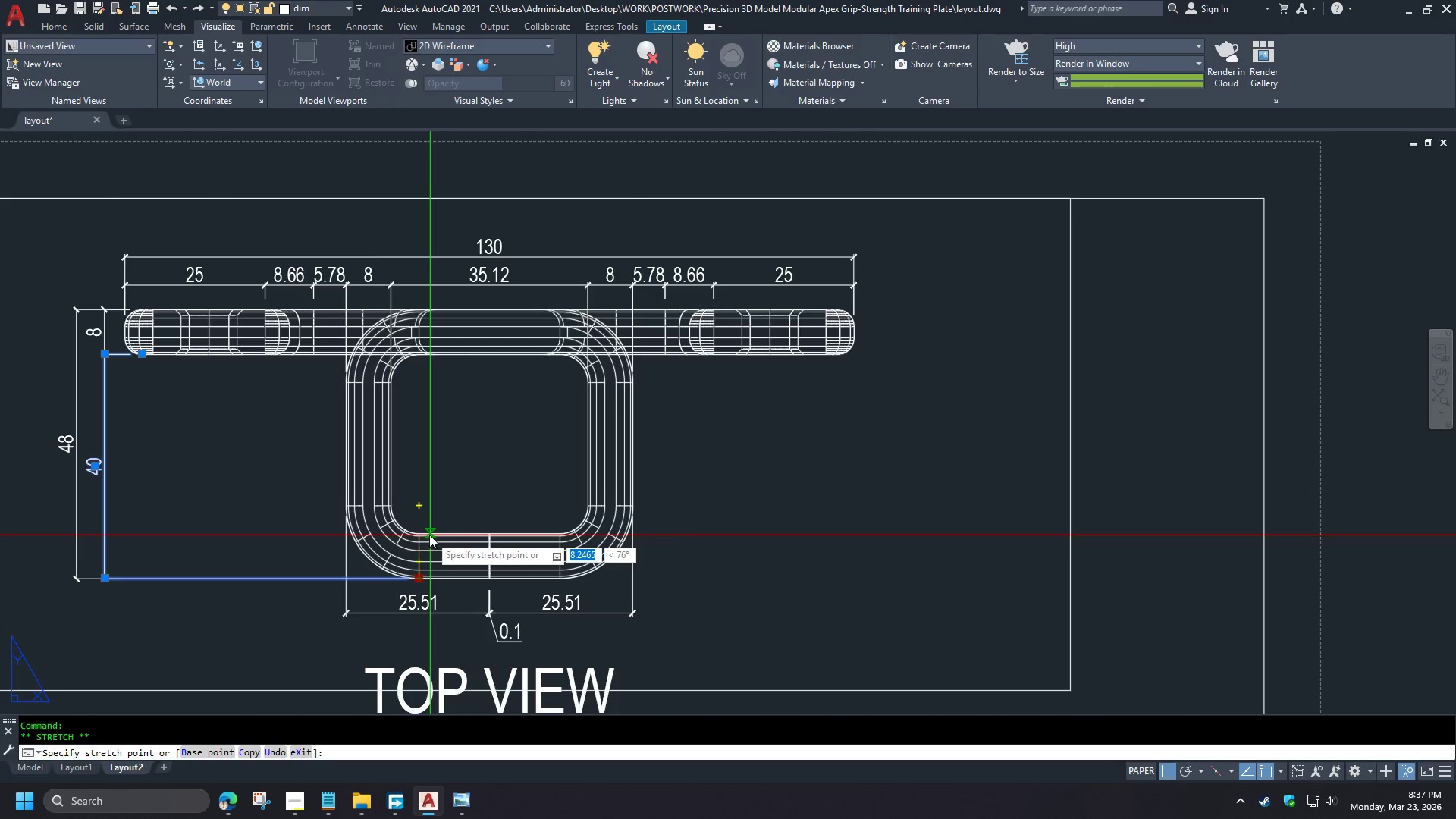 
type(end)
 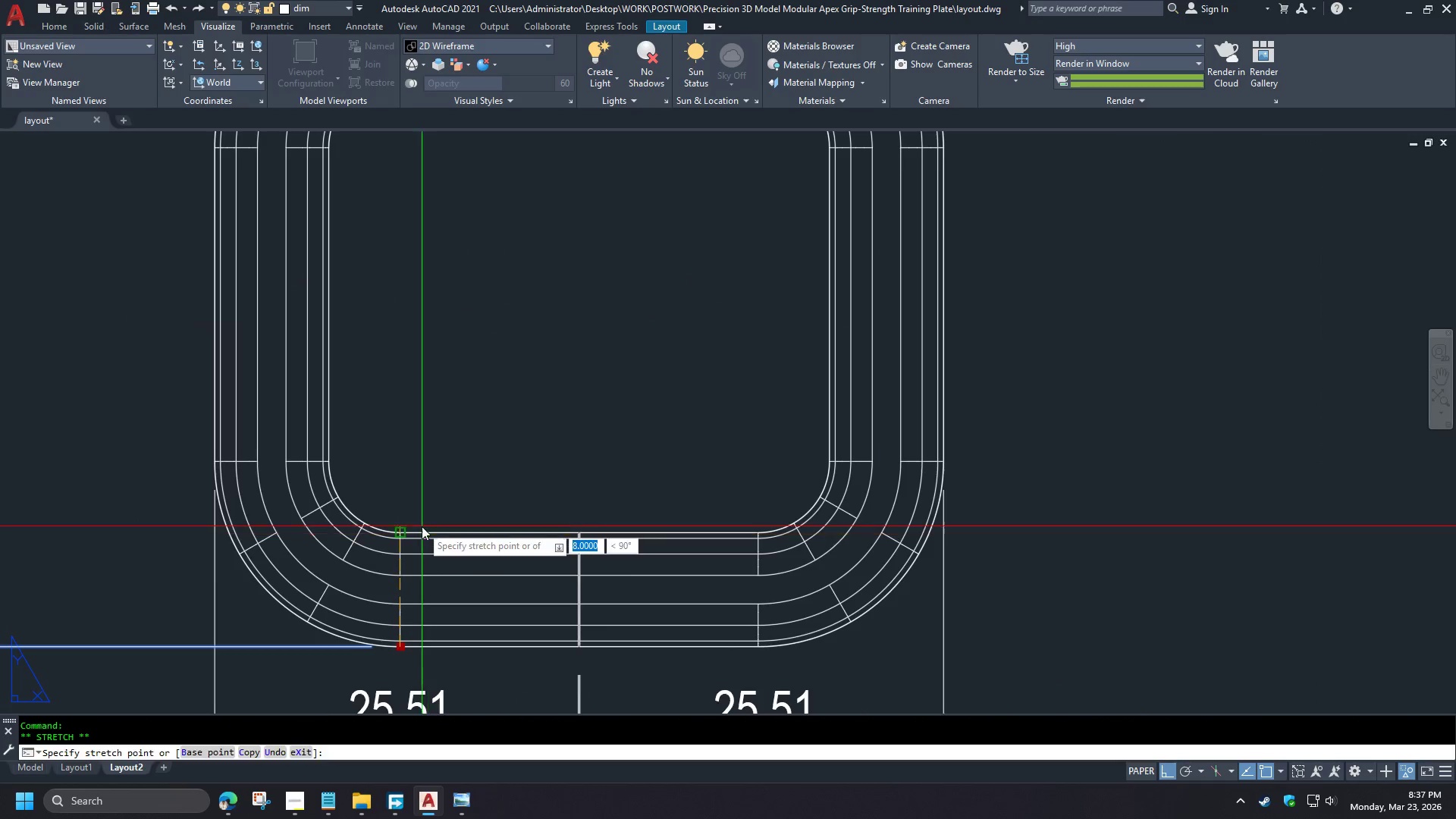 
key(Space)
 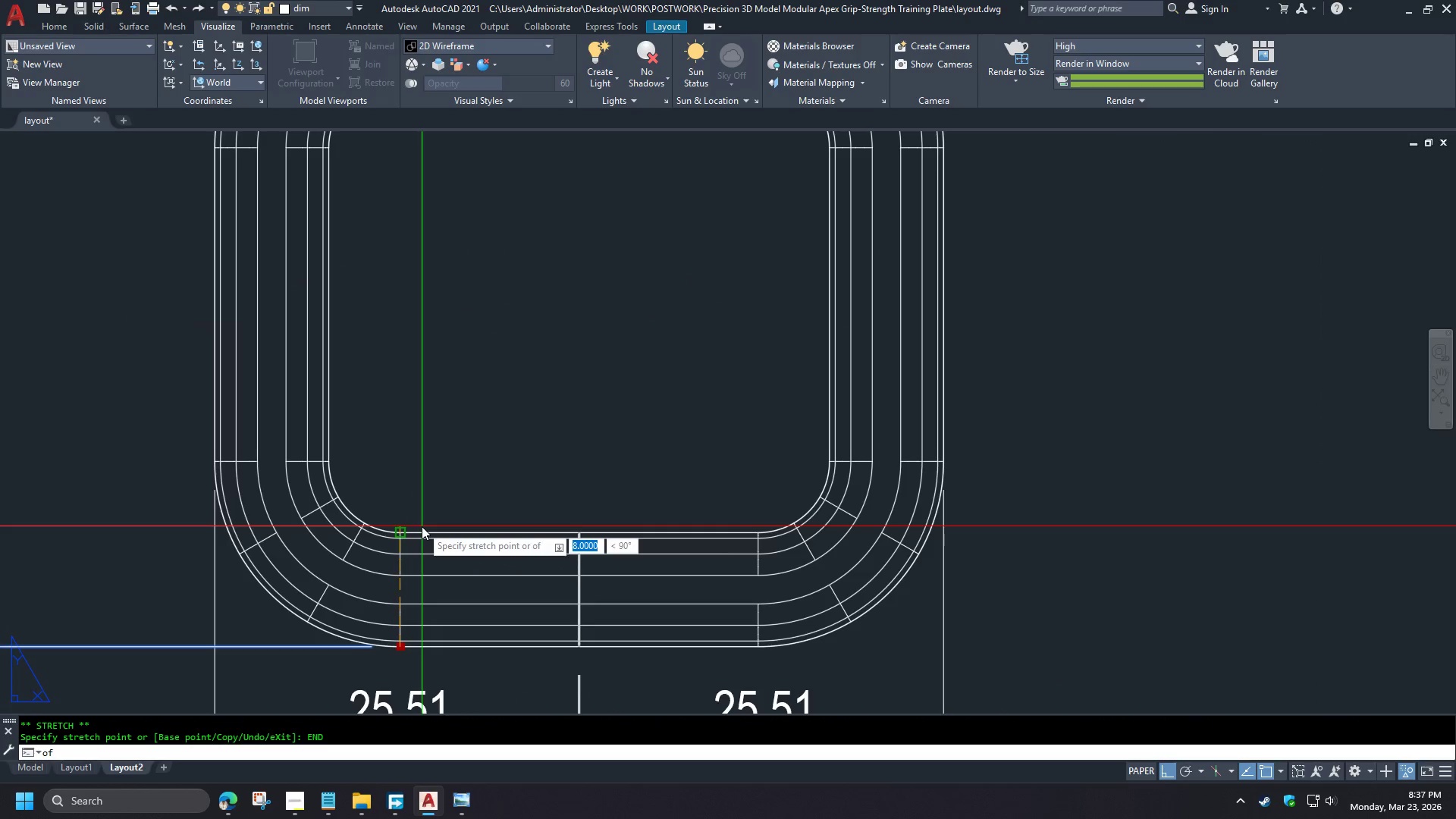 
scroll: coordinate [623, 503], scroll_direction: down, amount: 2.0
 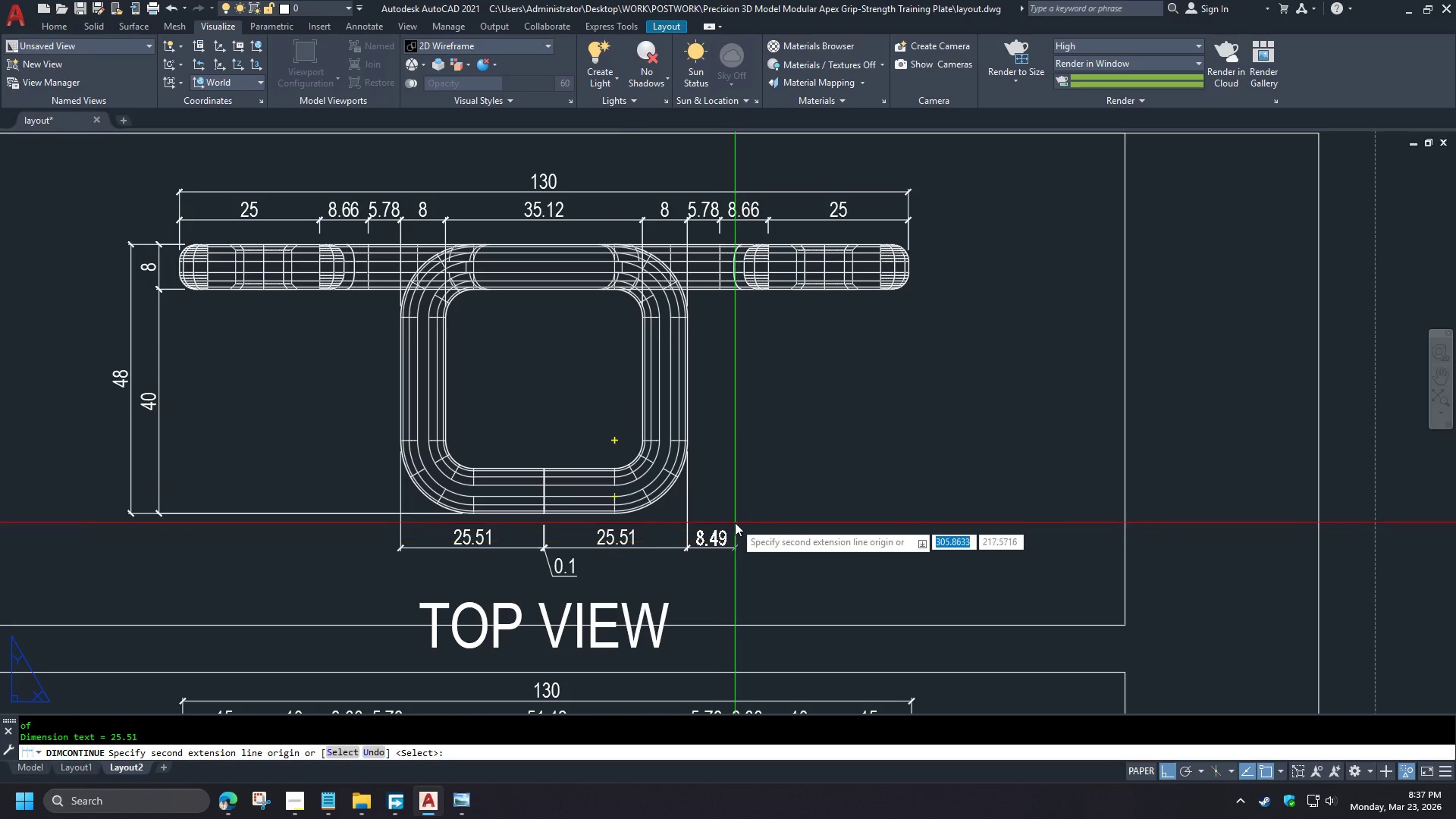 
left_click([422, 526])
 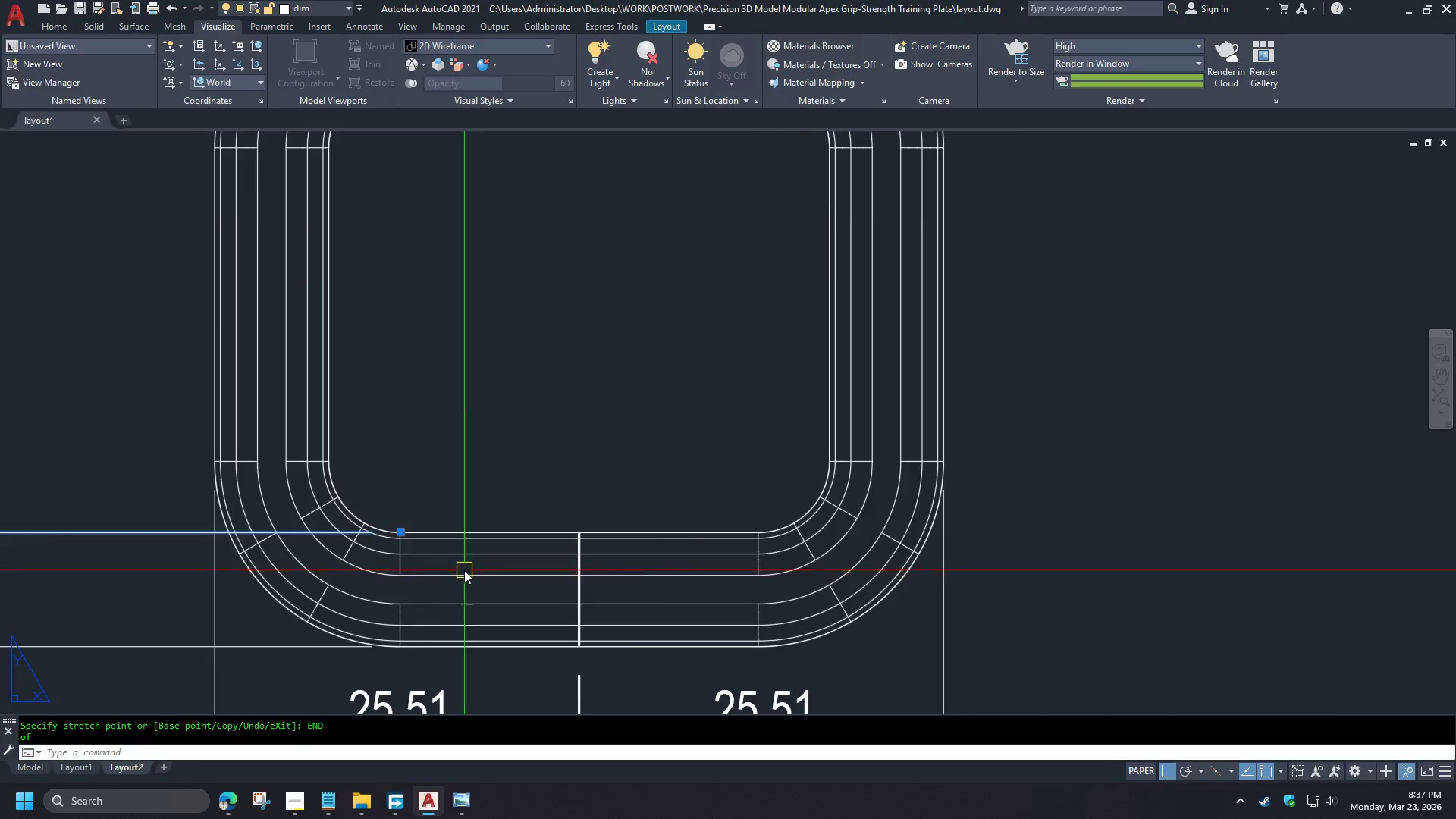 
key(Escape)
type(dco  end )
 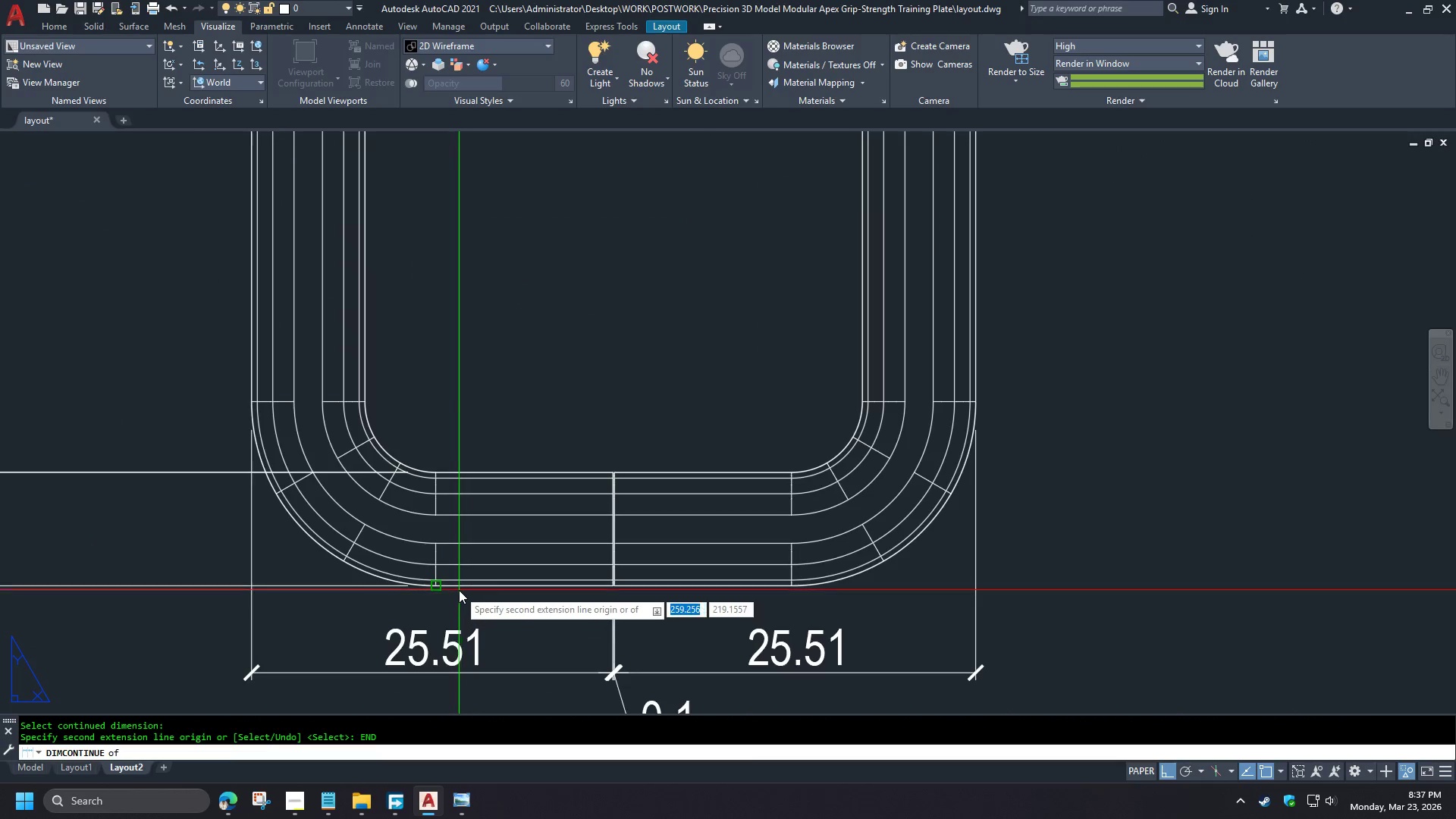 
left_click([459, 590])
 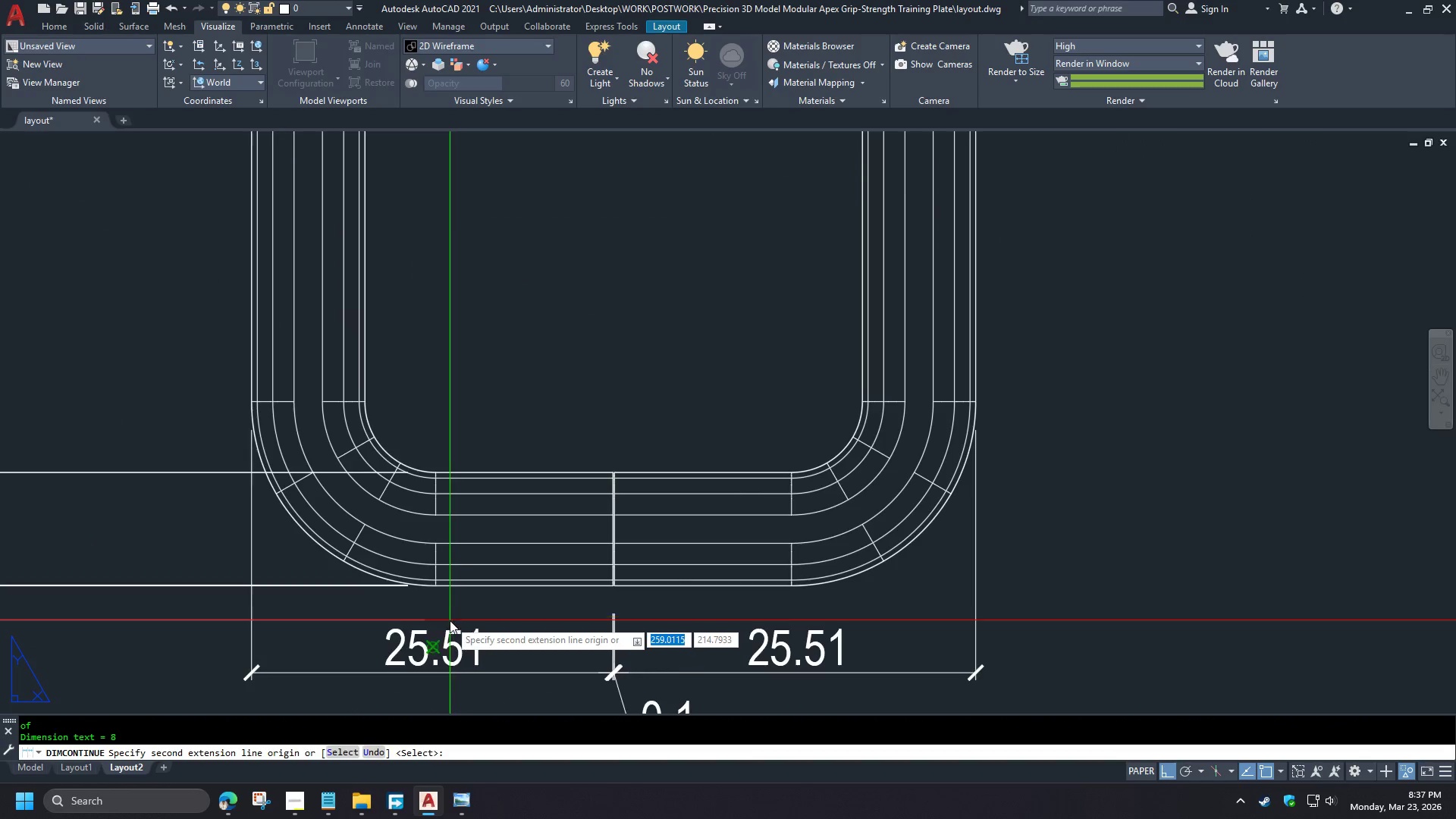 
key(Space)
 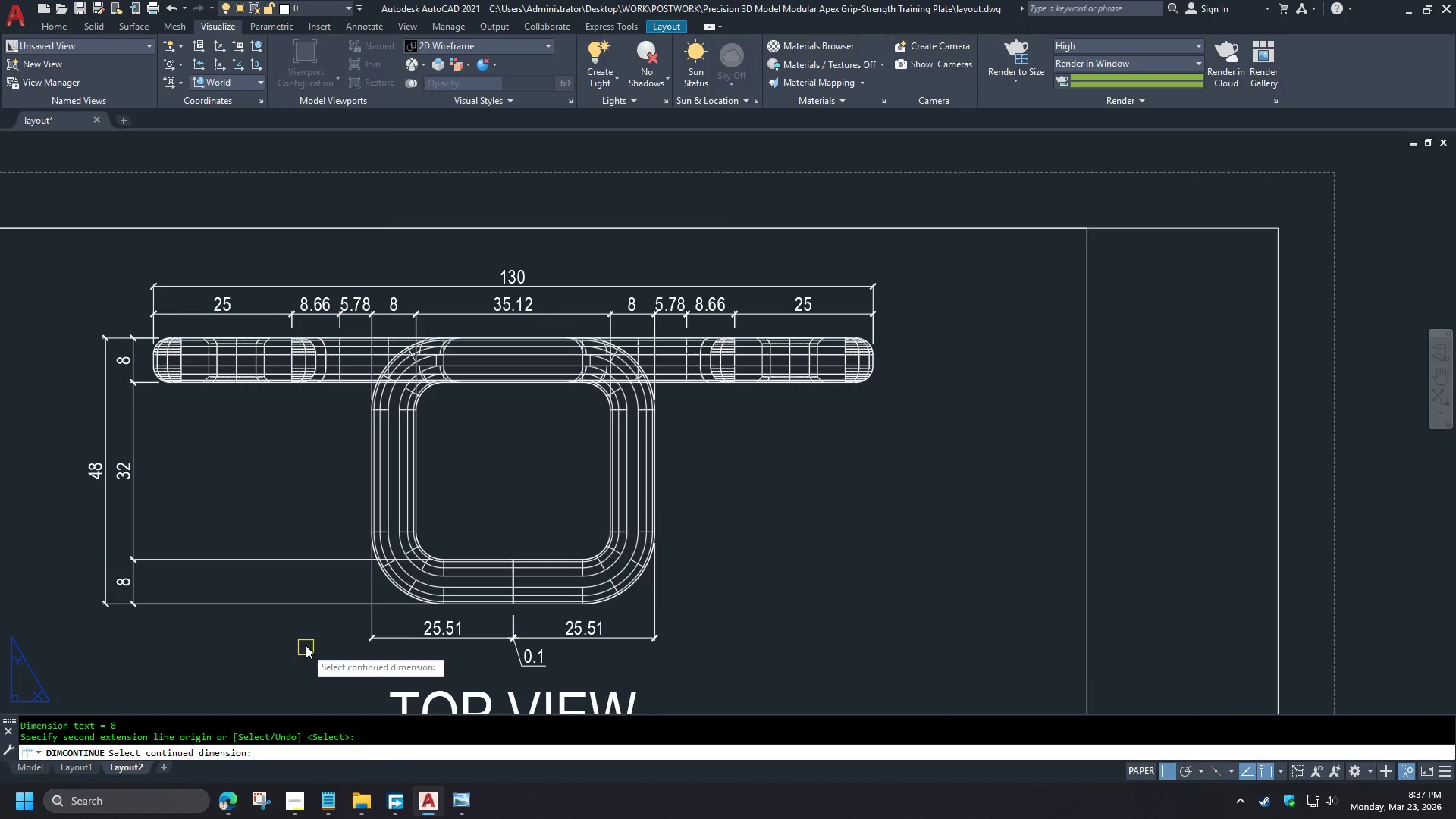 
key(Space)
 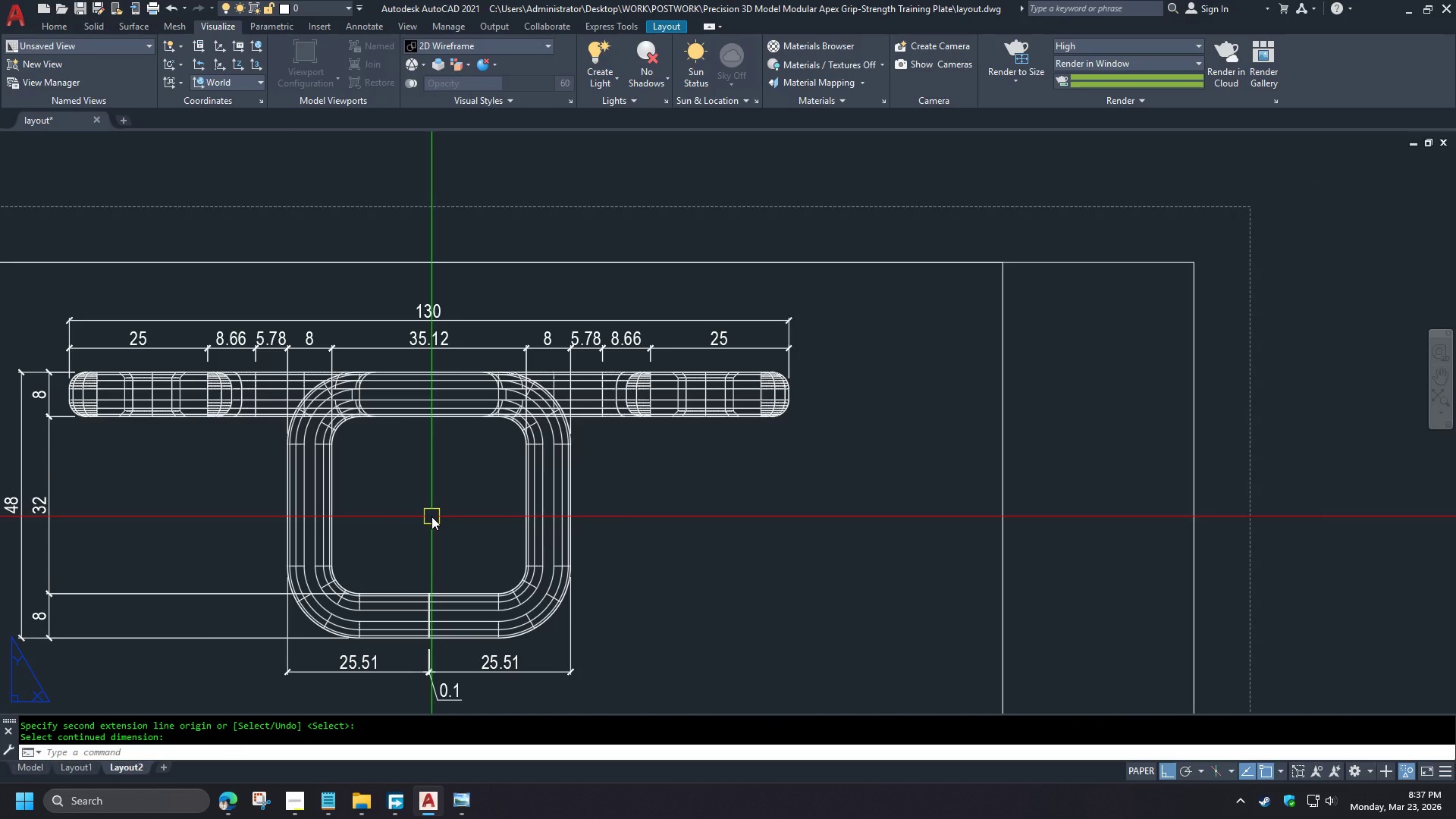 
scroll: coordinate [428, 535], scroll_direction: up, amount: 2.0
 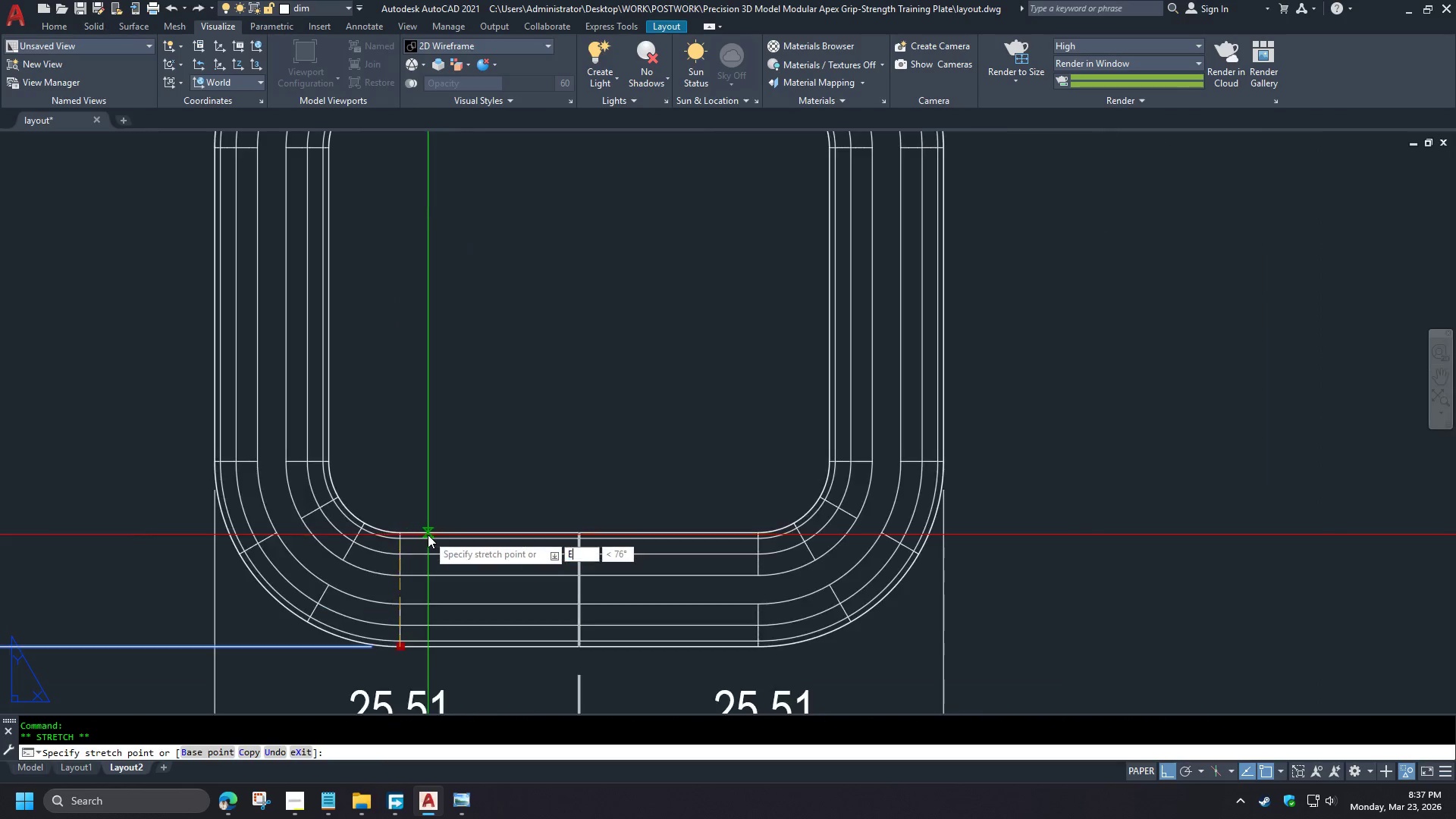 
scroll: coordinate [461, 566], scroll_direction: down, amount: 2.0
 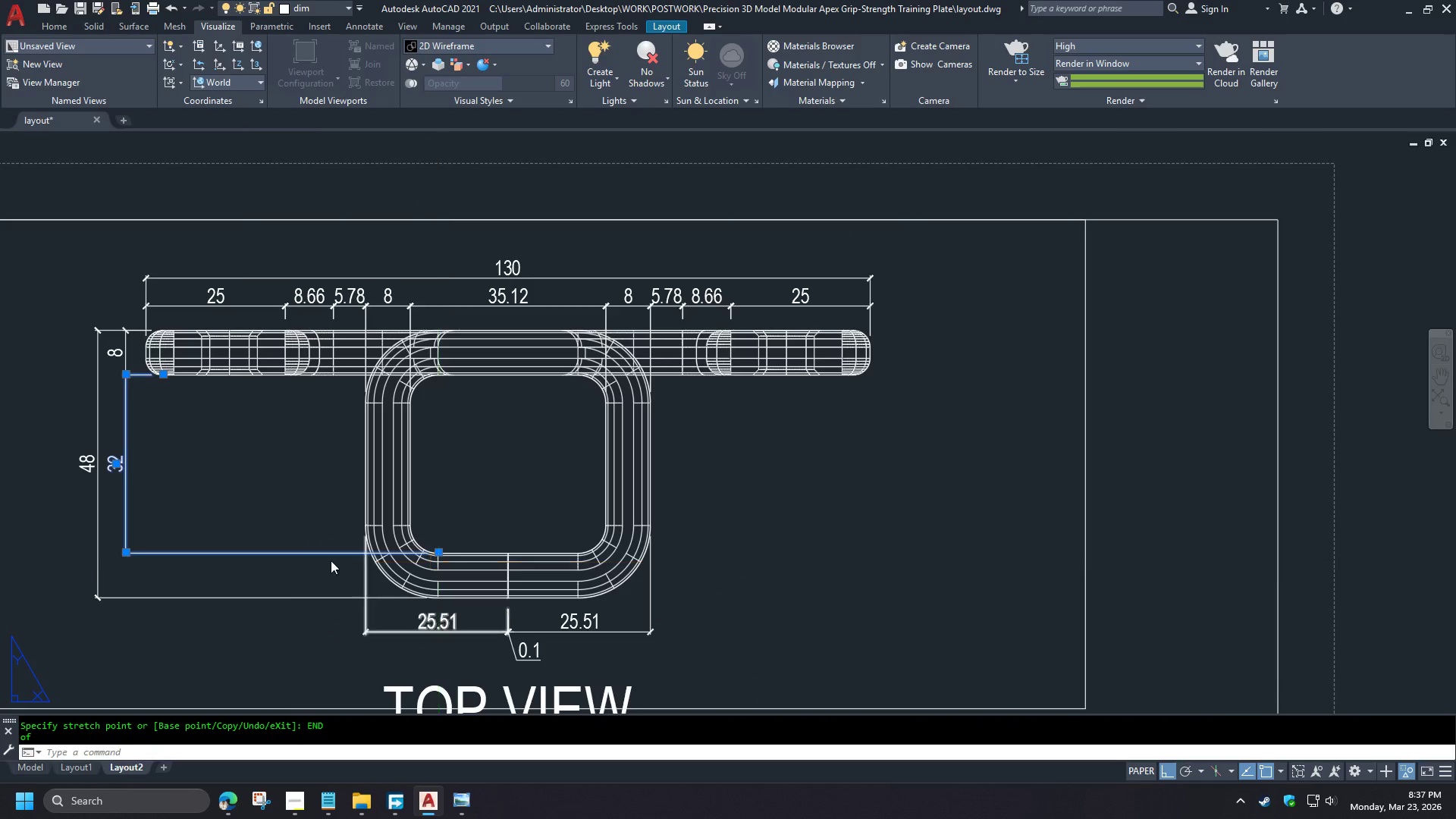 
scroll: coordinate [425, 608], scroll_direction: up, amount: 1.0
 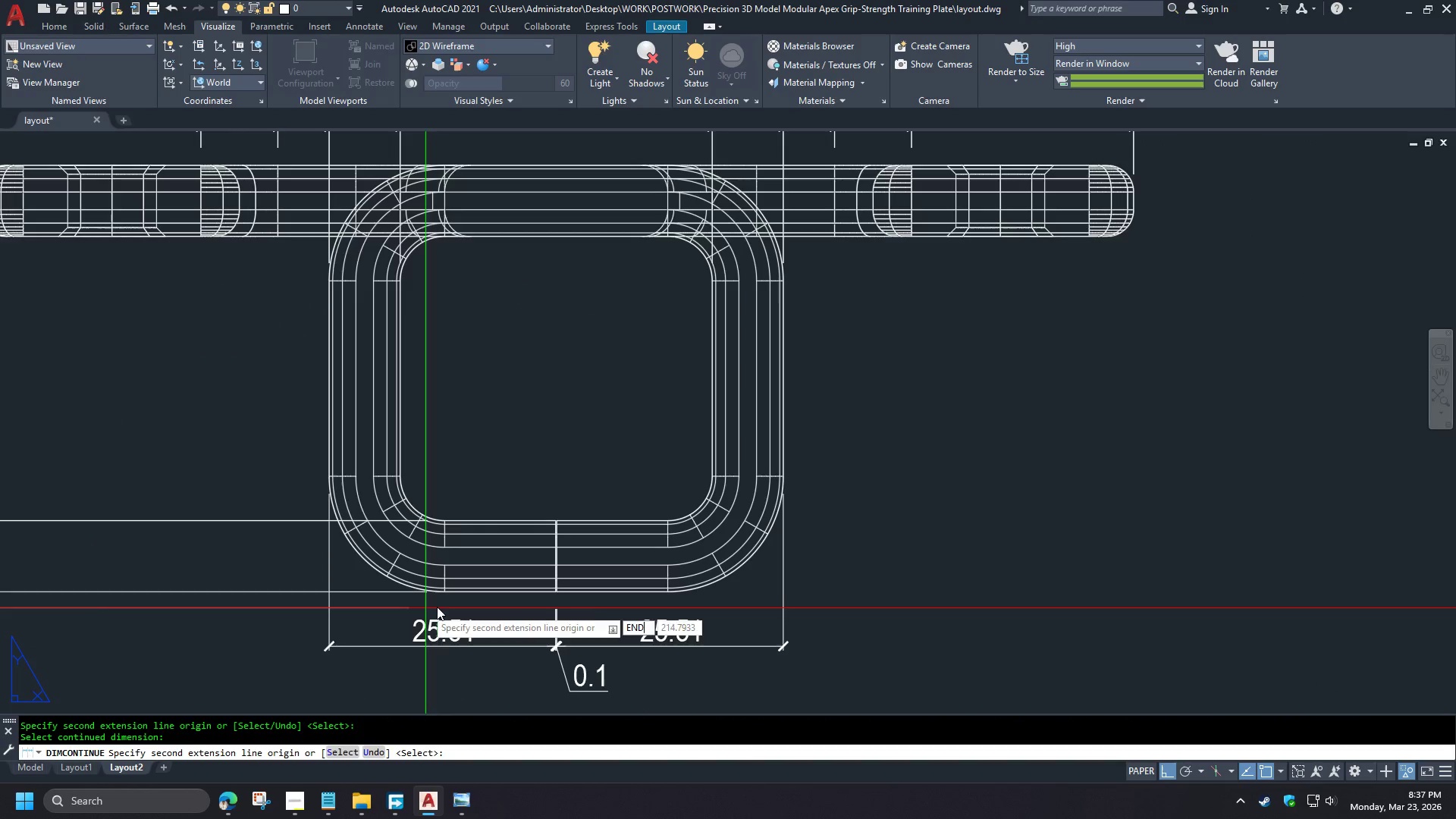 
wait(8.55)
 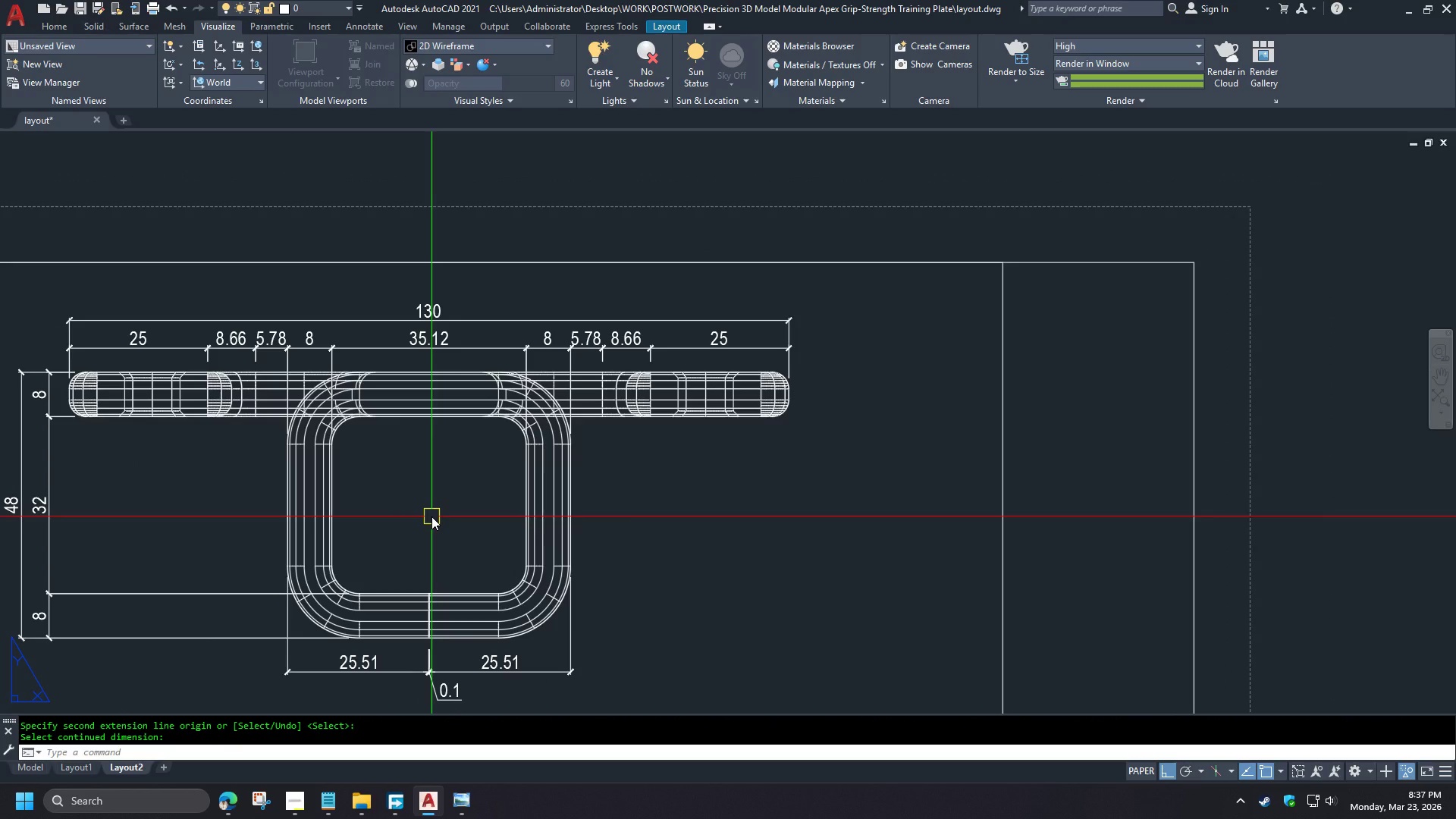 
key(D)
 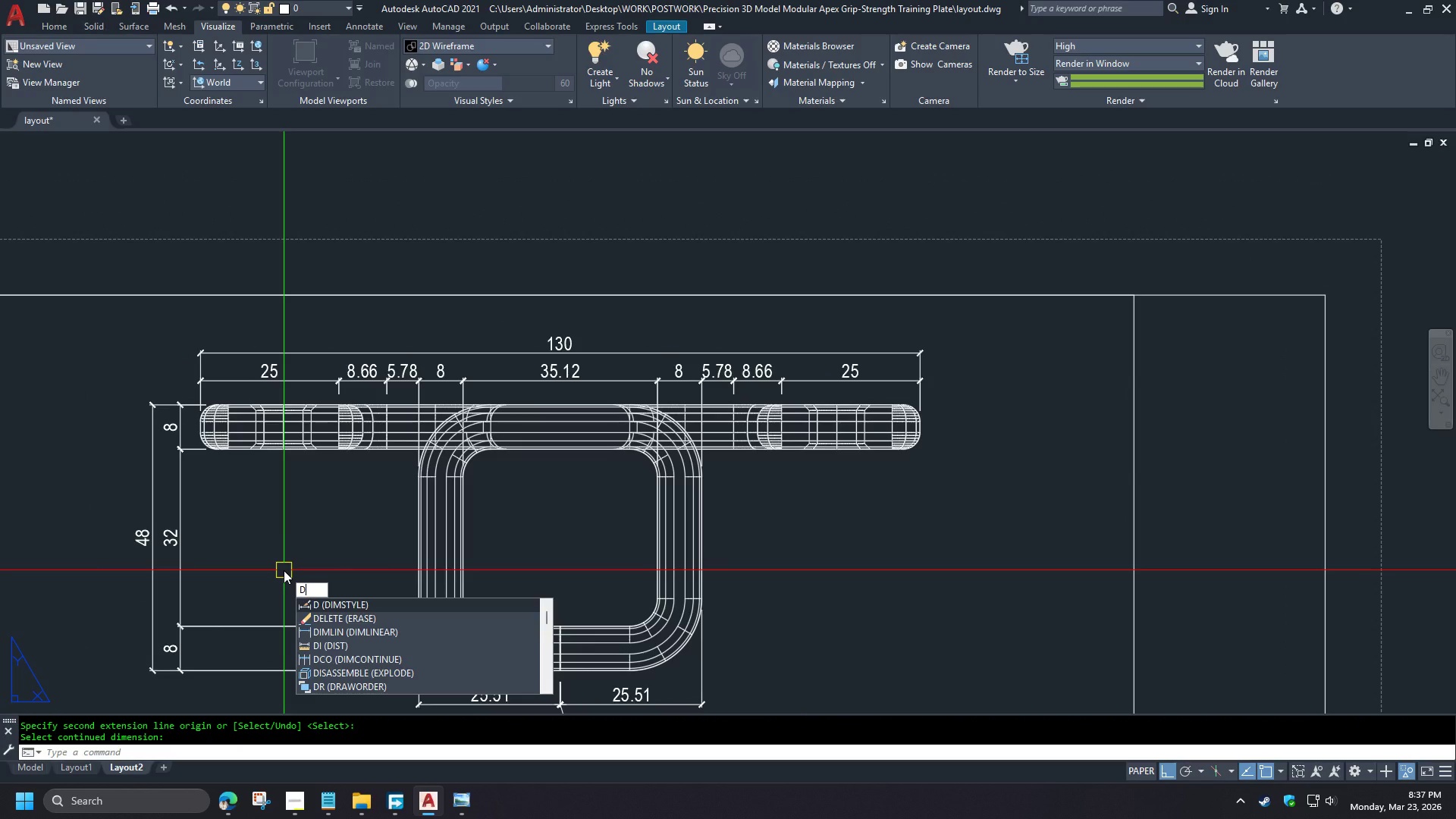 
scroll: coordinate [457, 602], scroll_direction: up, amount: 1.0
 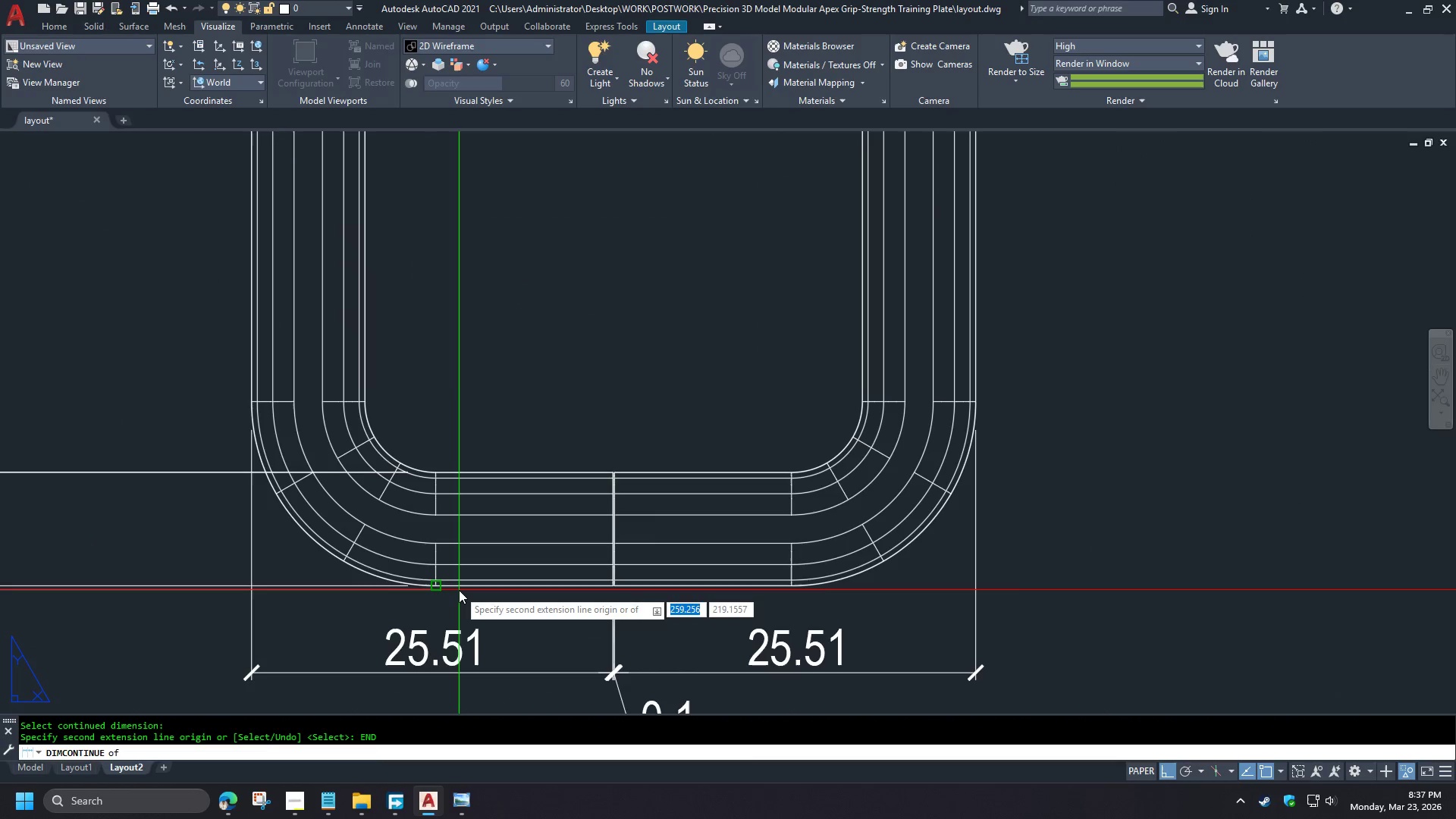 
scroll: coordinate [449, 616], scroll_direction: down, amount: 2.0
 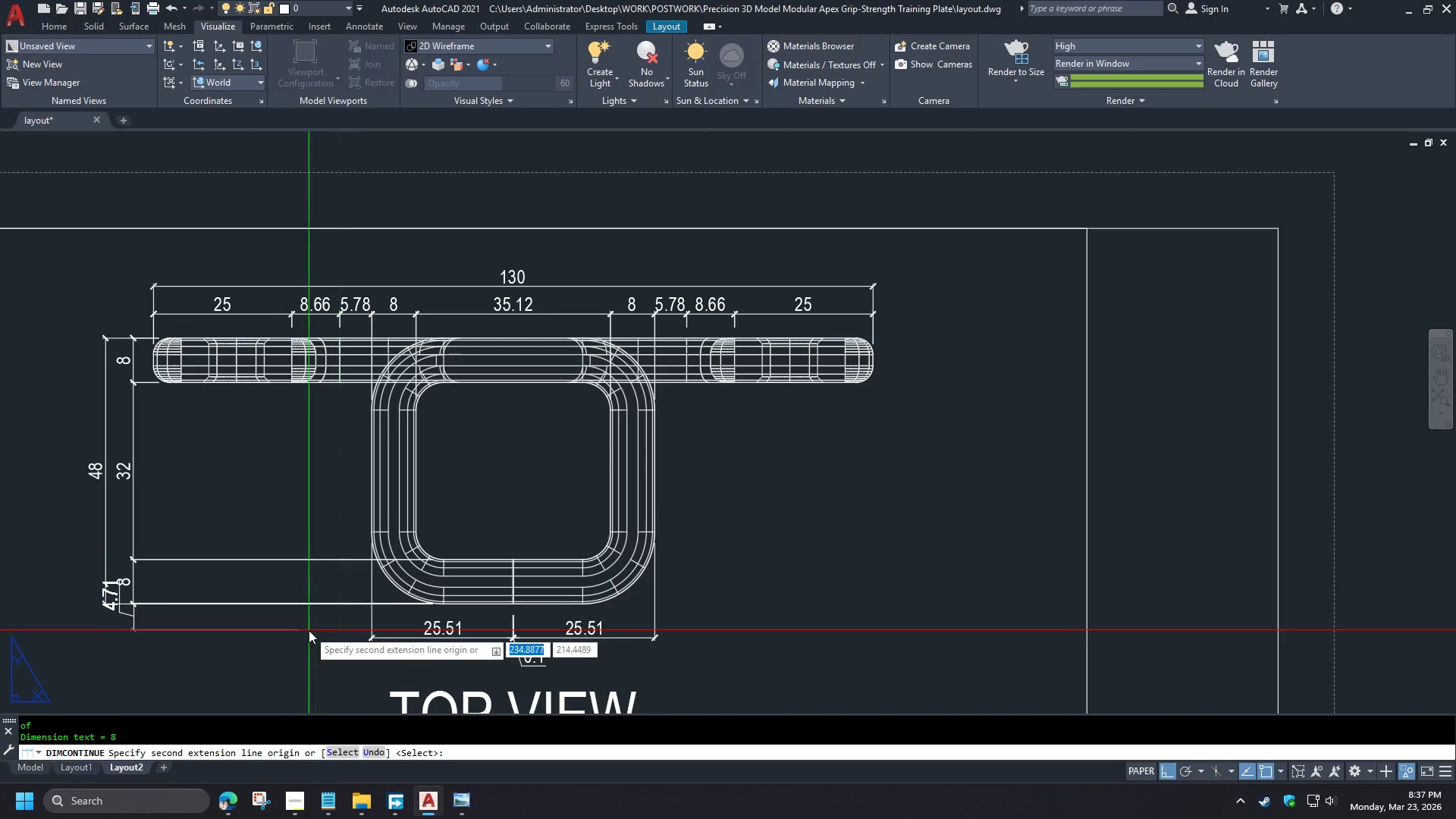 
type(ra )
 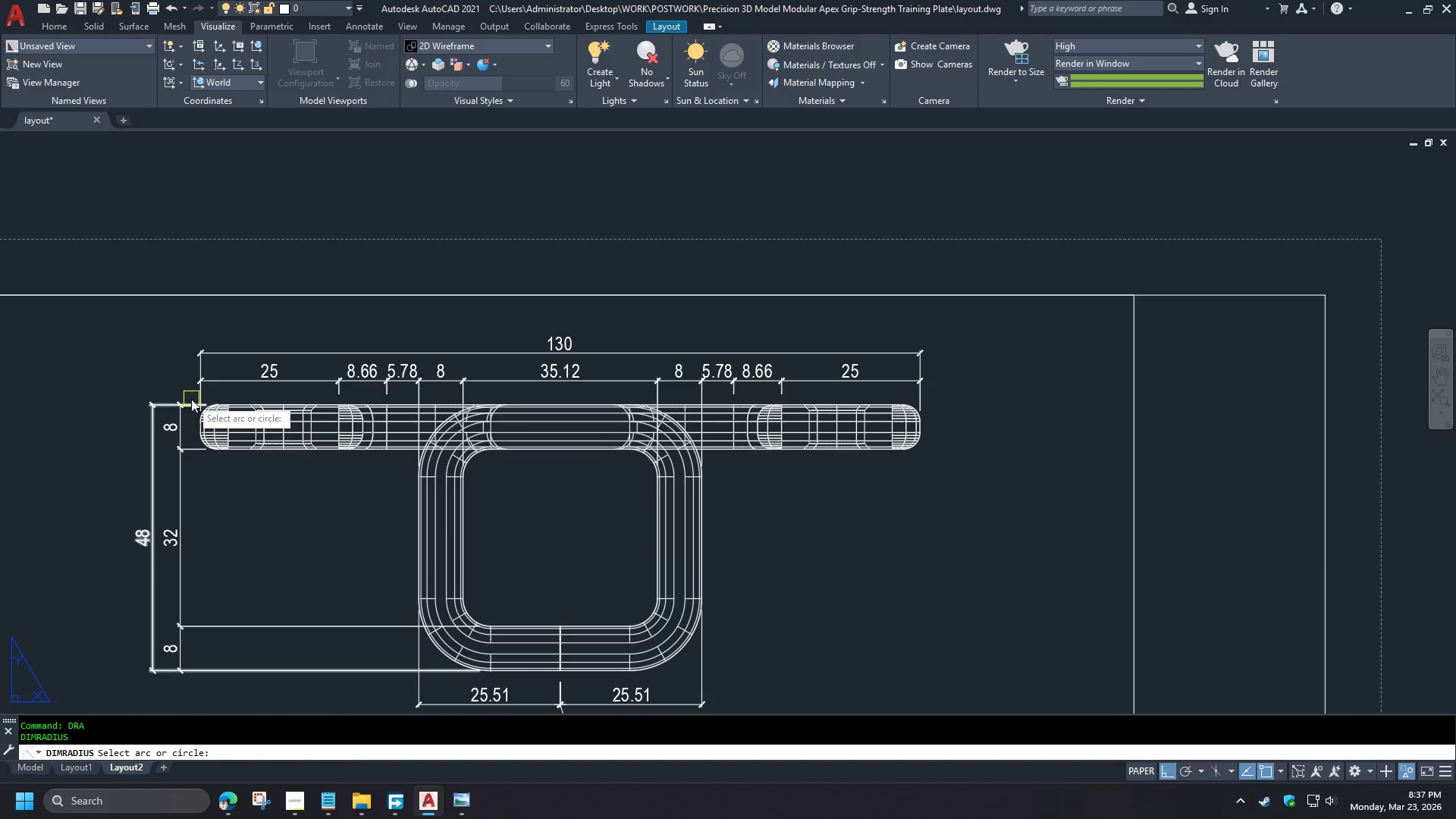 
left_click([270, 470])
 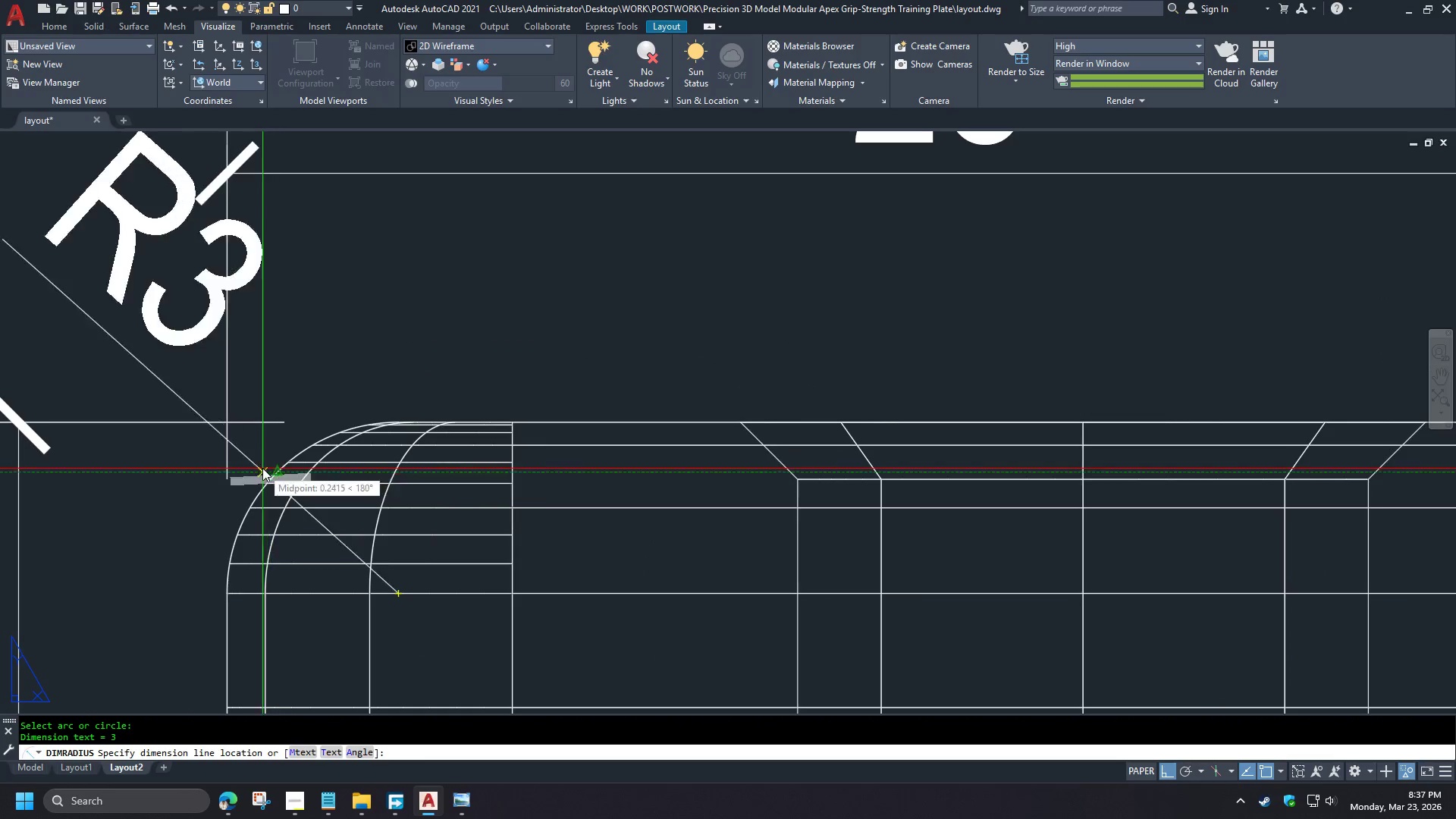 
left_click([173, 416])
 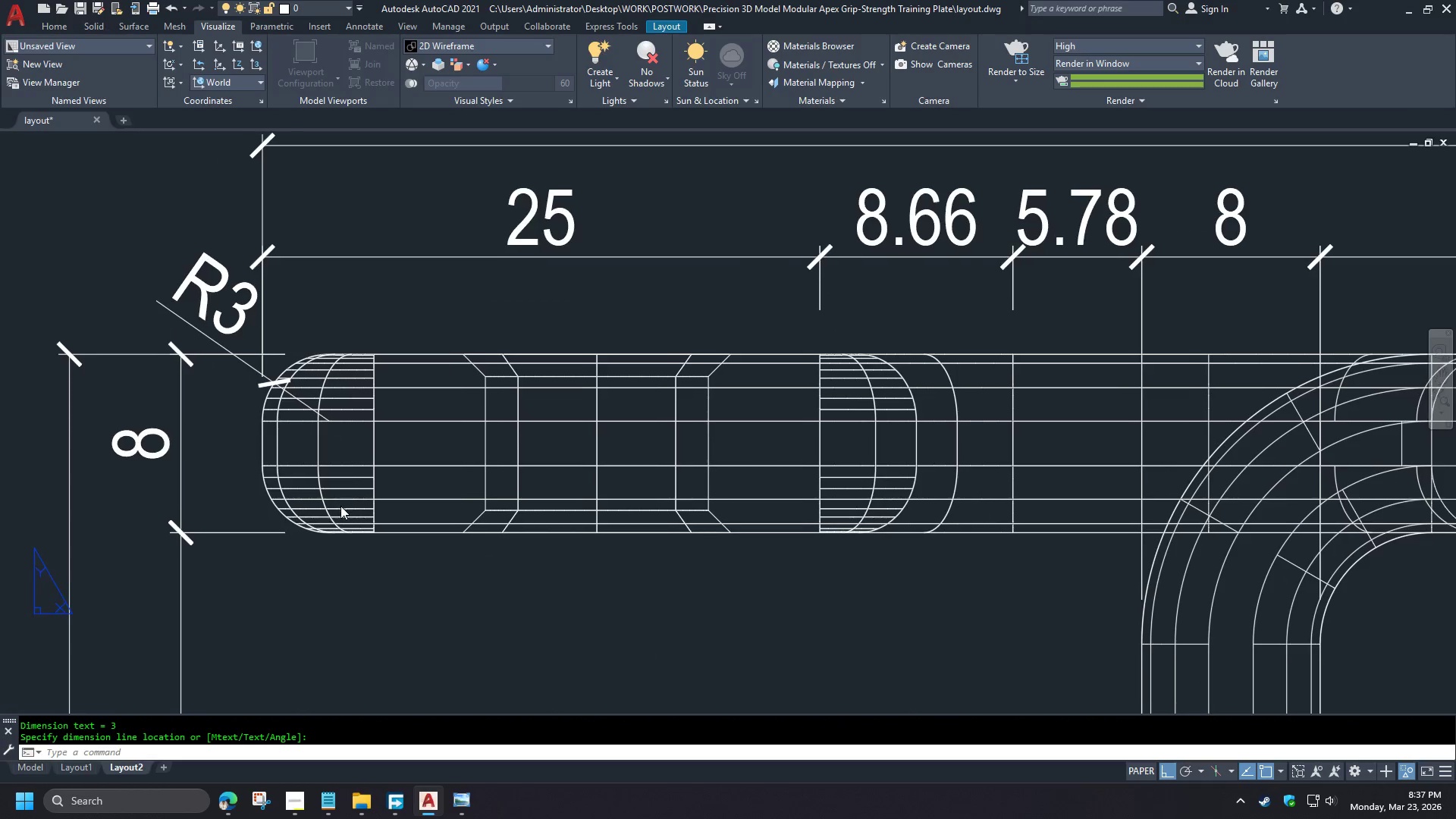 
key(Space)
 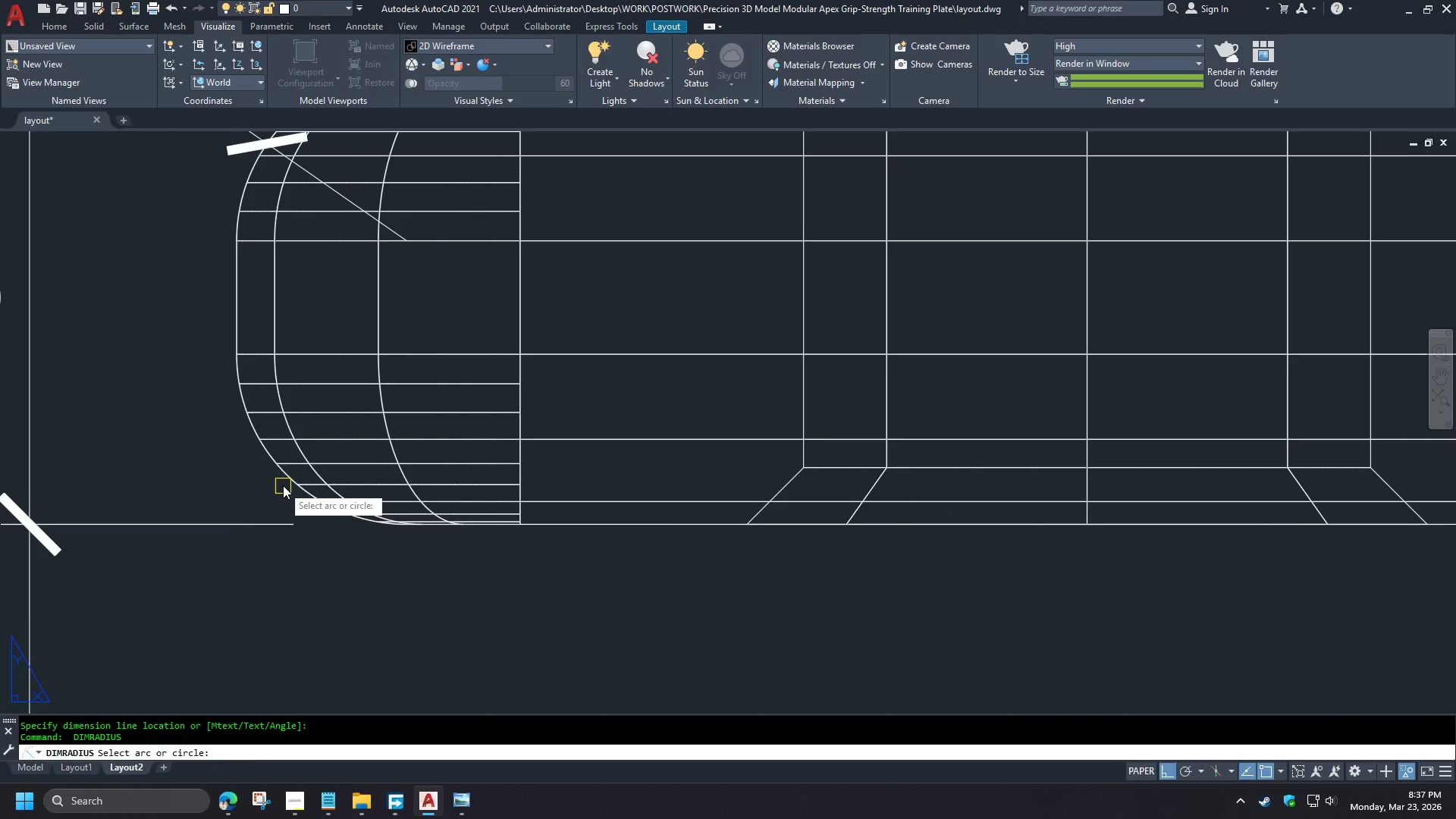 
left_click([281, 482])
 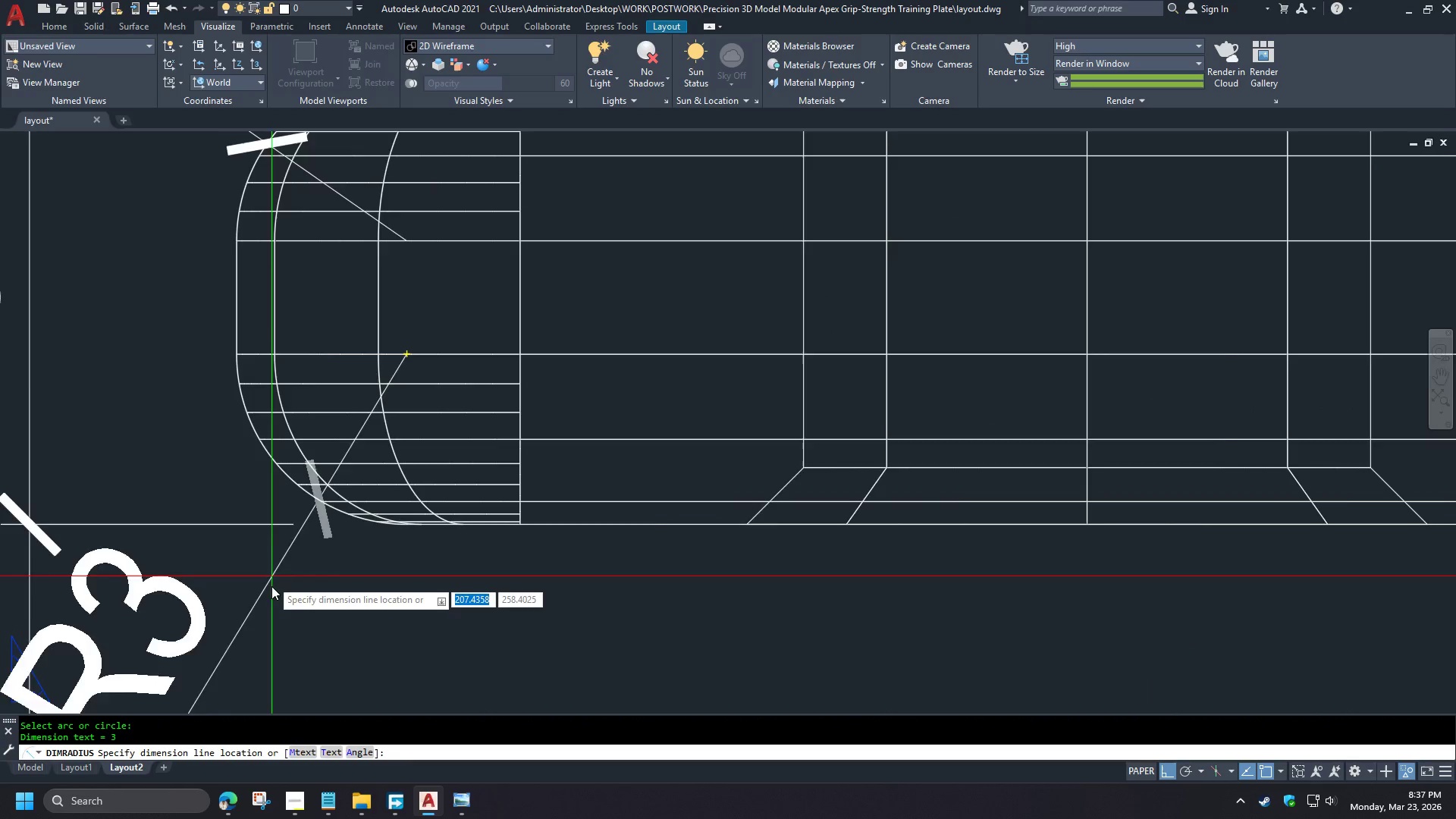 
left_click([268, 610])
 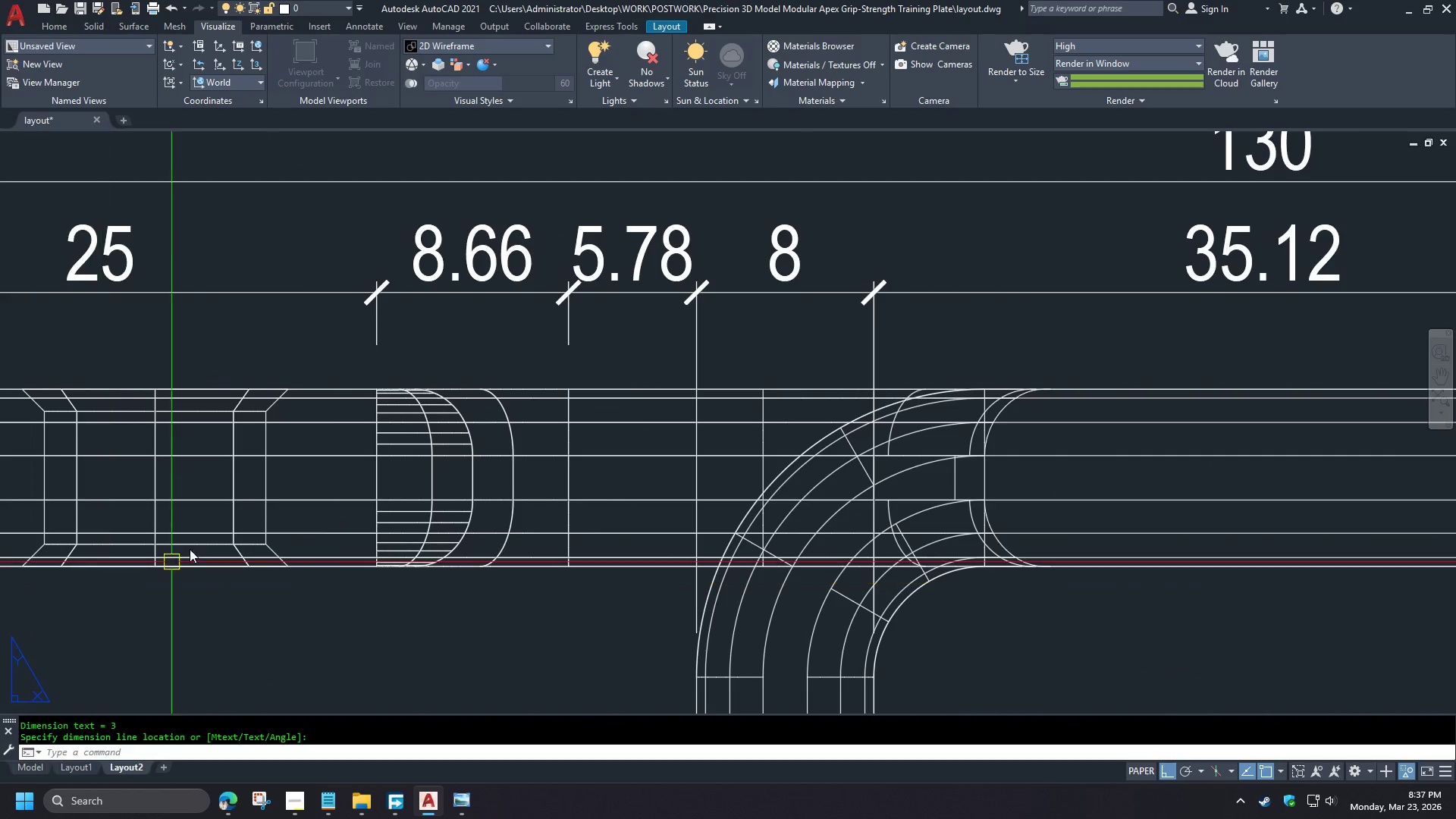 
key(Space)
 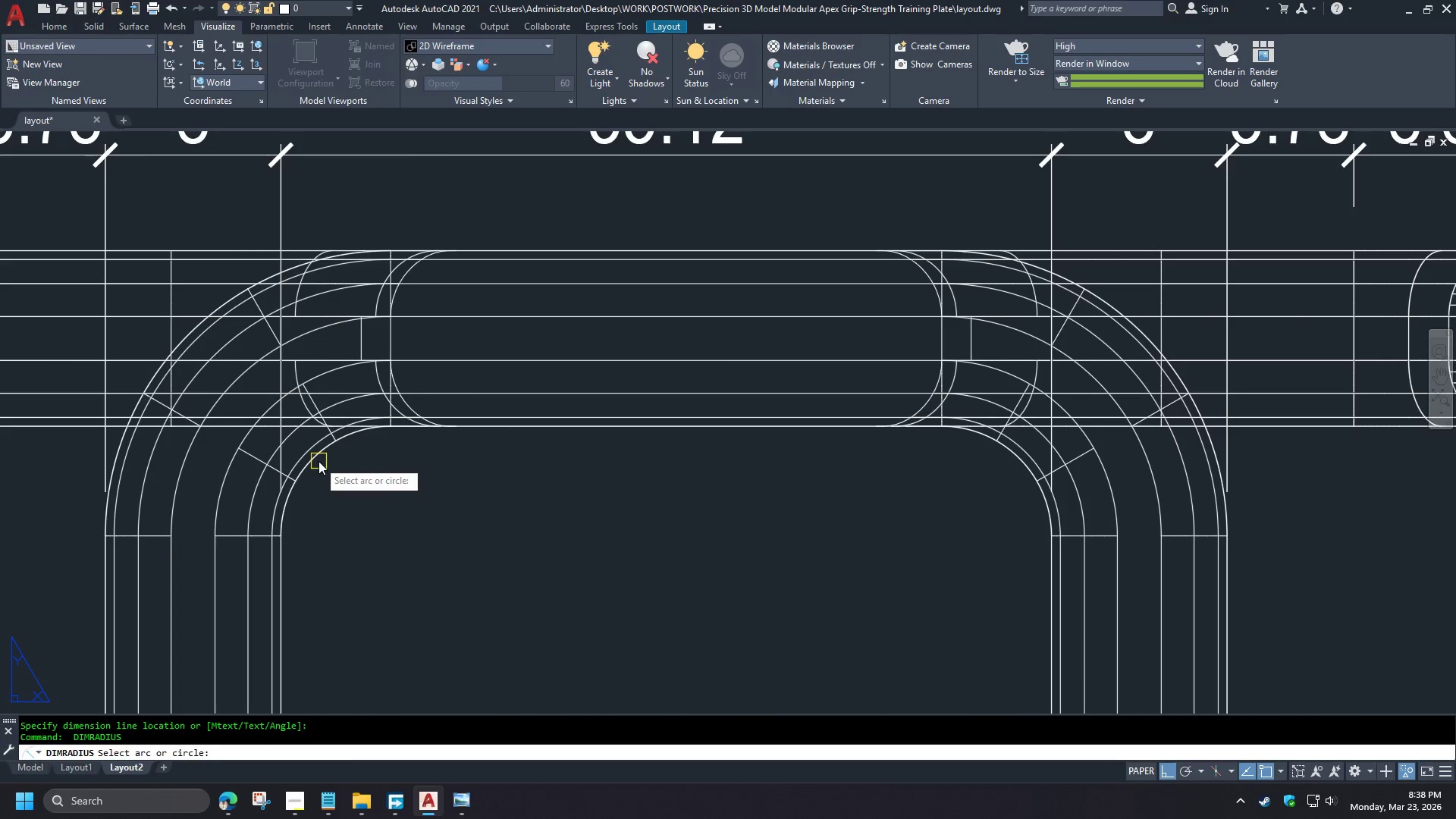 
left_click([318, 461])
 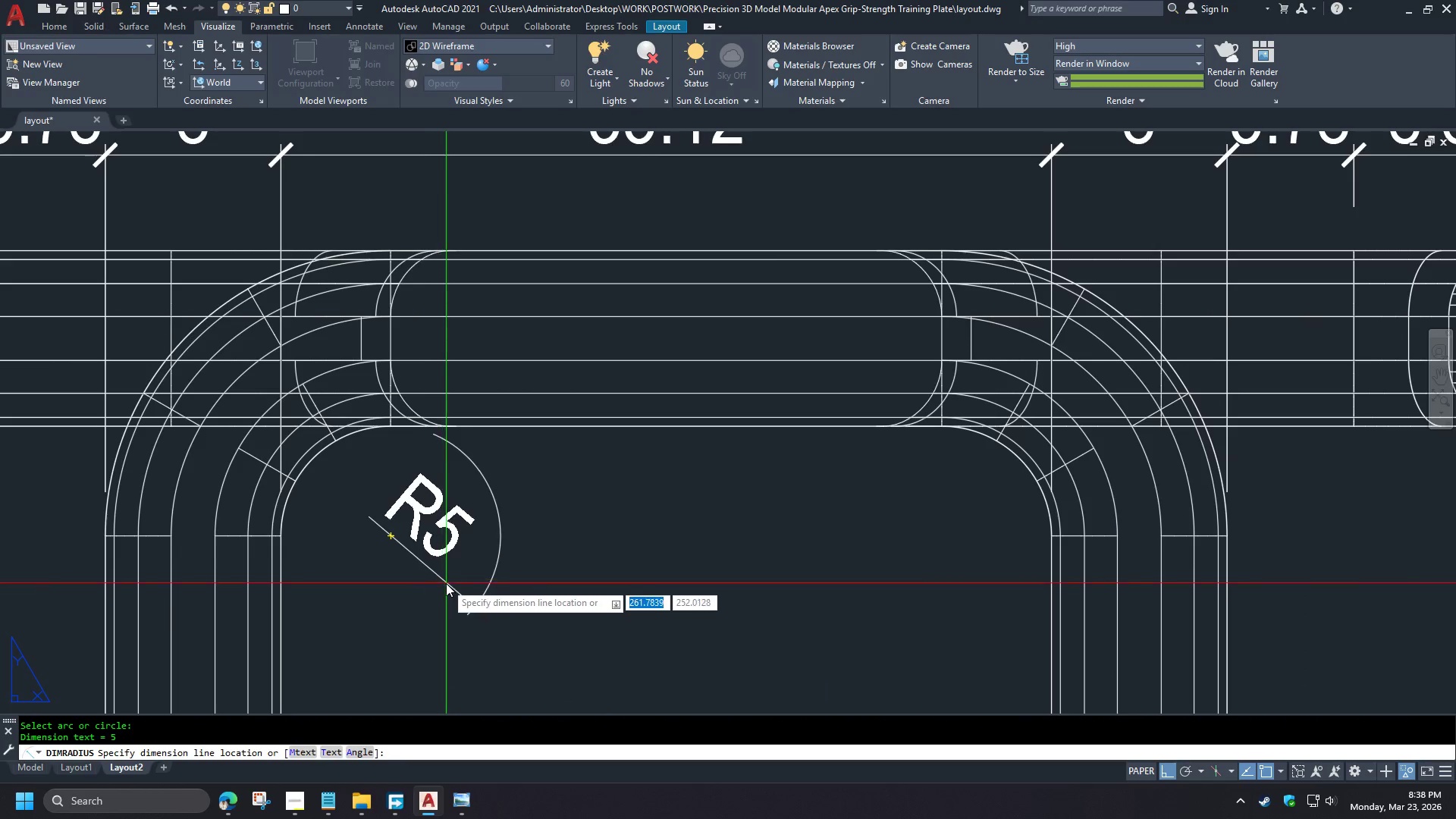 
scroll: coordinate [255, 454], scroll_direction: up, amount: 5.0
 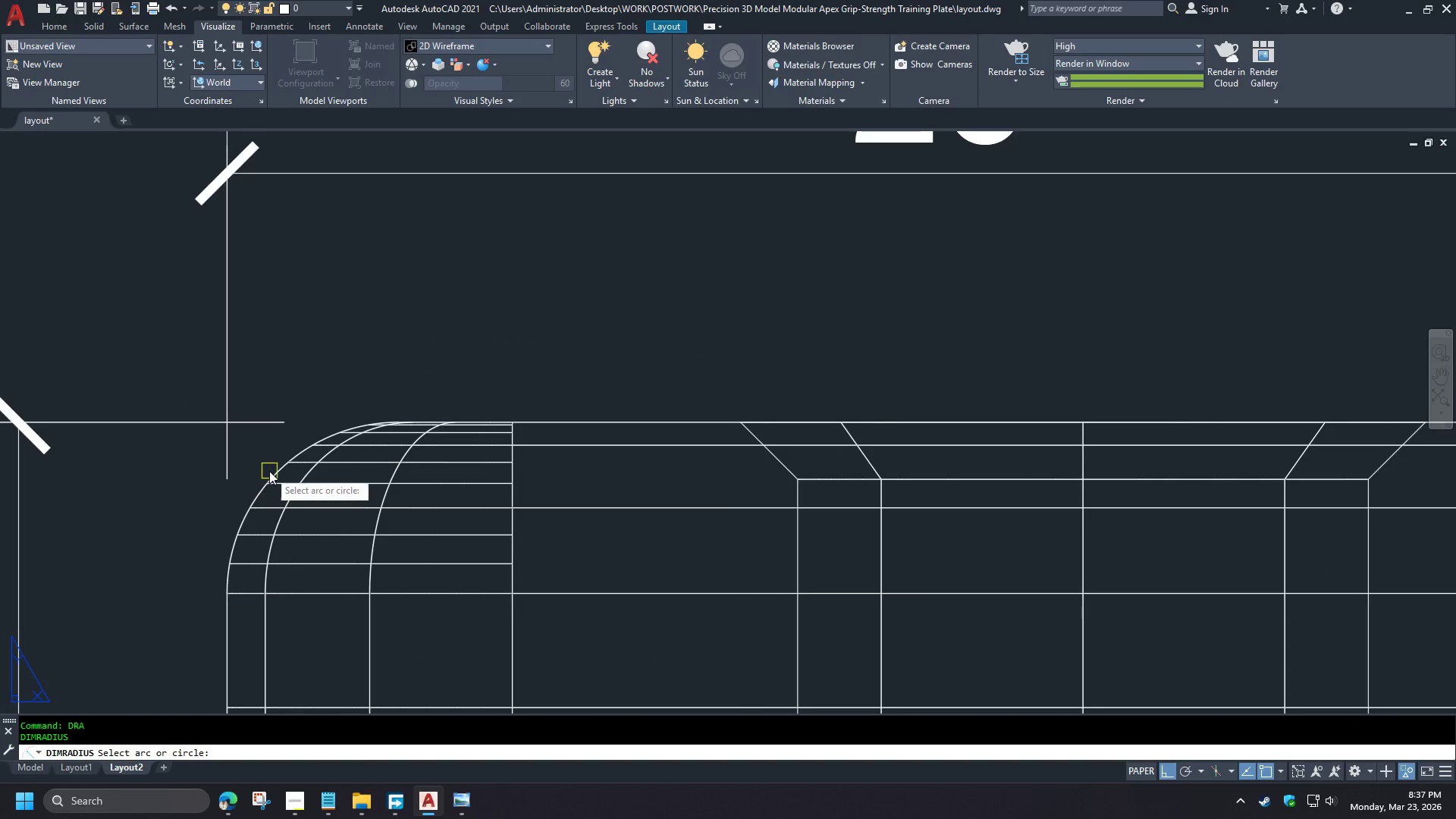 
scroll: coordinate [246, 454], scroll_direction: down, amount: 2.0
 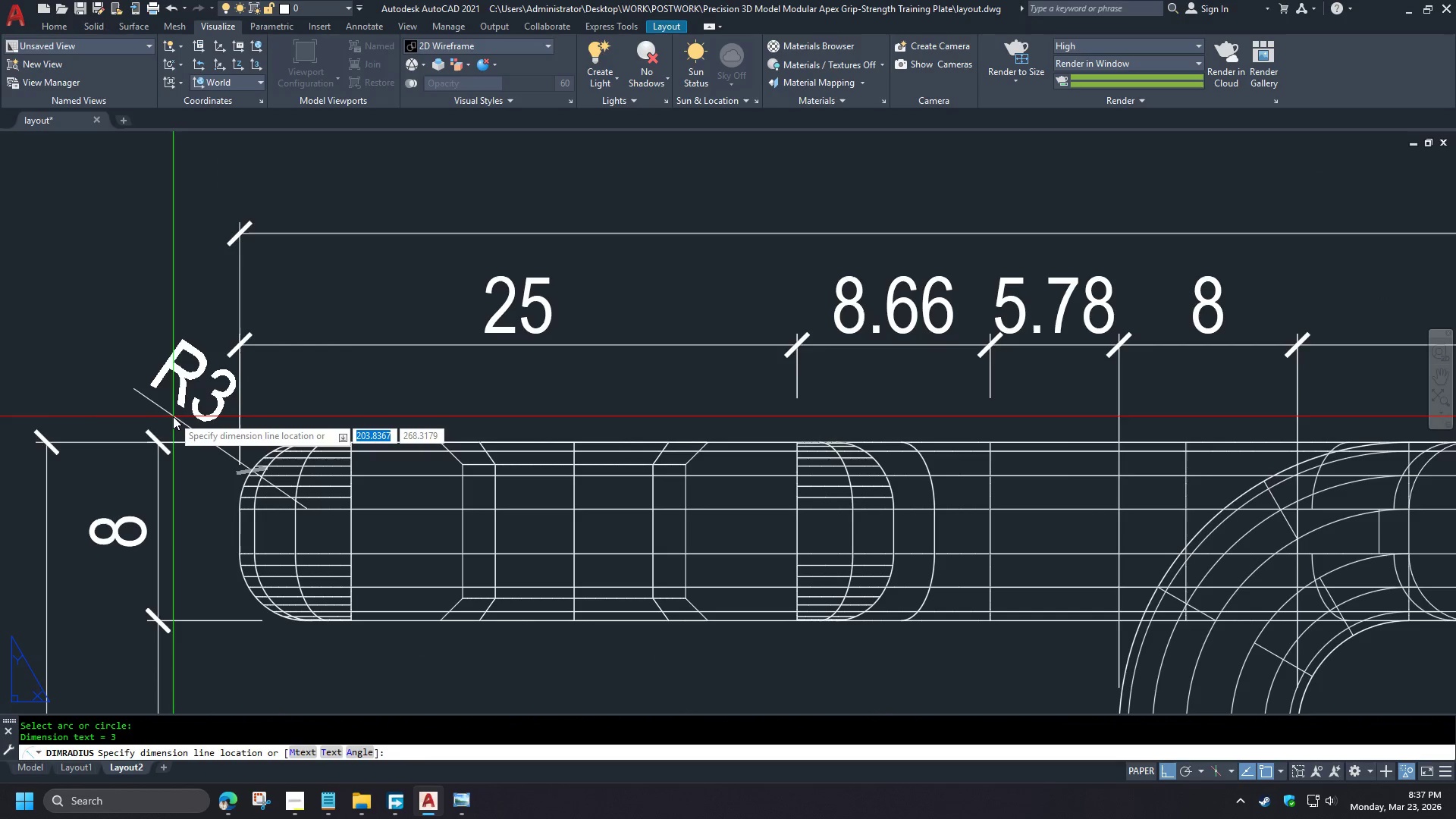 
left_click([316, 462])
 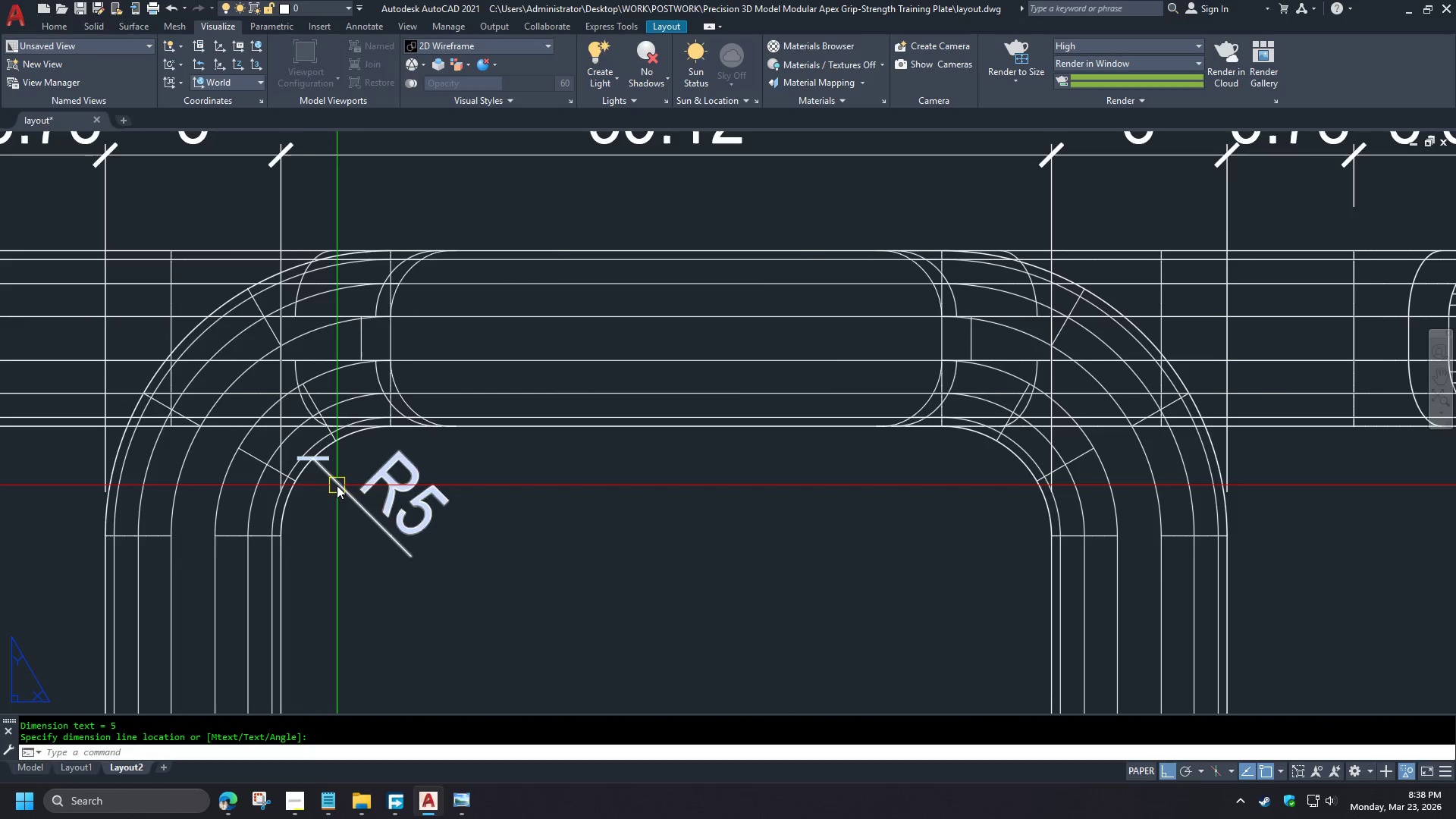 
scroll: coordinate [276, 532], scroll_direction: up, amount: 2.0
 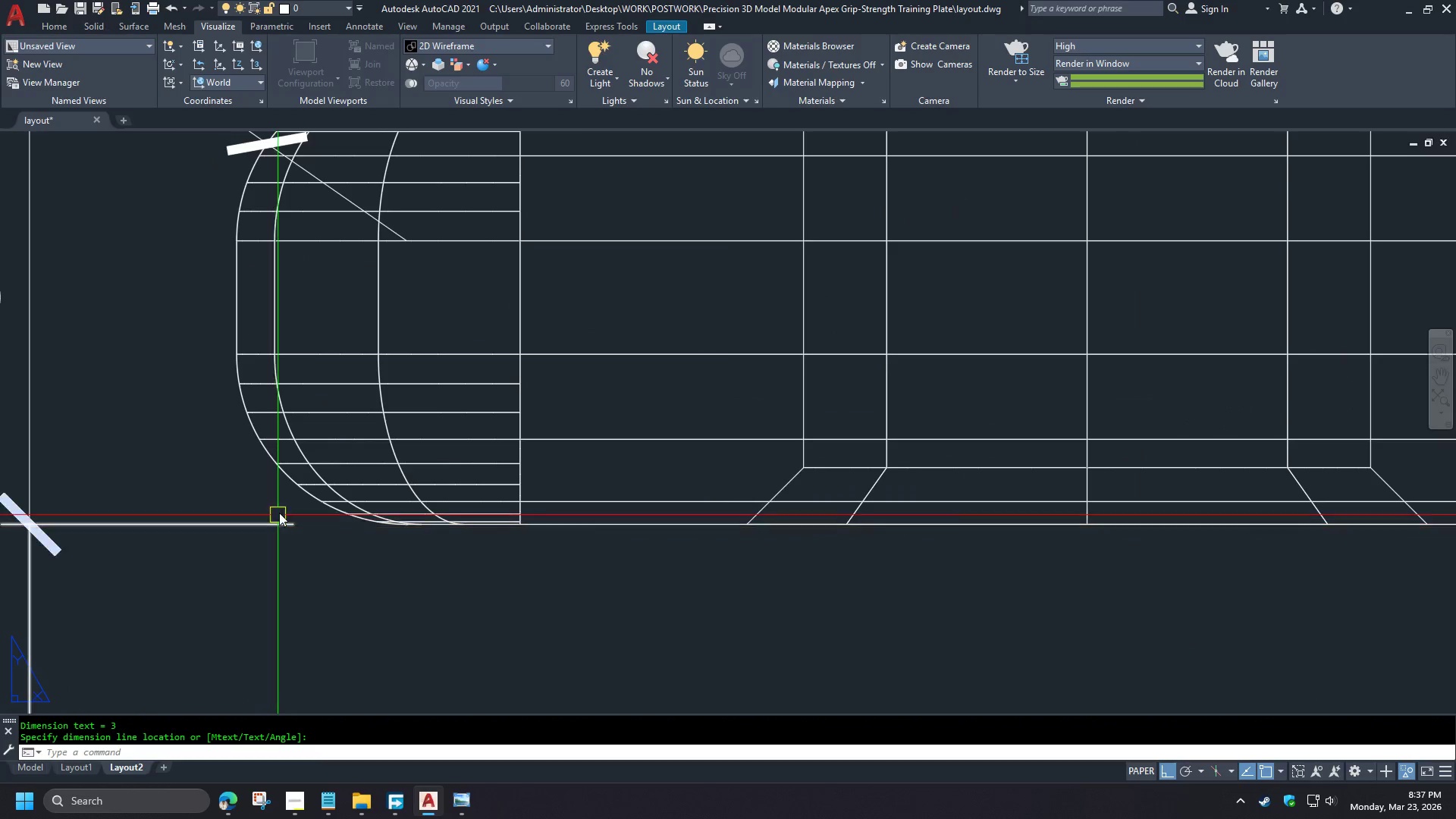 
key(Space)
 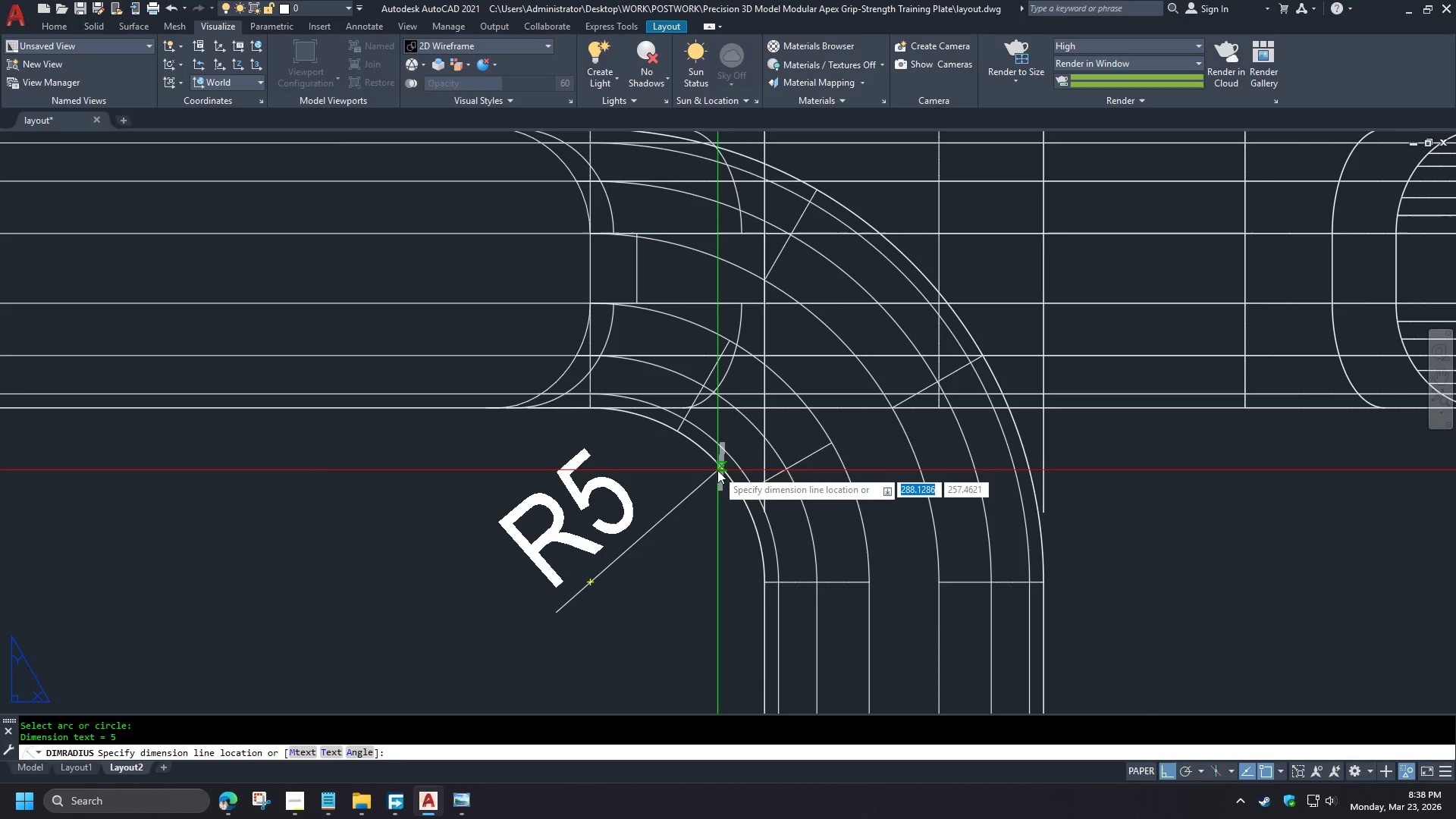 
scroll: coordinate [271, 591], scroll_direction: down, amount: 2.0
 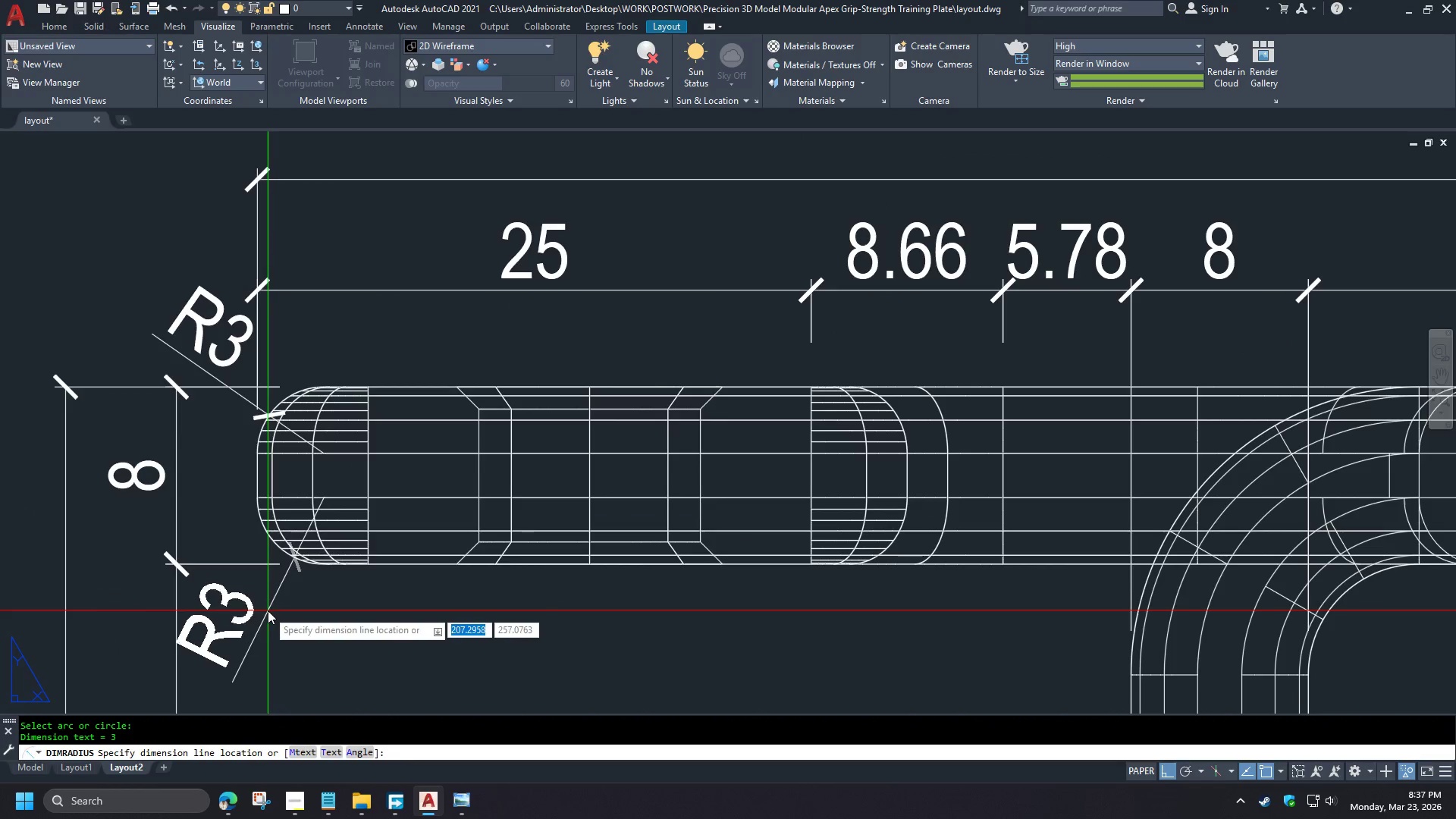 
double_click([717, 470])
 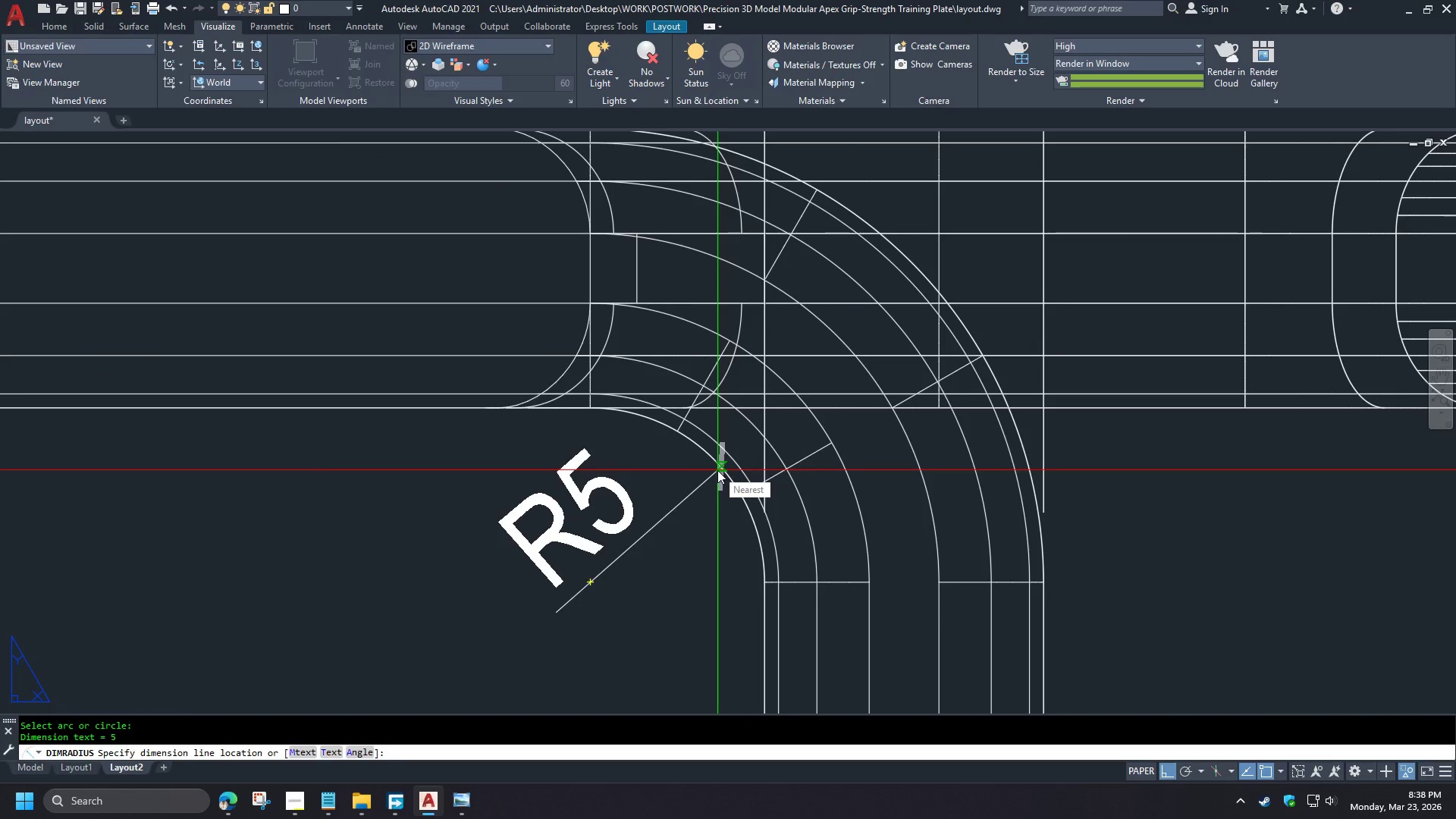 
left_click([717, 470])
 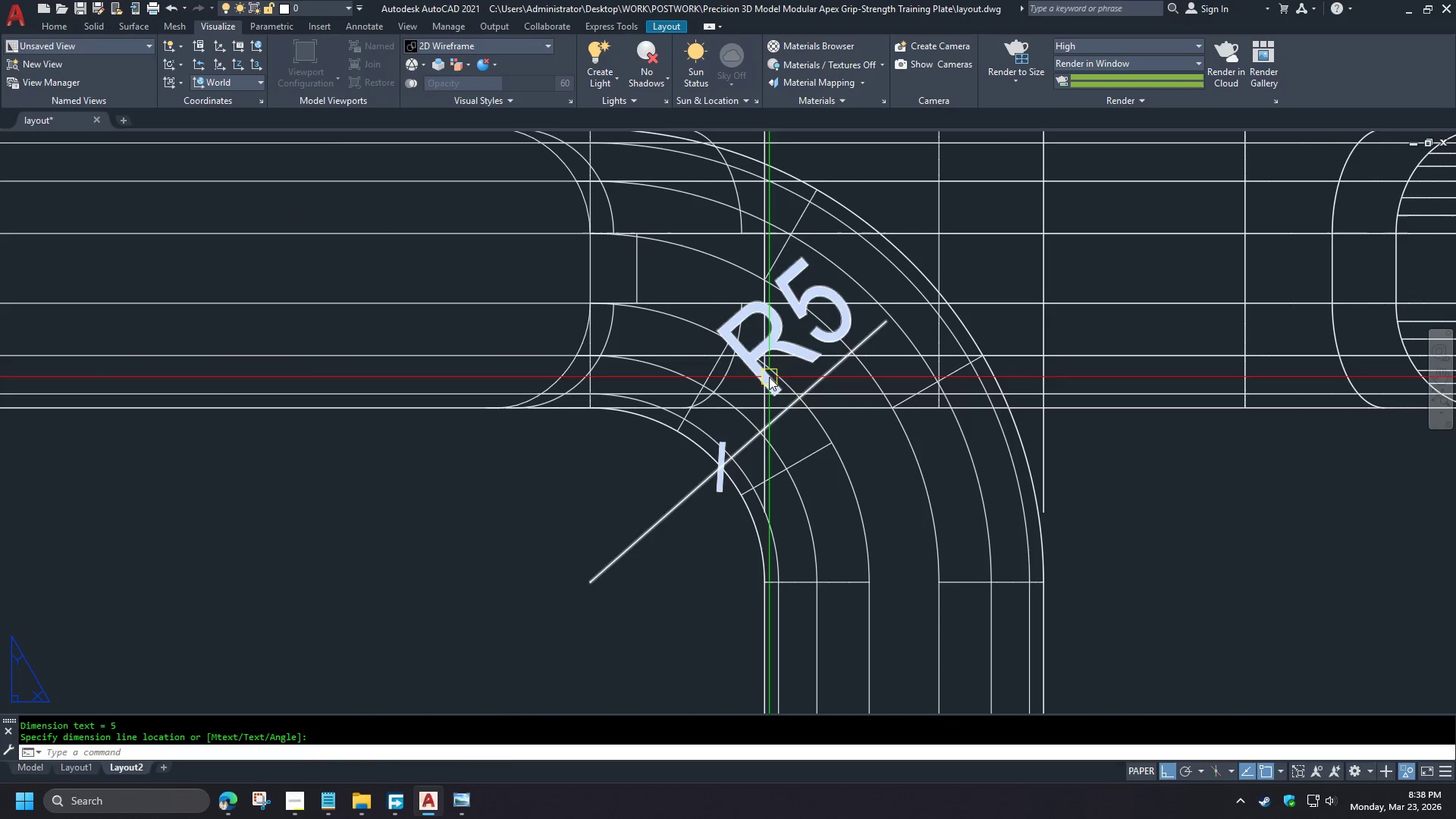 
scroll: coordinate [184, 492], scroll_direction: down, amount: 1.0
 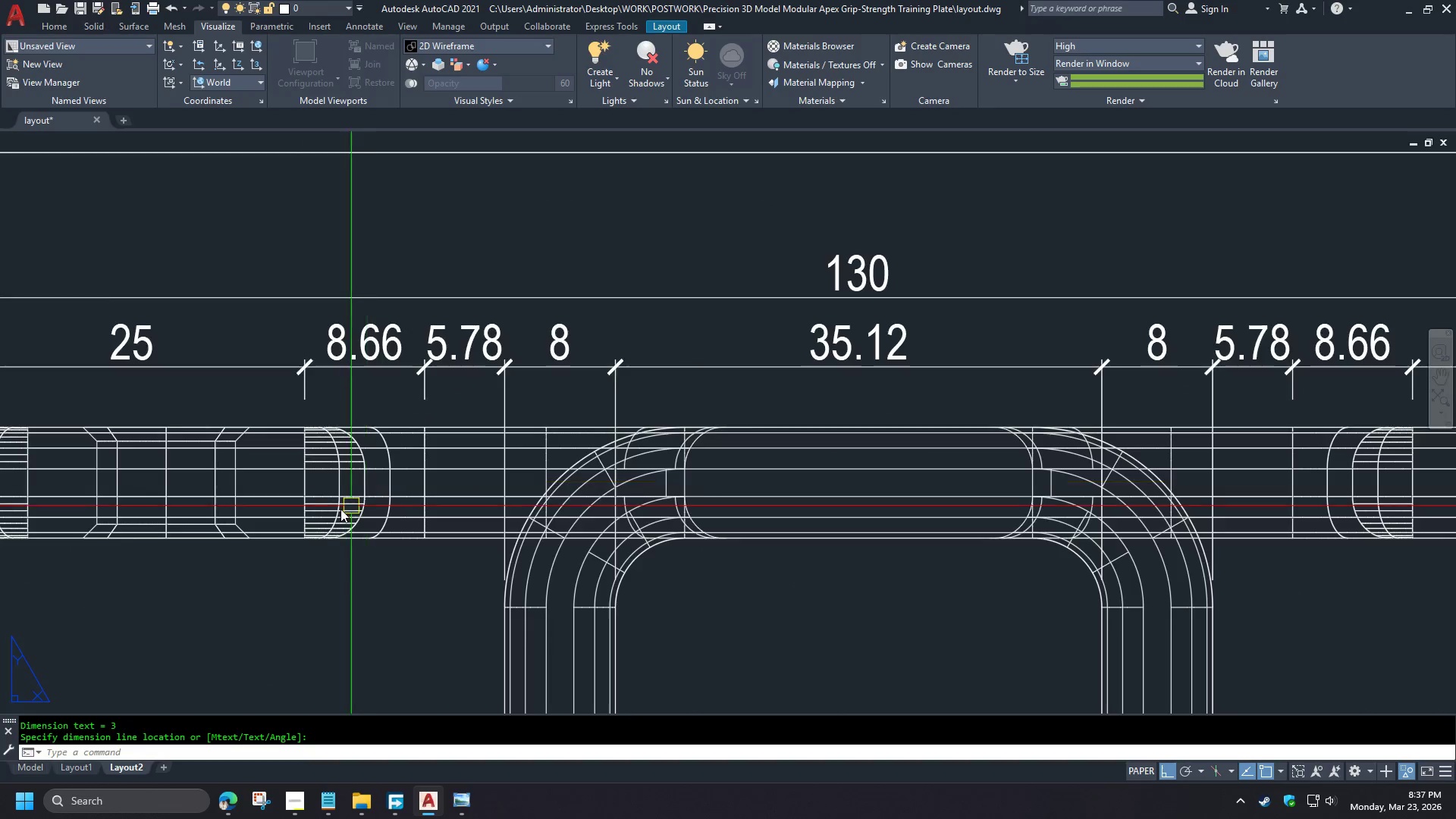 
left_click([773, 358])
 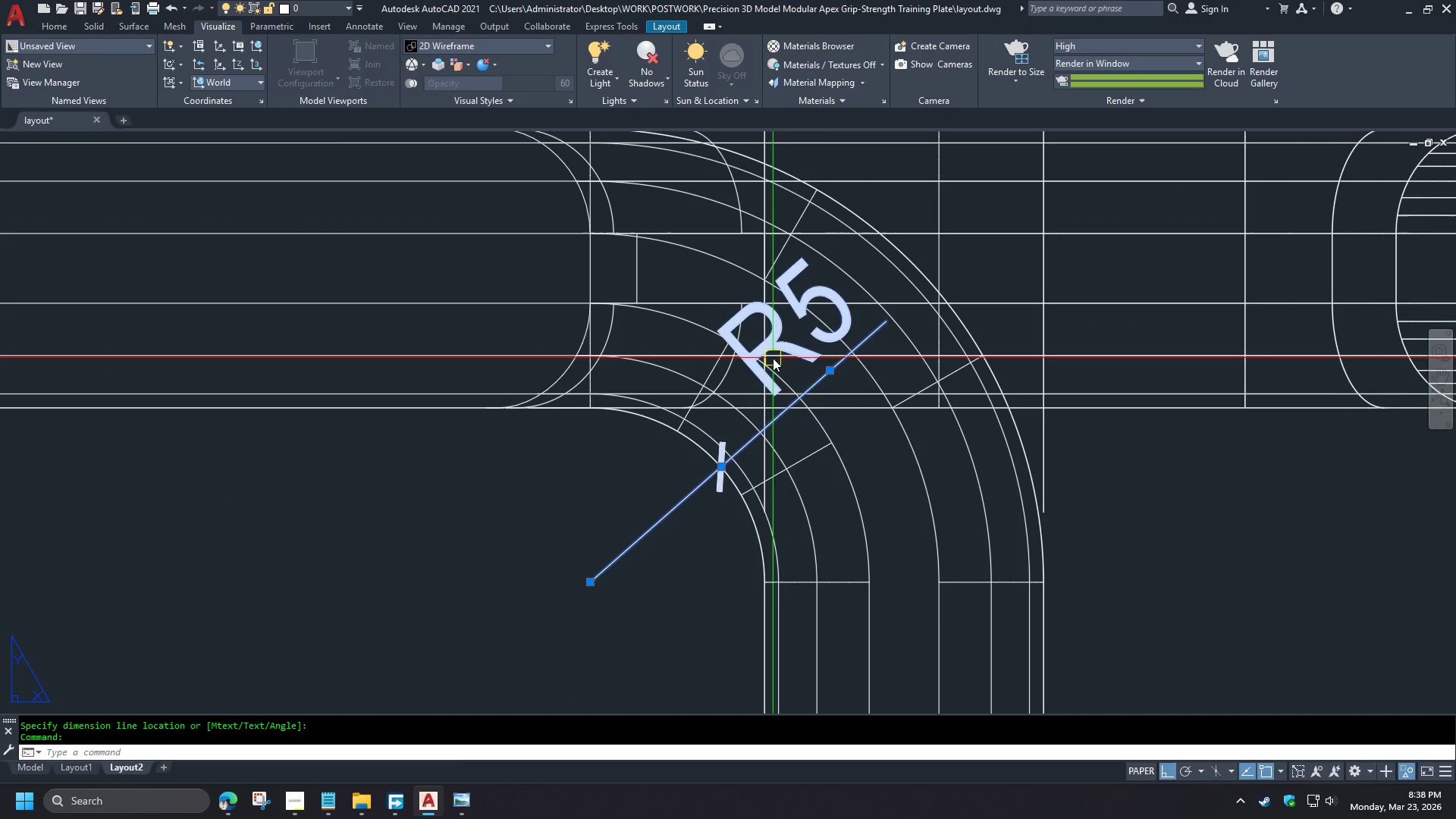 
key(E)
 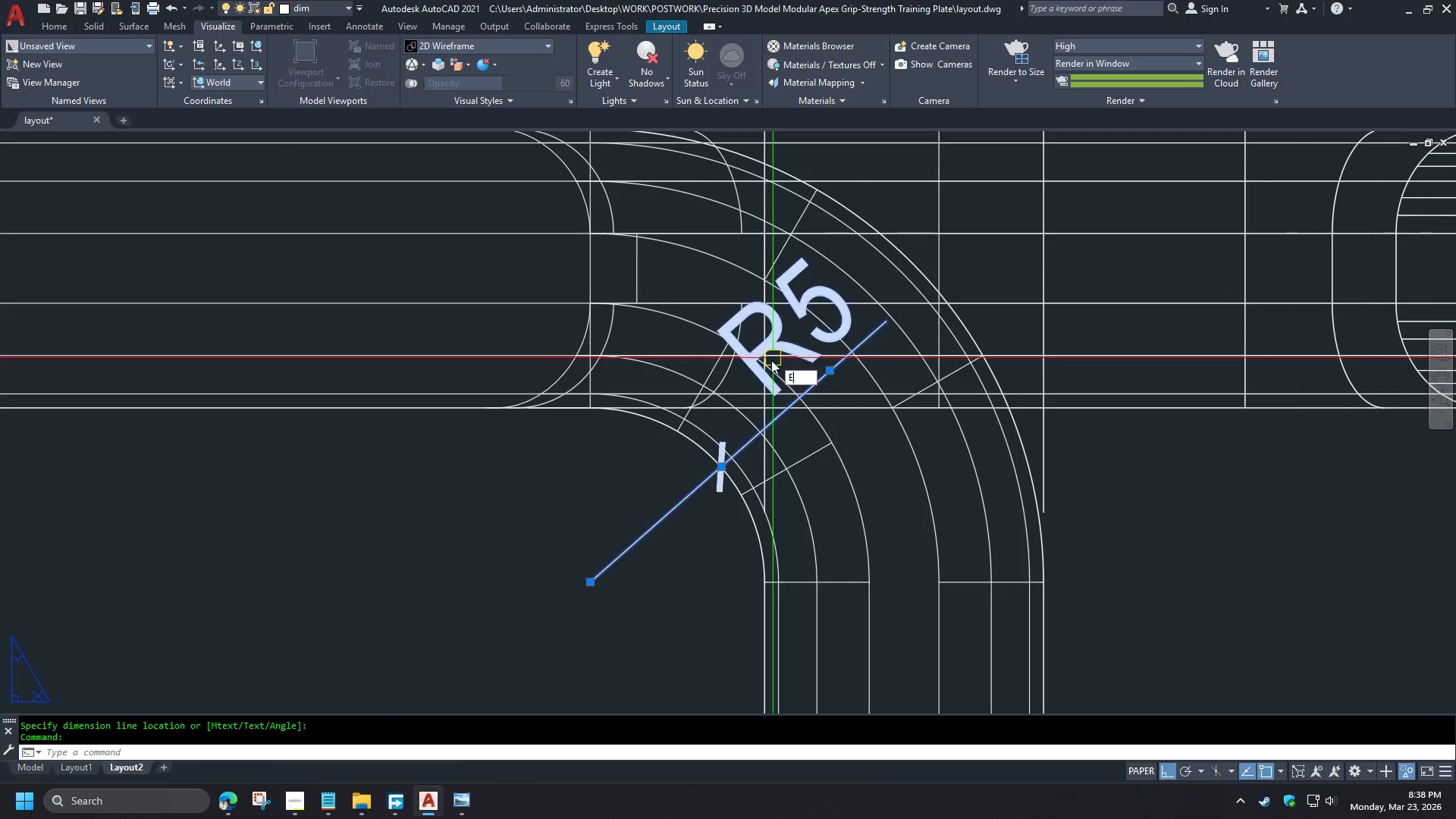 
scroll: coordinate [268, 493], scroll_direction: down, amount: 2.0
 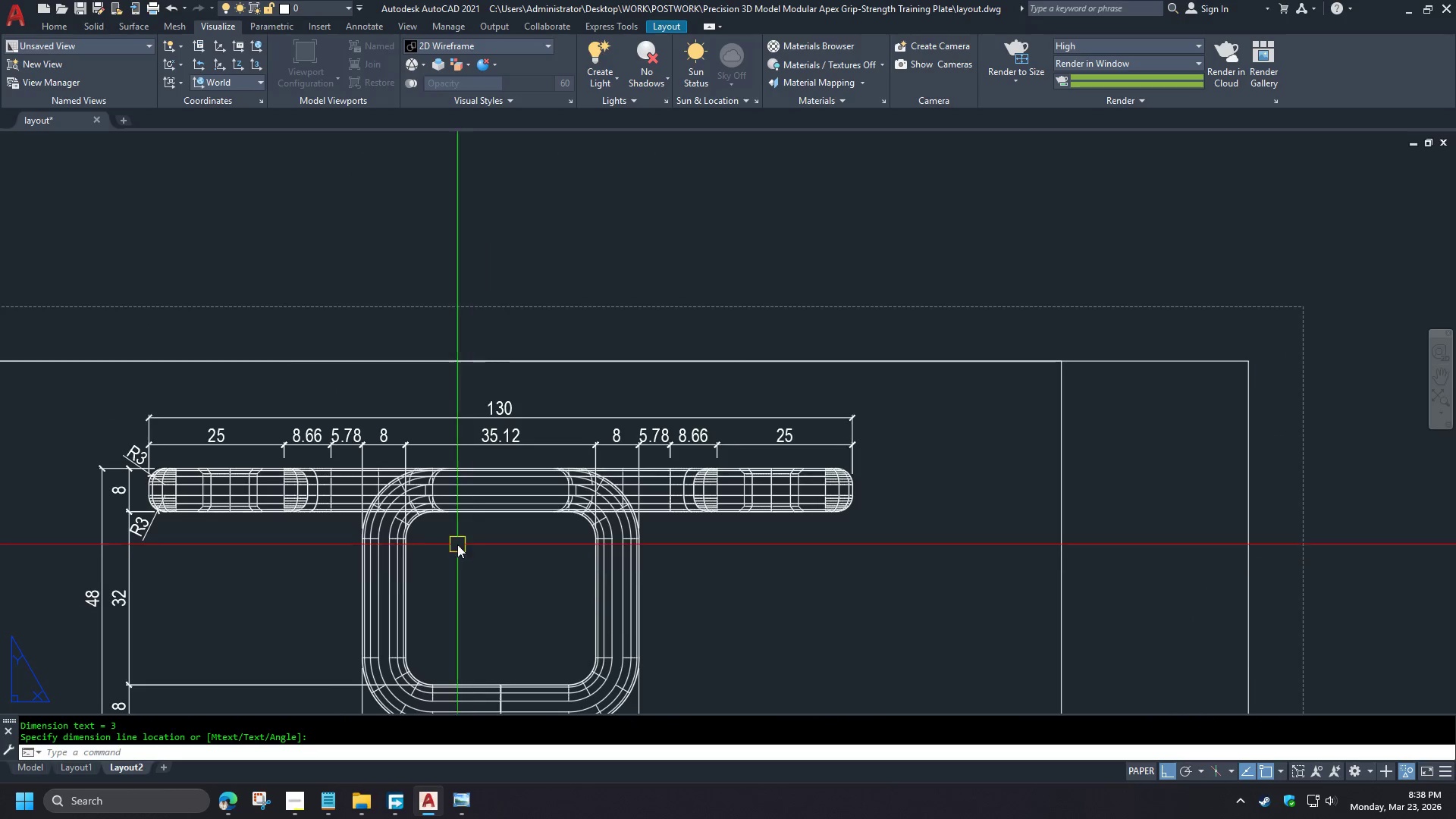 
key(Space)
 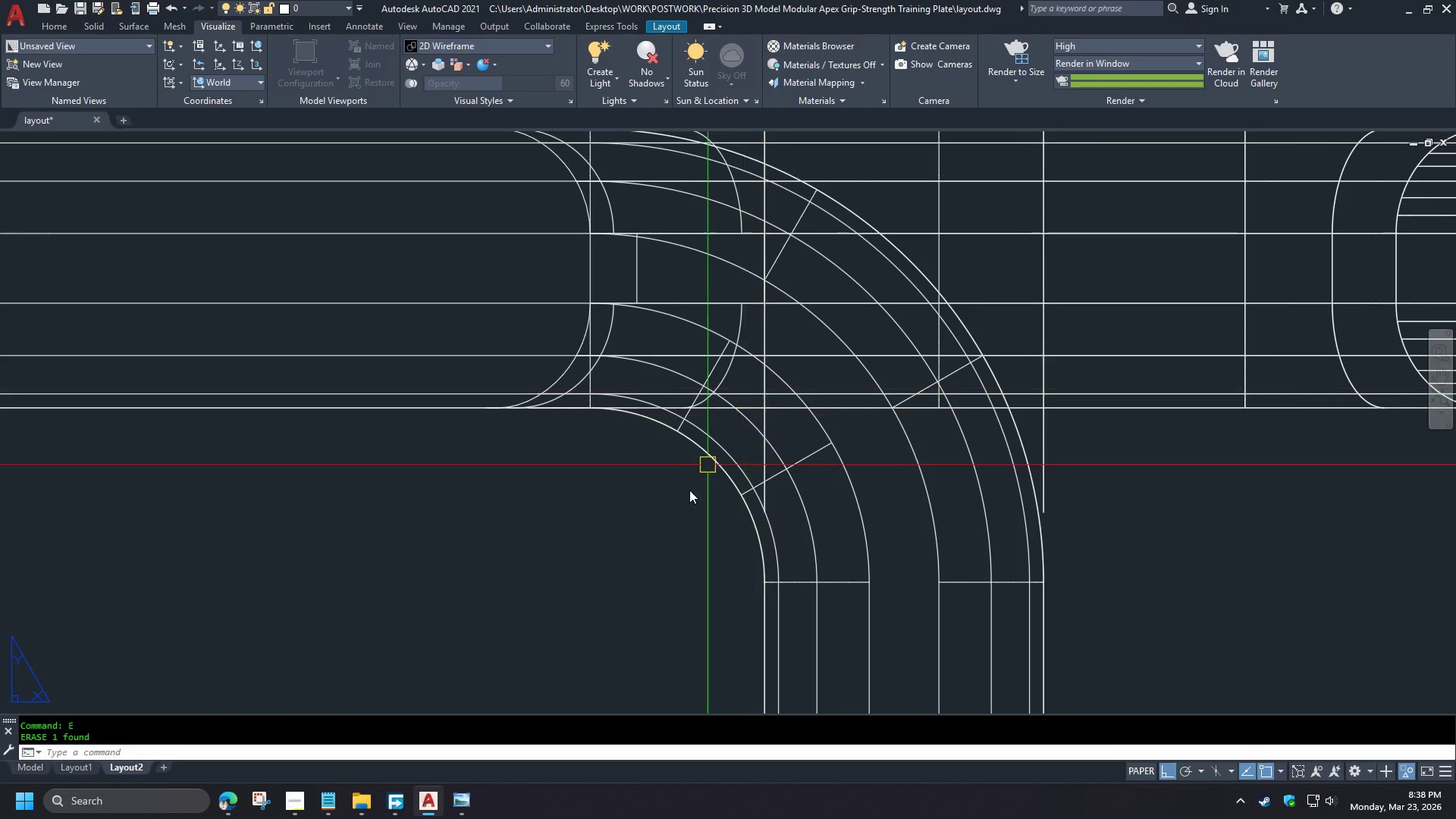 
key(D)
 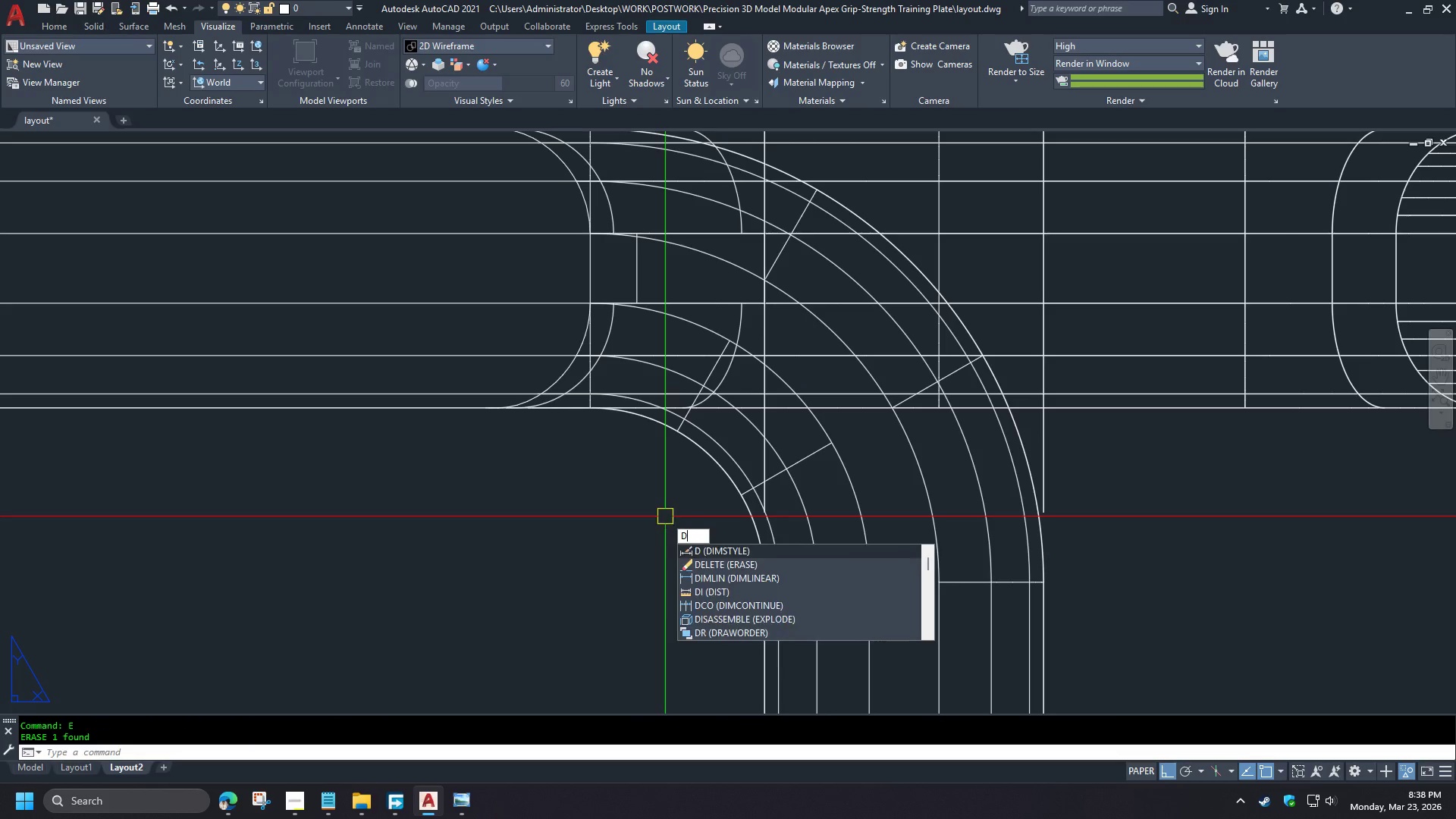 
scroll: coordinate [442, 539], scroll_direction: up, amount: 3.0
 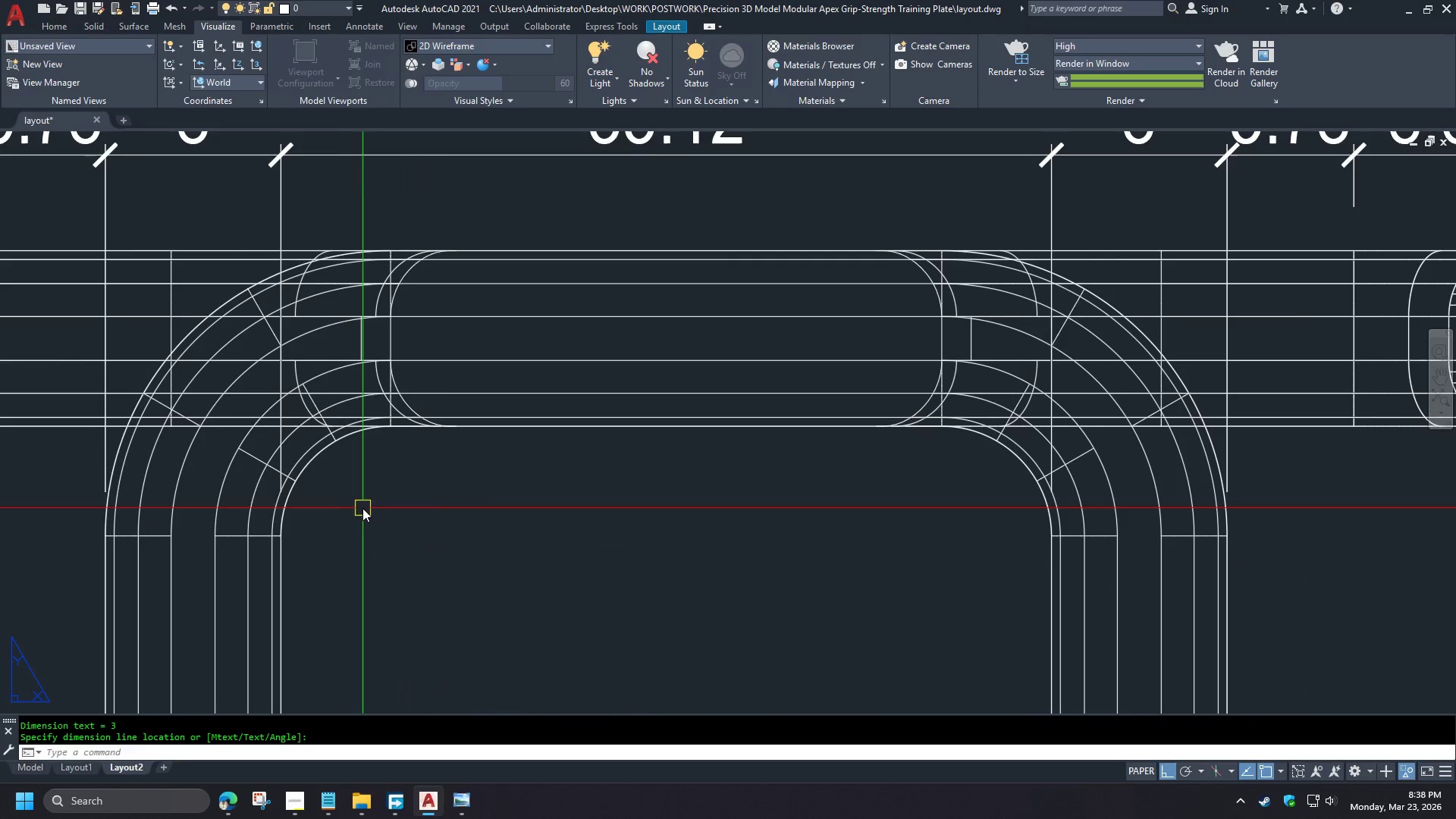 
type(ra )
 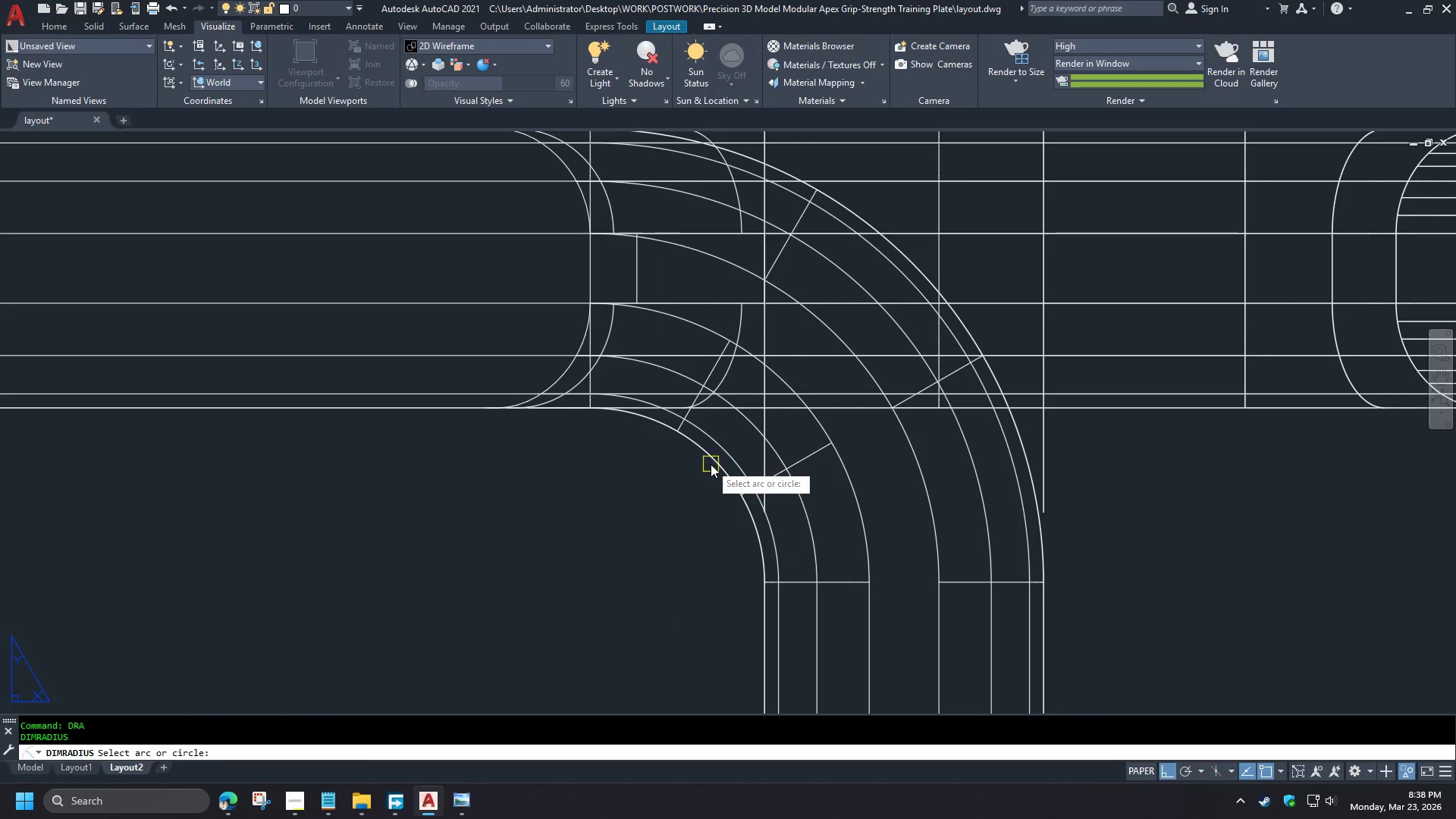 
left_click([711, 464])
 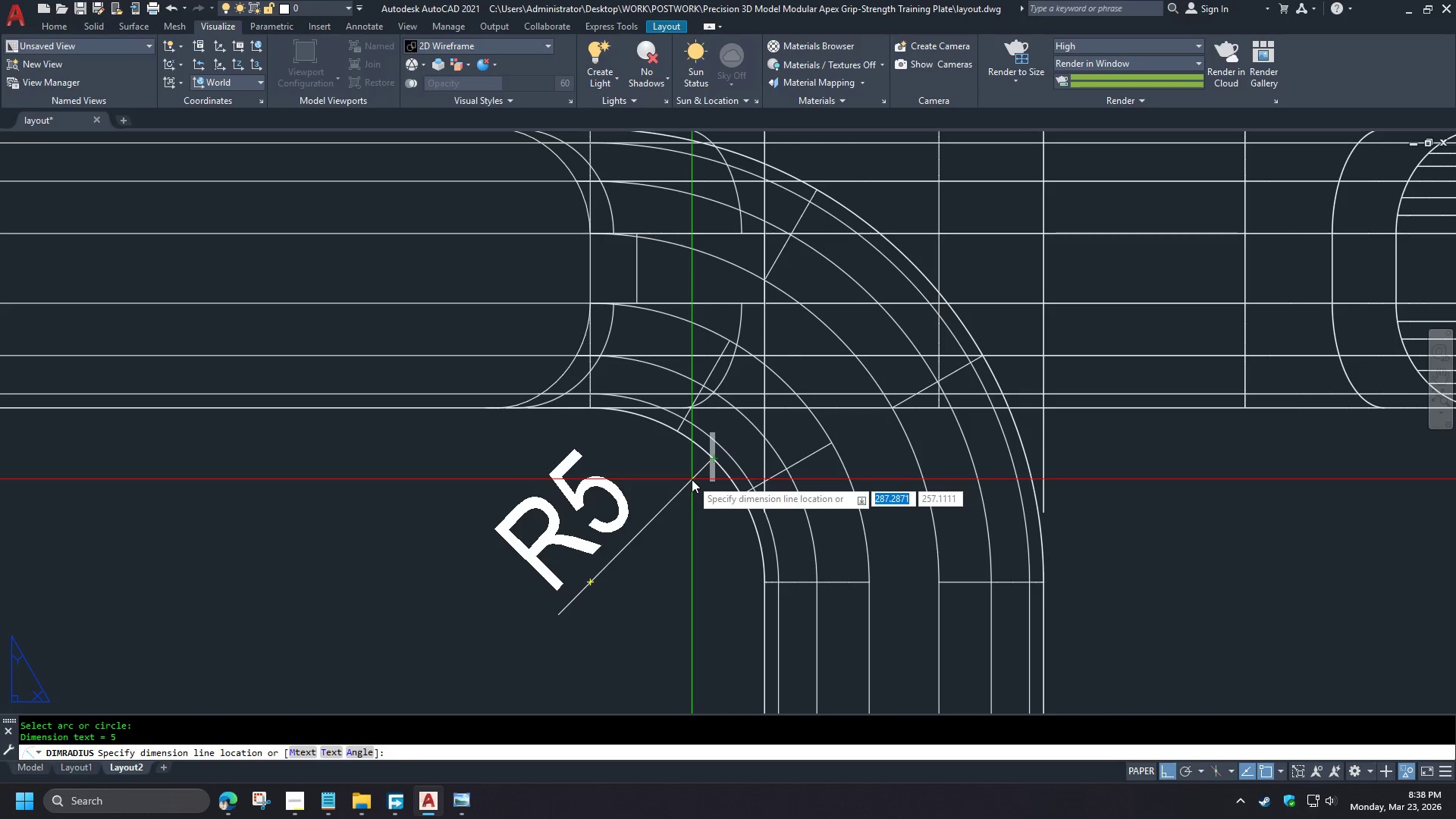 
left_click([692, 479])
 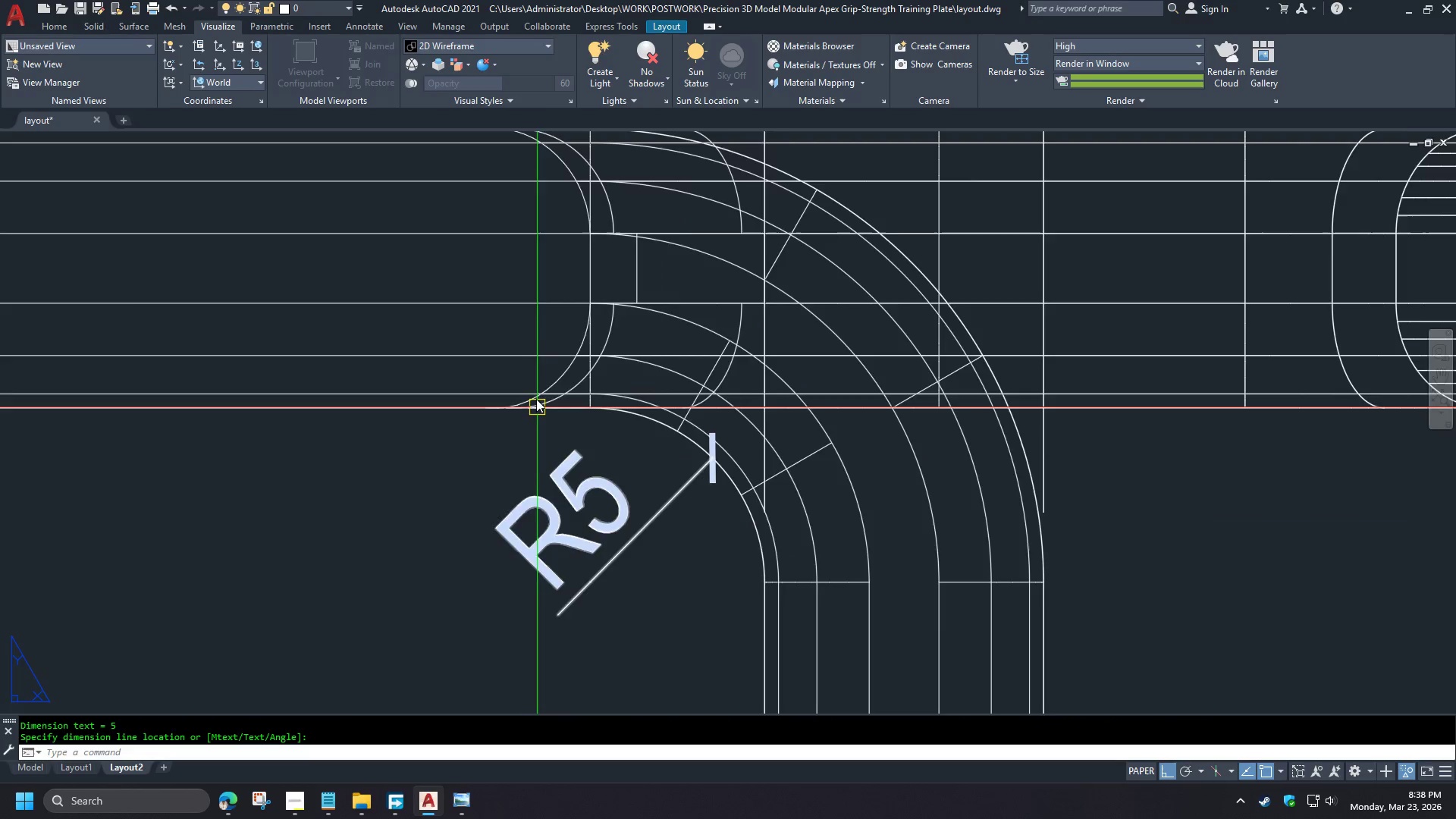 
key(Space)
 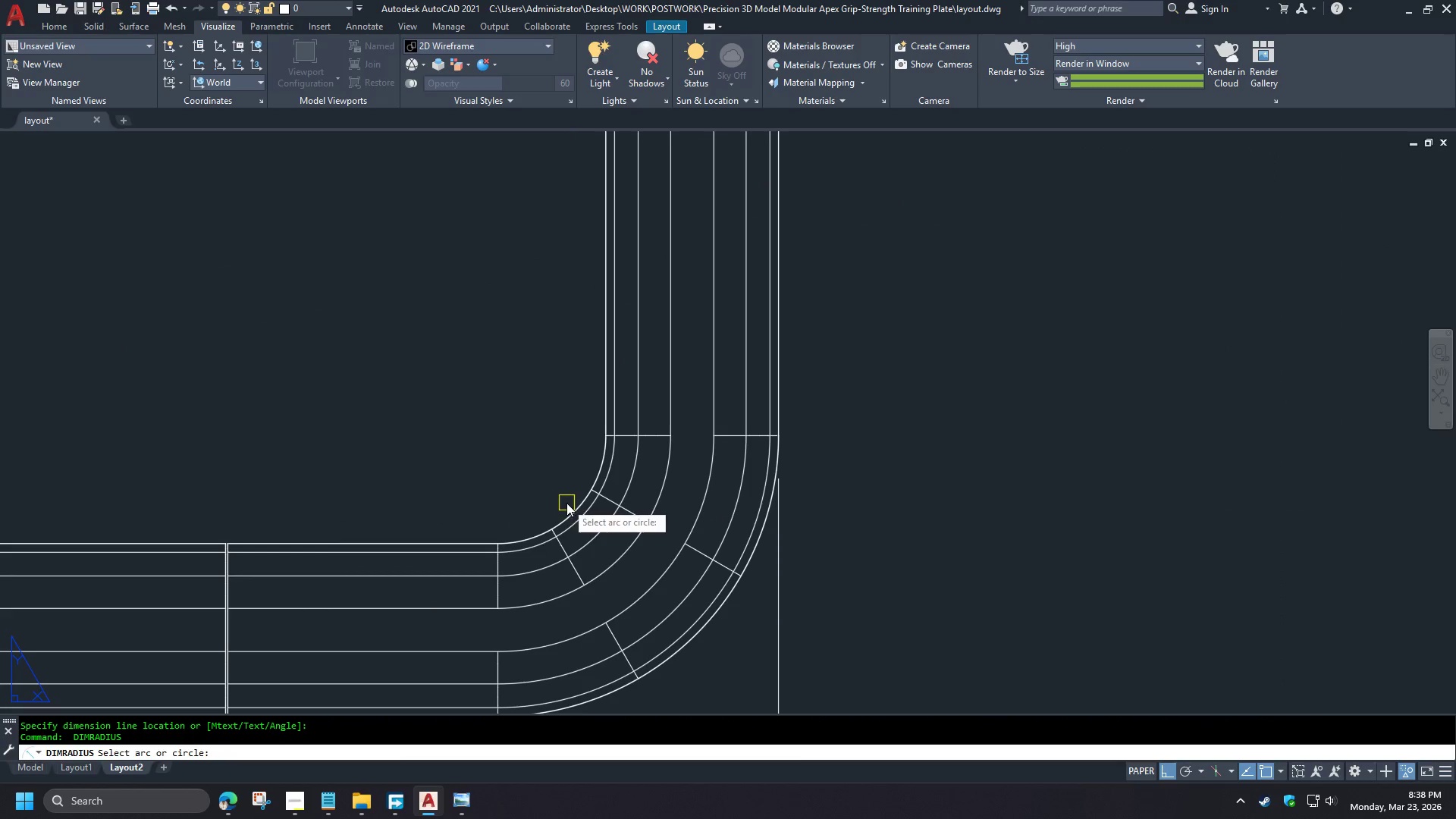 
left_click([568, 505])
 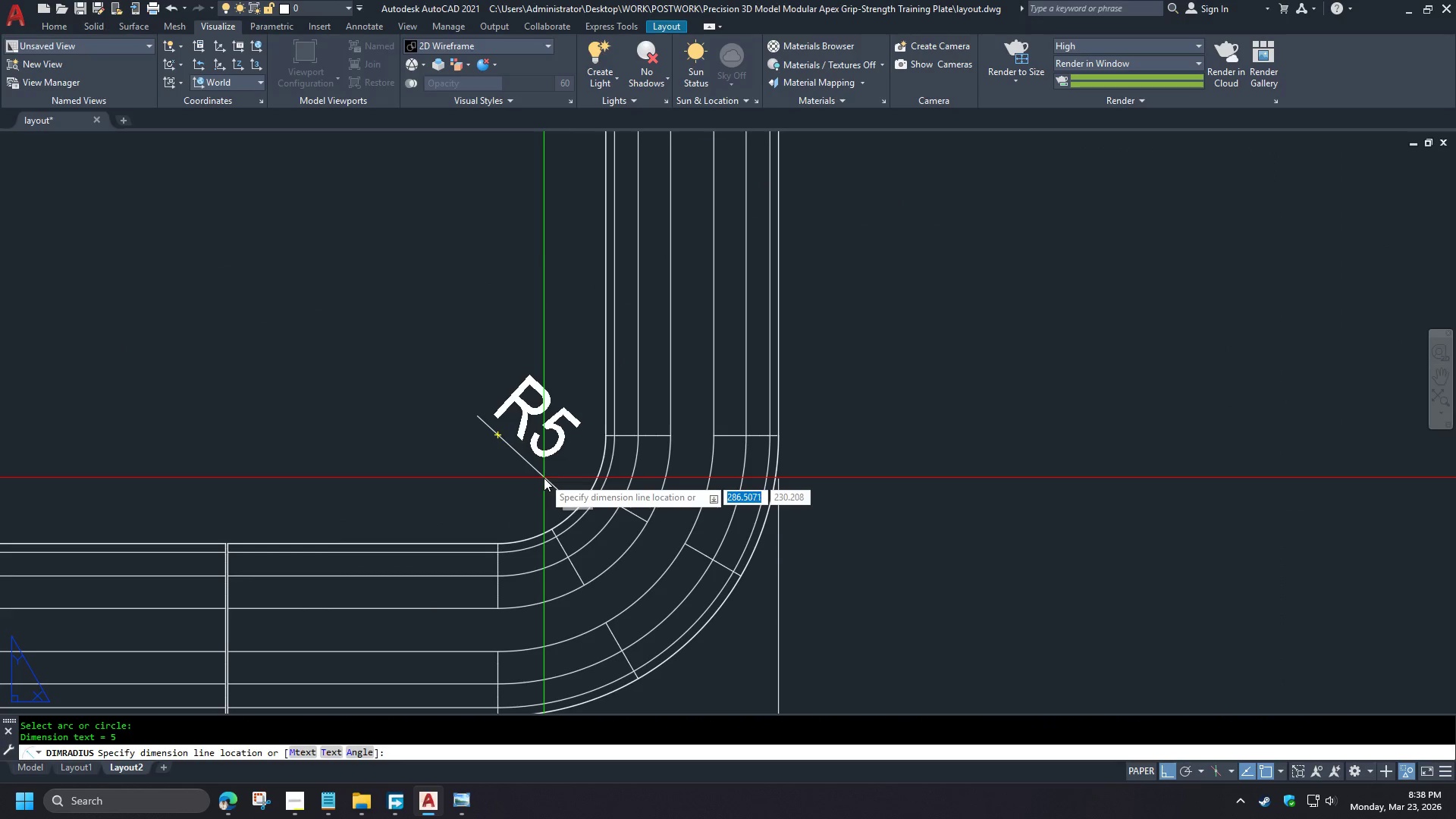 
left_click([544, 478])
 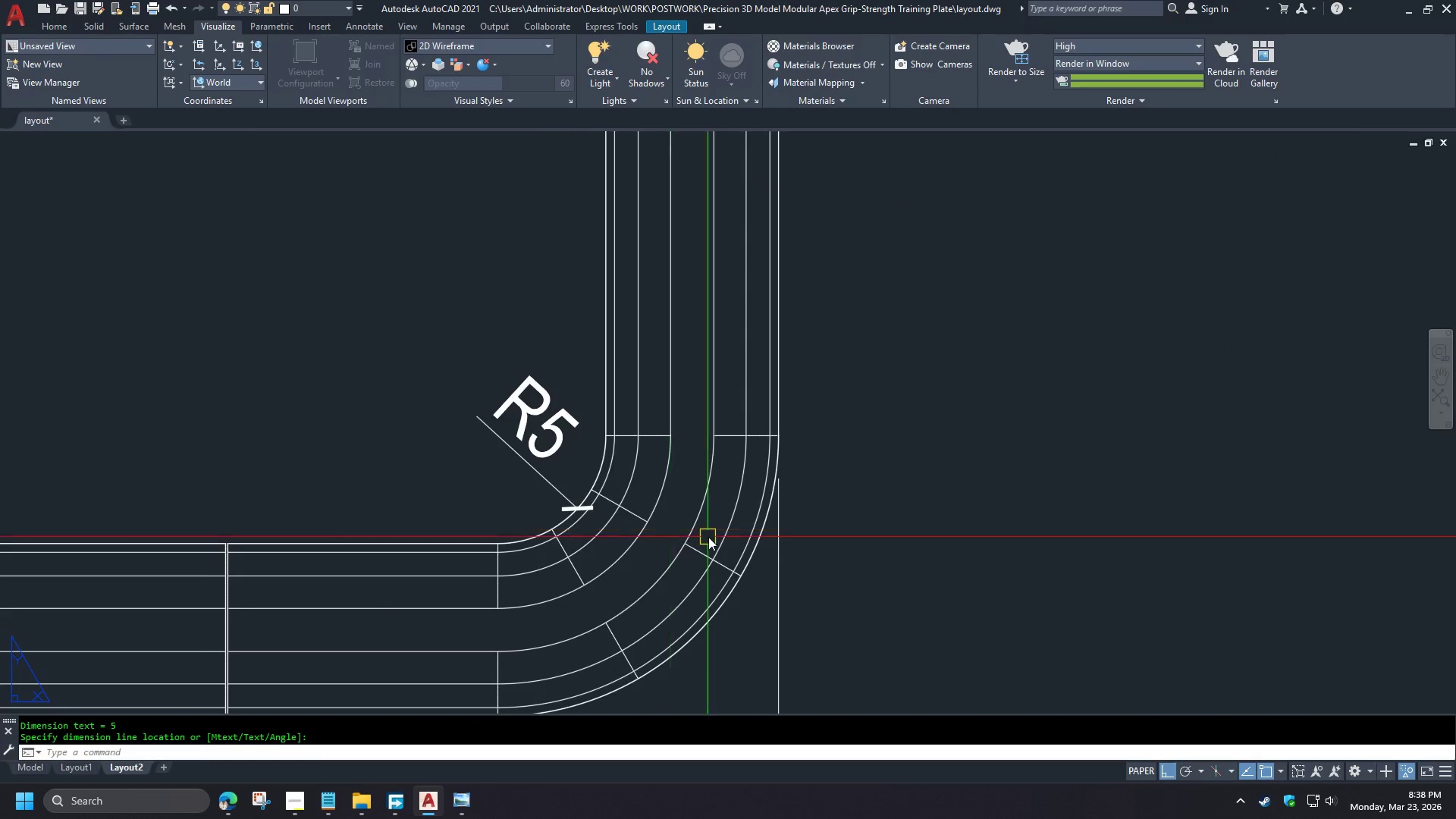 
key(Space)
 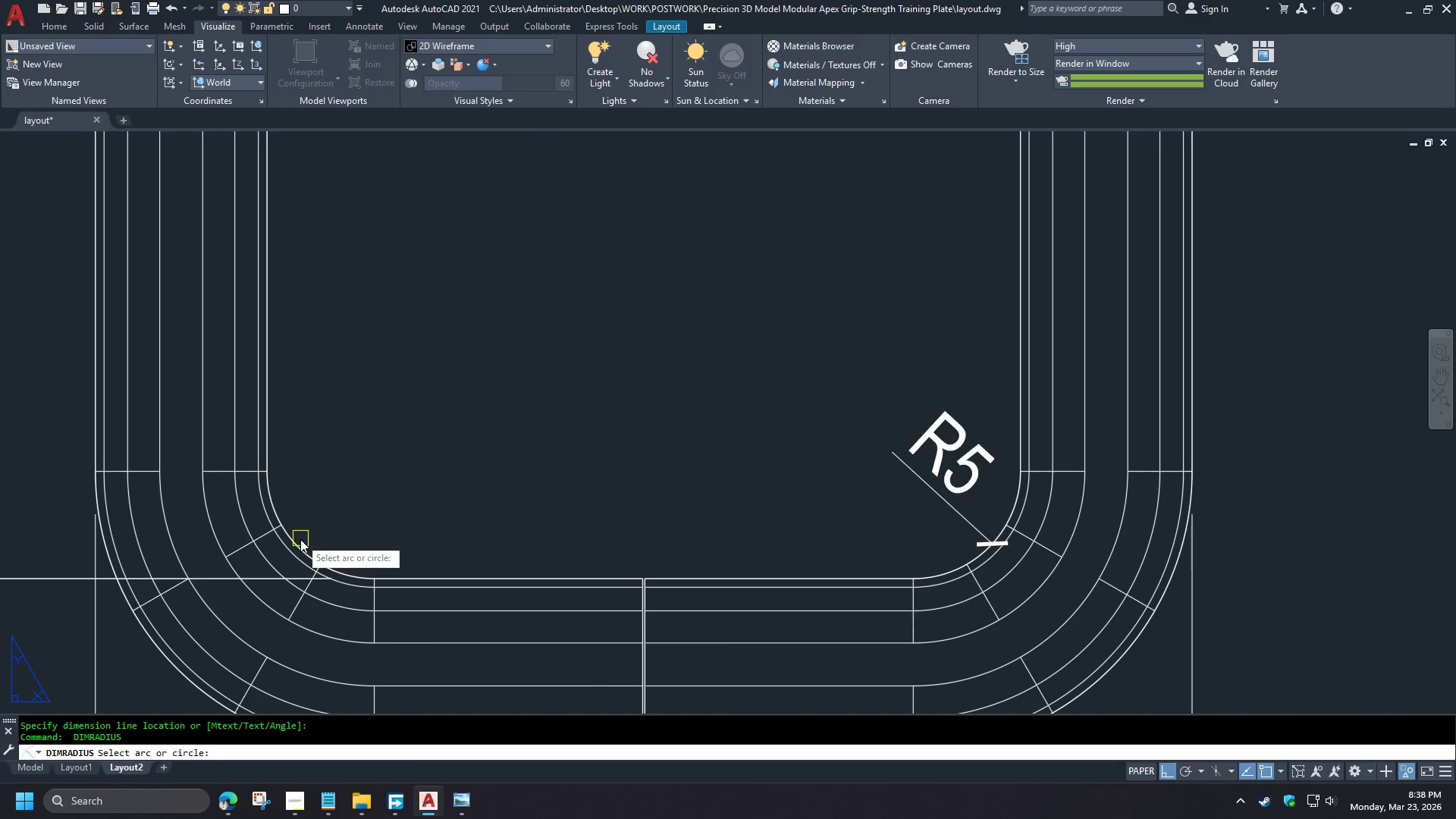 
scroll: coordinate [758, 495], scroll_direction: up, amount: 1.0
 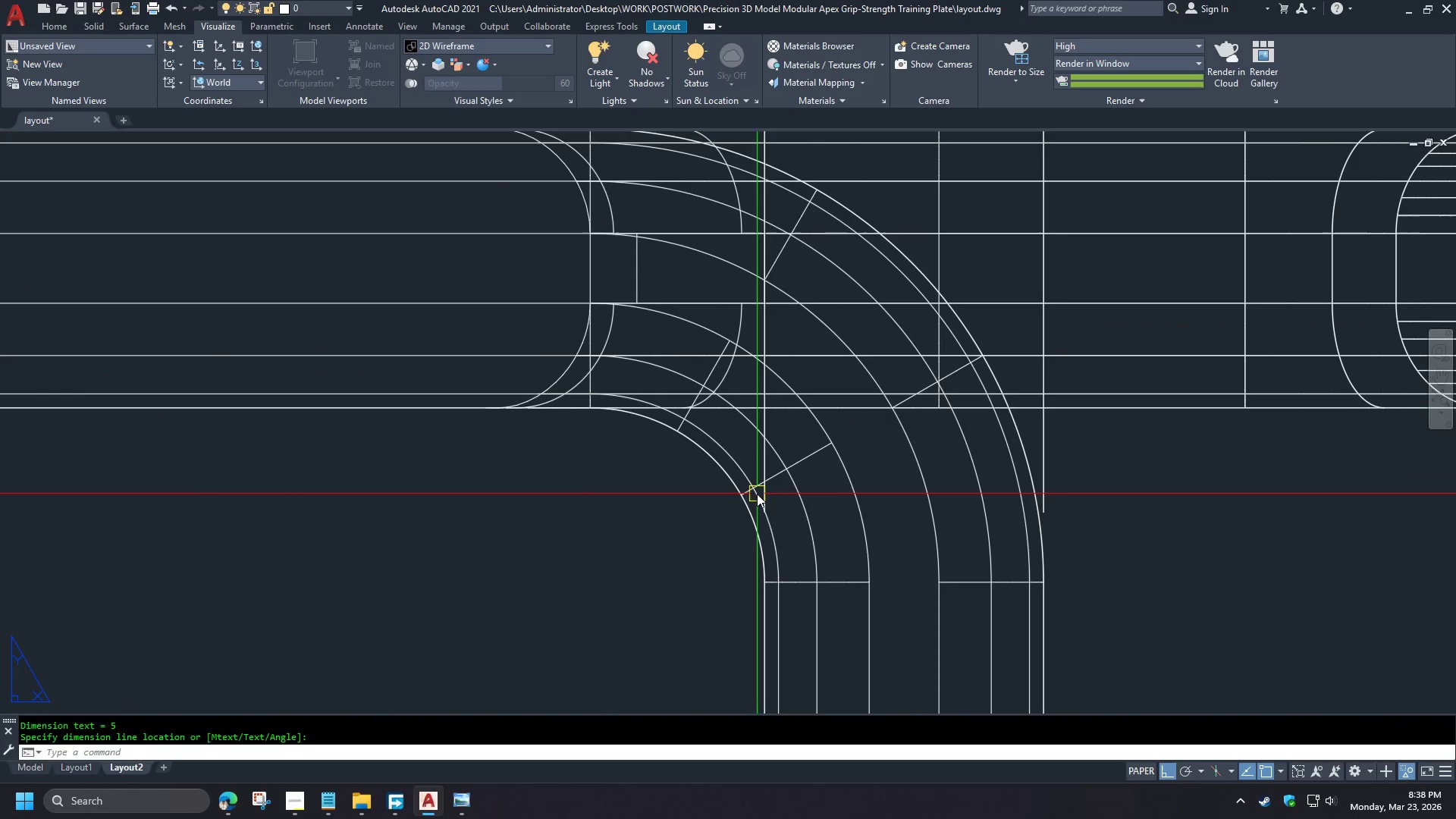 
left_click([300, 539])
 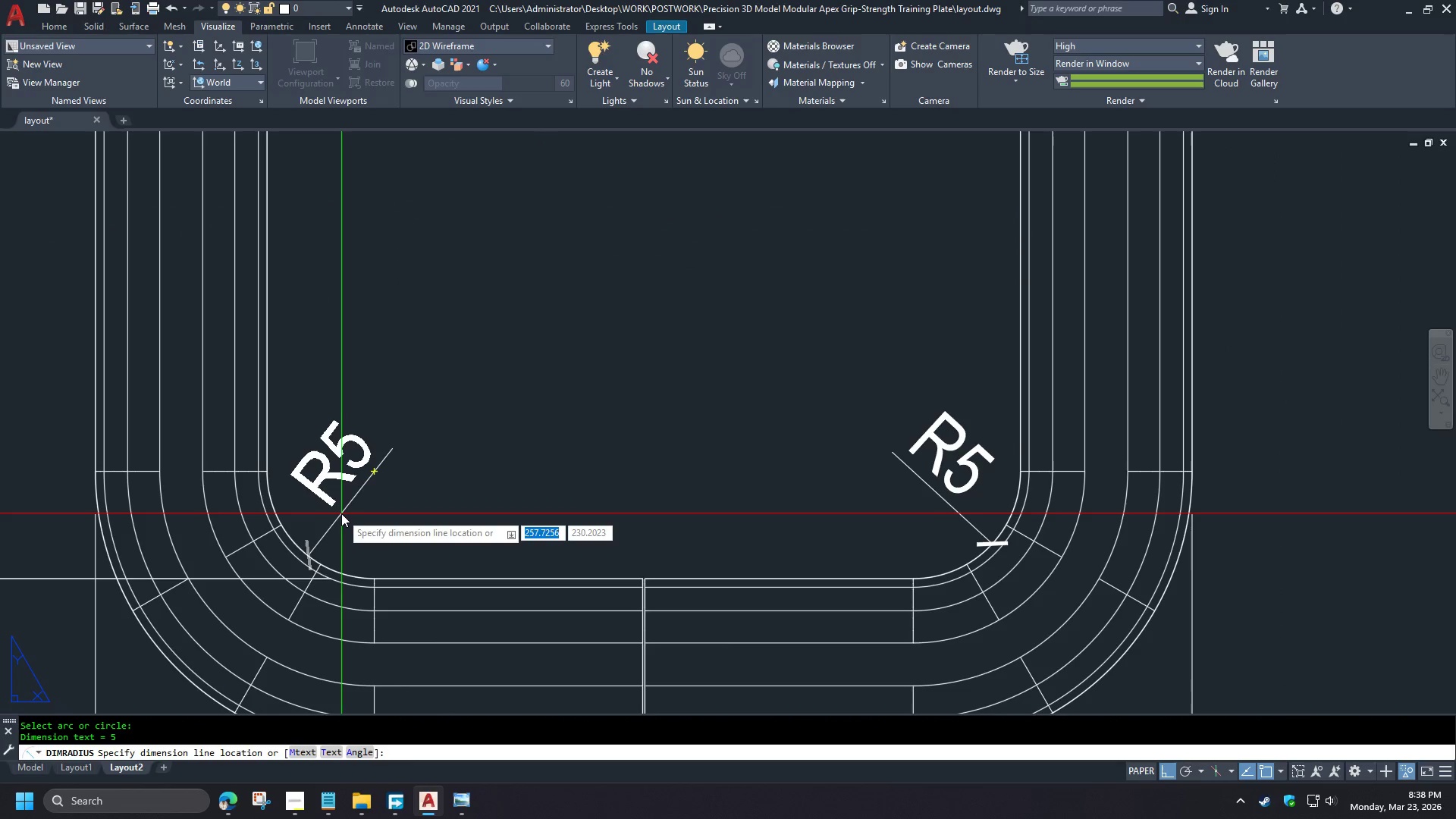 
left_click([341, 513])
 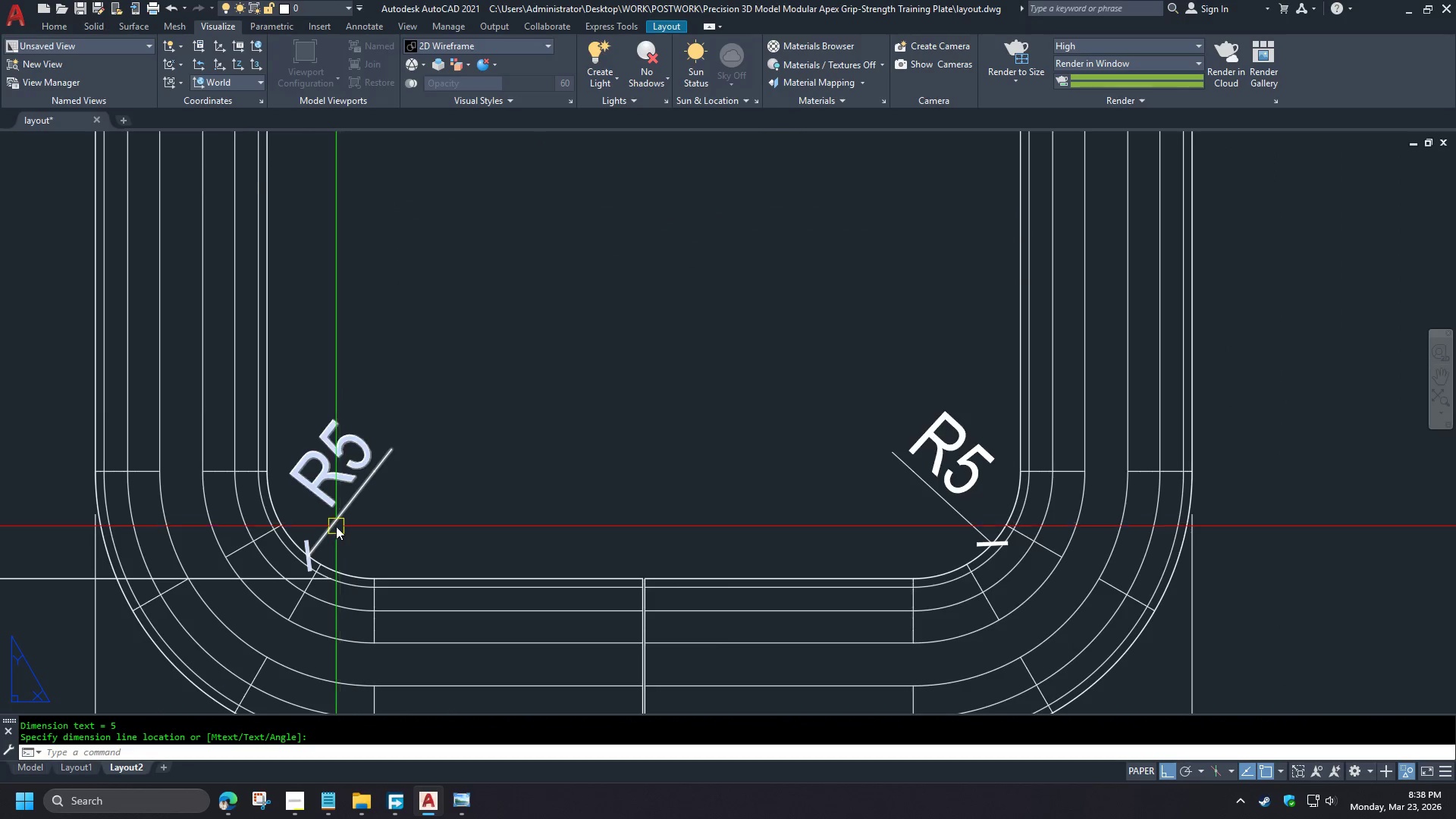 
key(Space)
 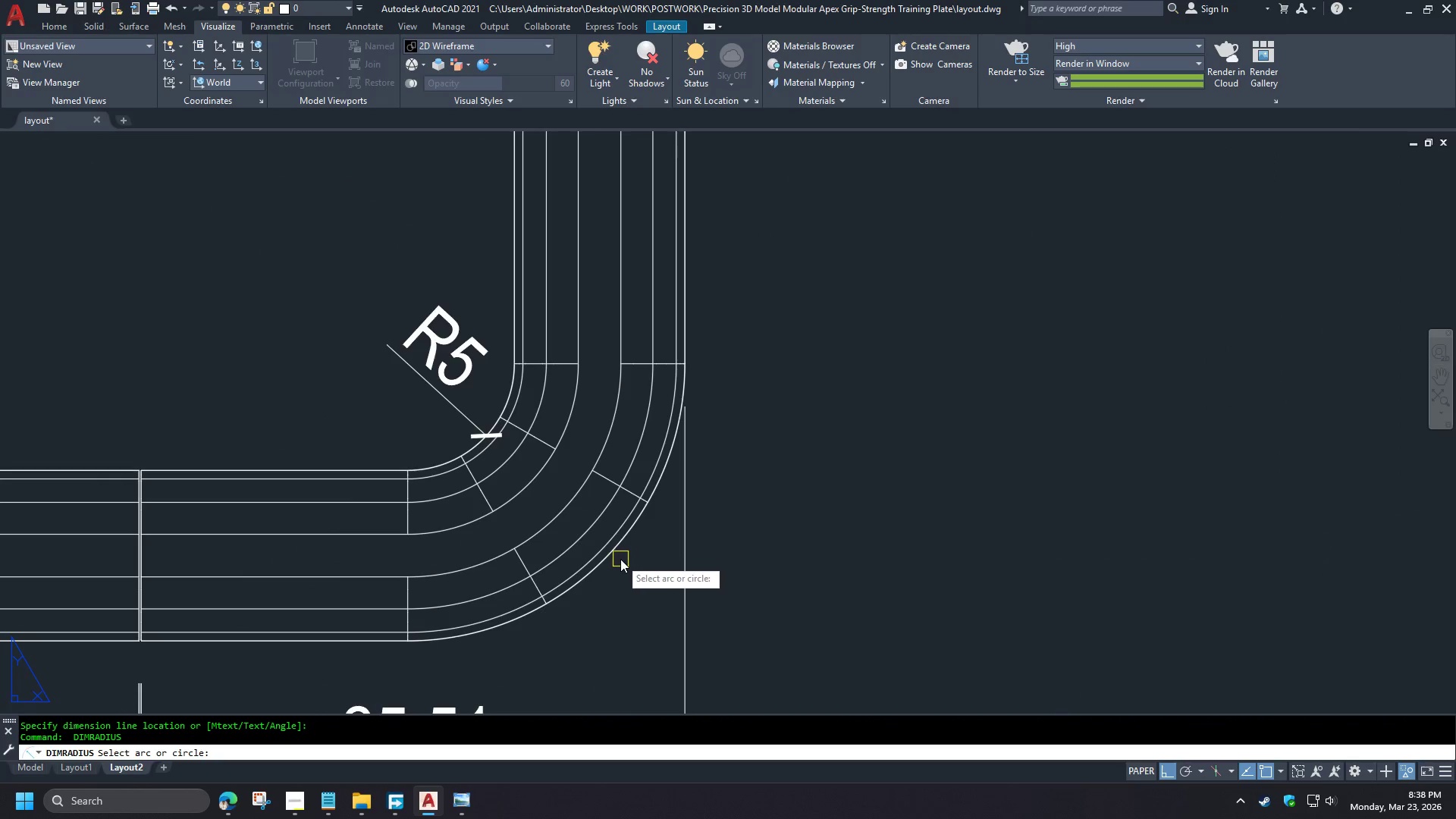 
left_click([618, 557])
 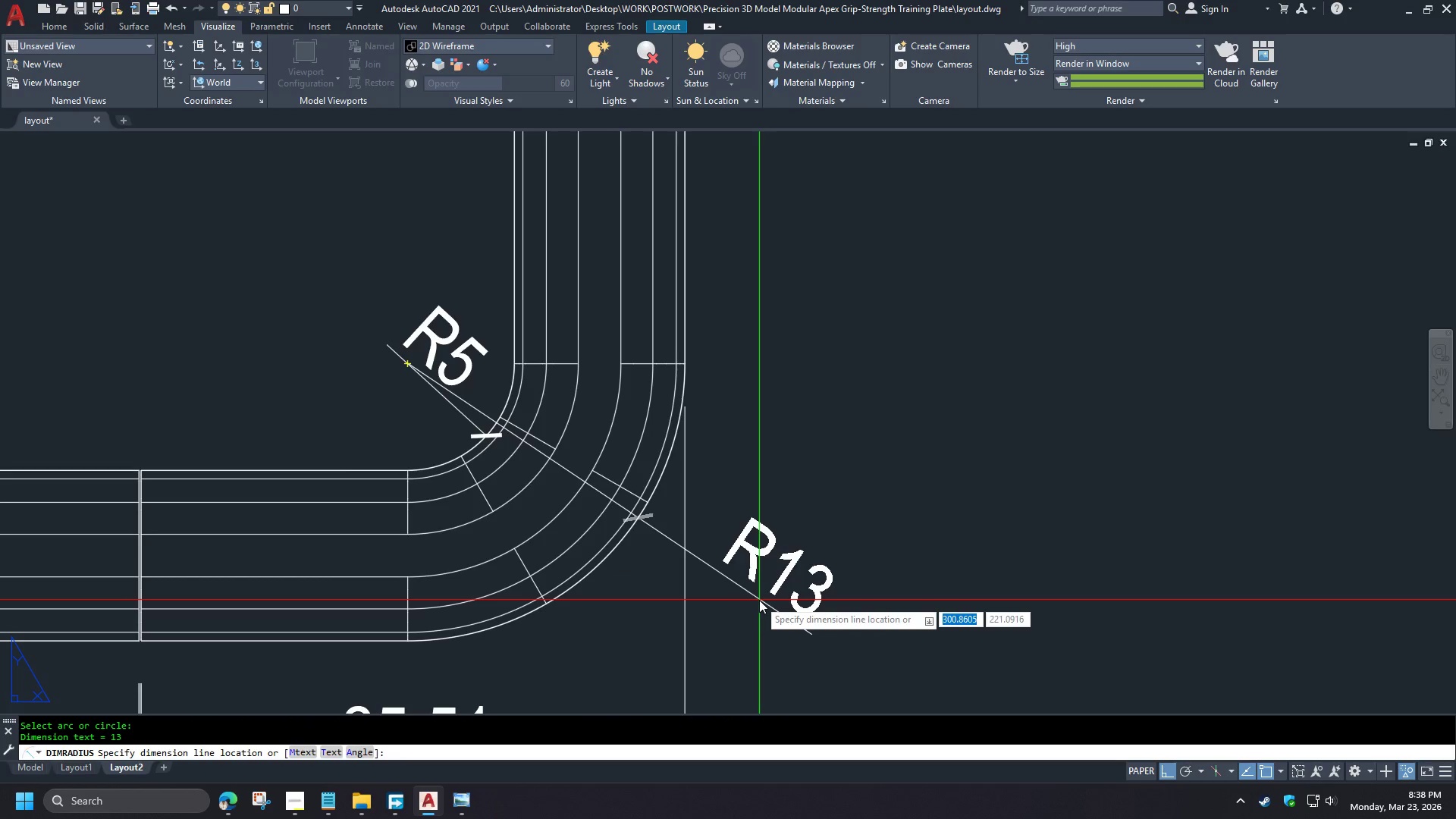 
left_click([759, 600])
 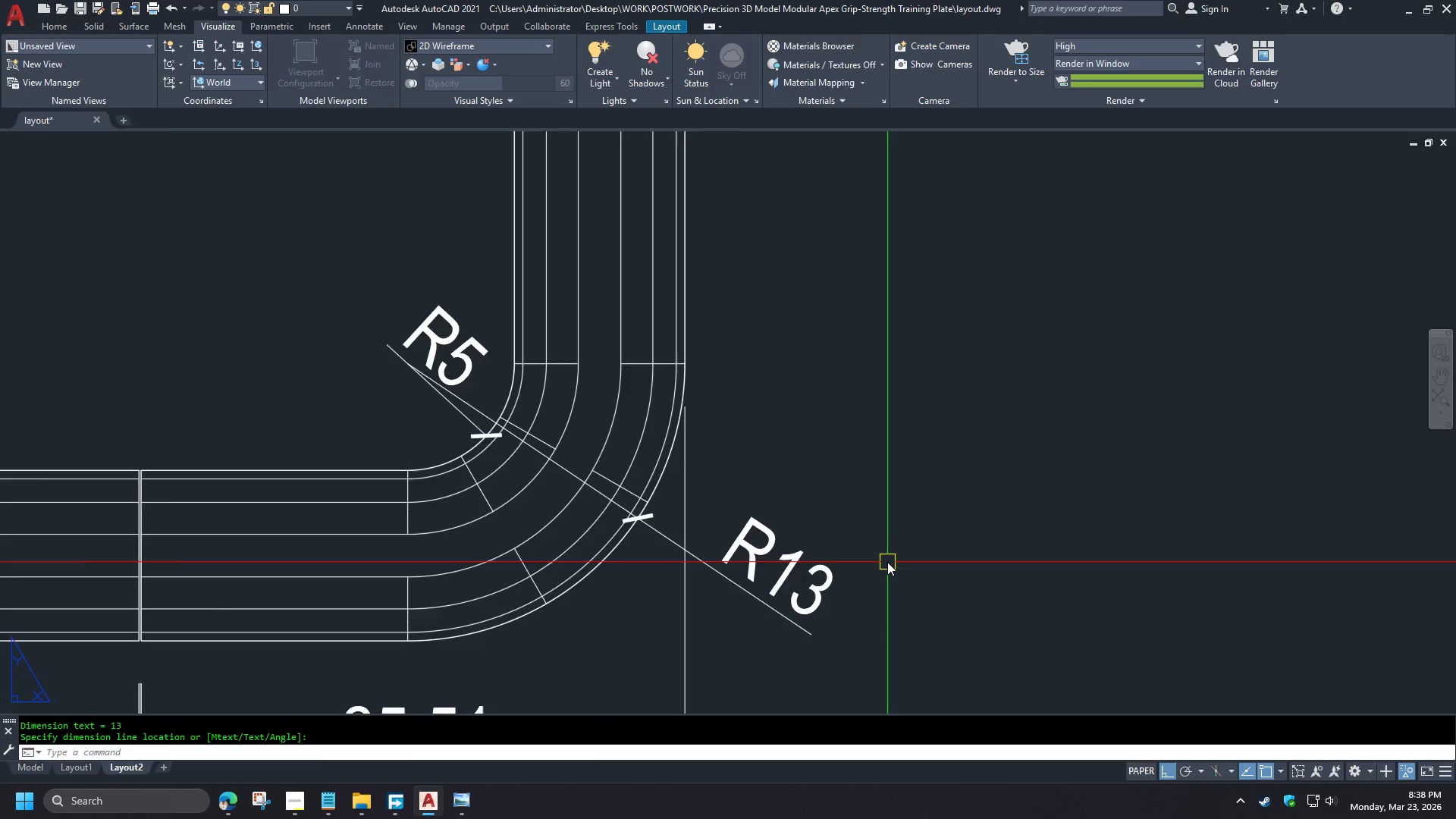 
key(Space)
 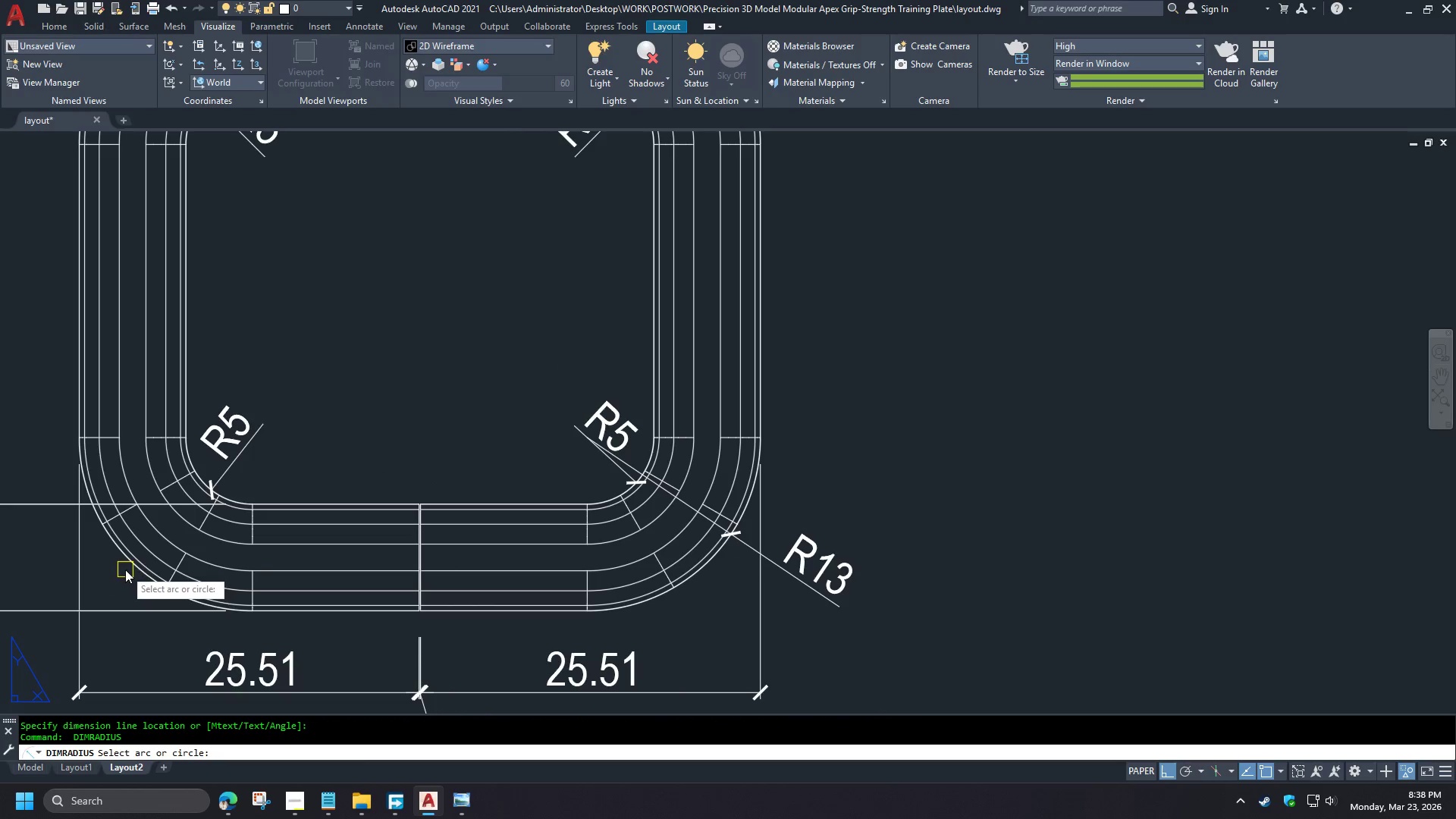 
left_click([125, 570])
 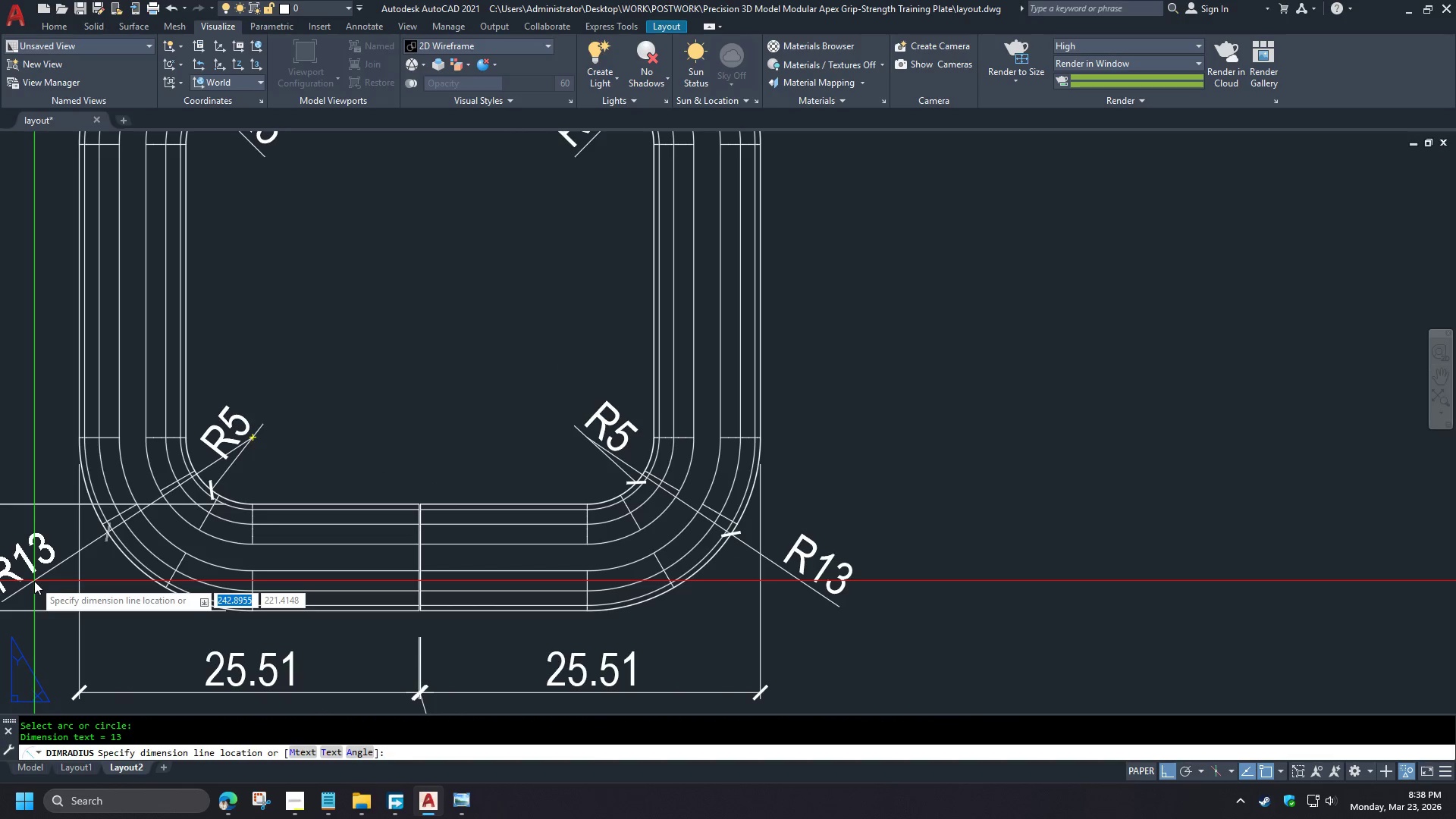 
scroll: coordinate [556, 339], scroll_direction: down, amount: 4.0
 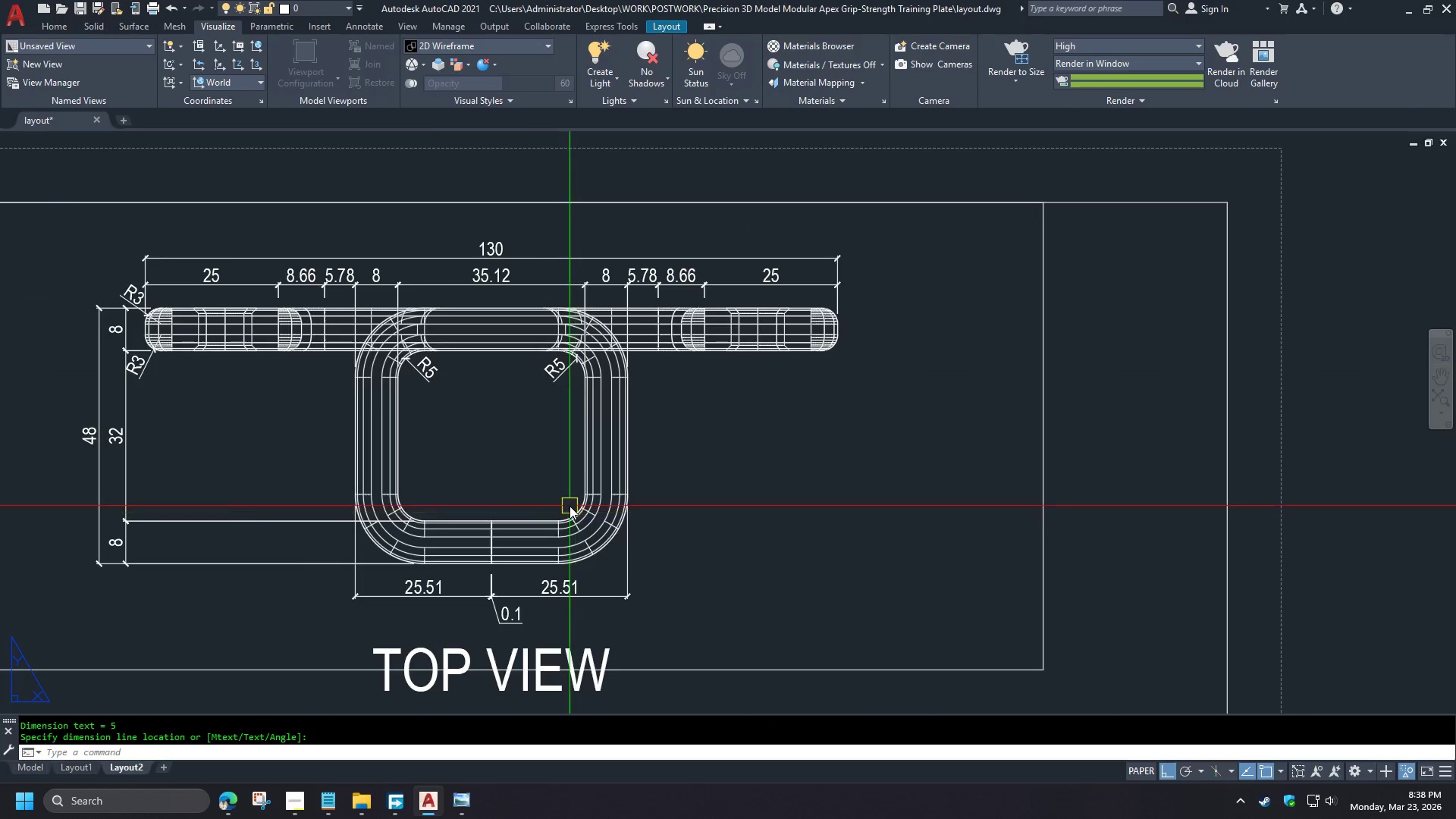 
scroll: coordinate [580, 519], scroll_direction: up, amount: 3.0
 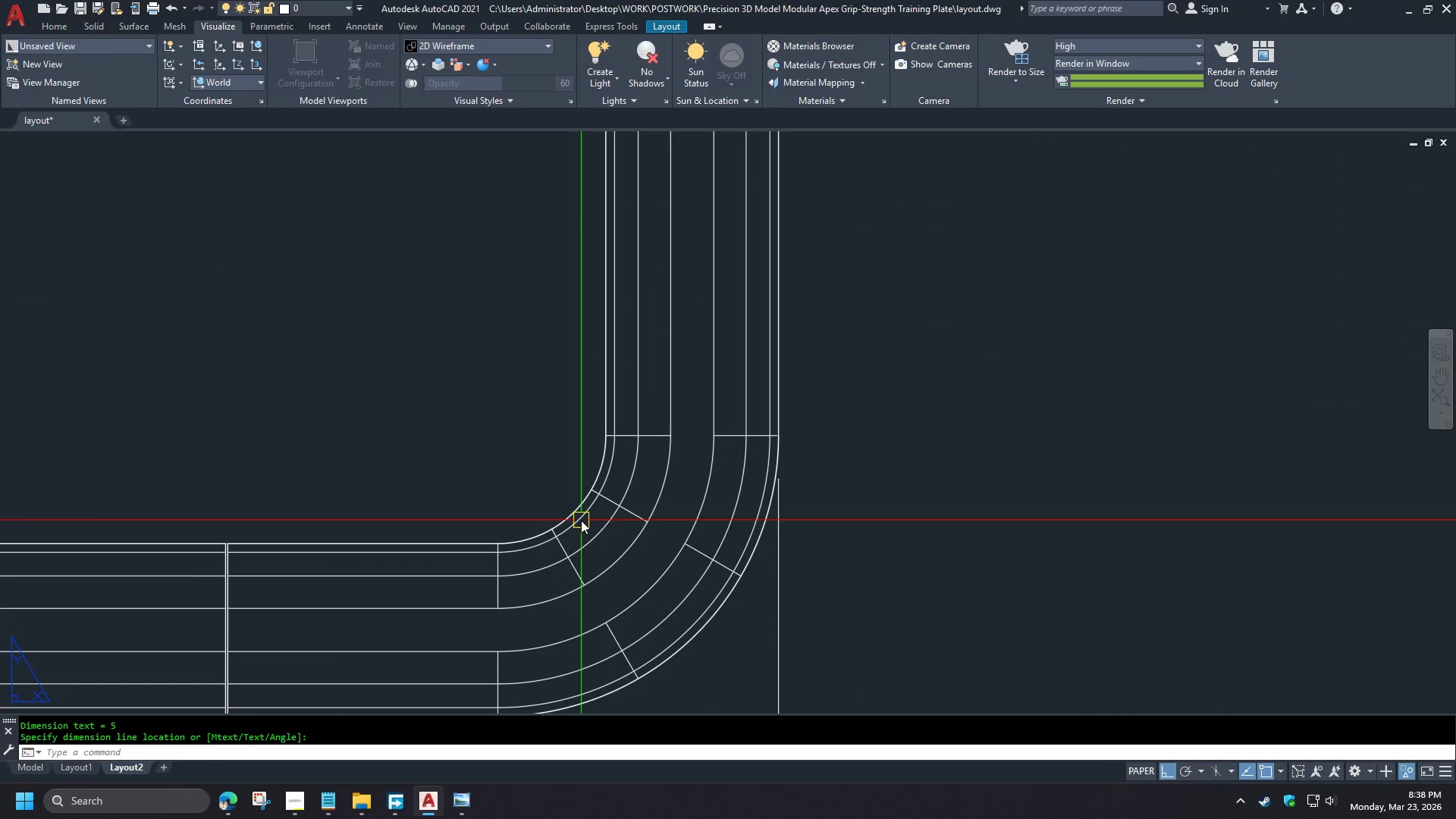 
left_click([36, 582])
 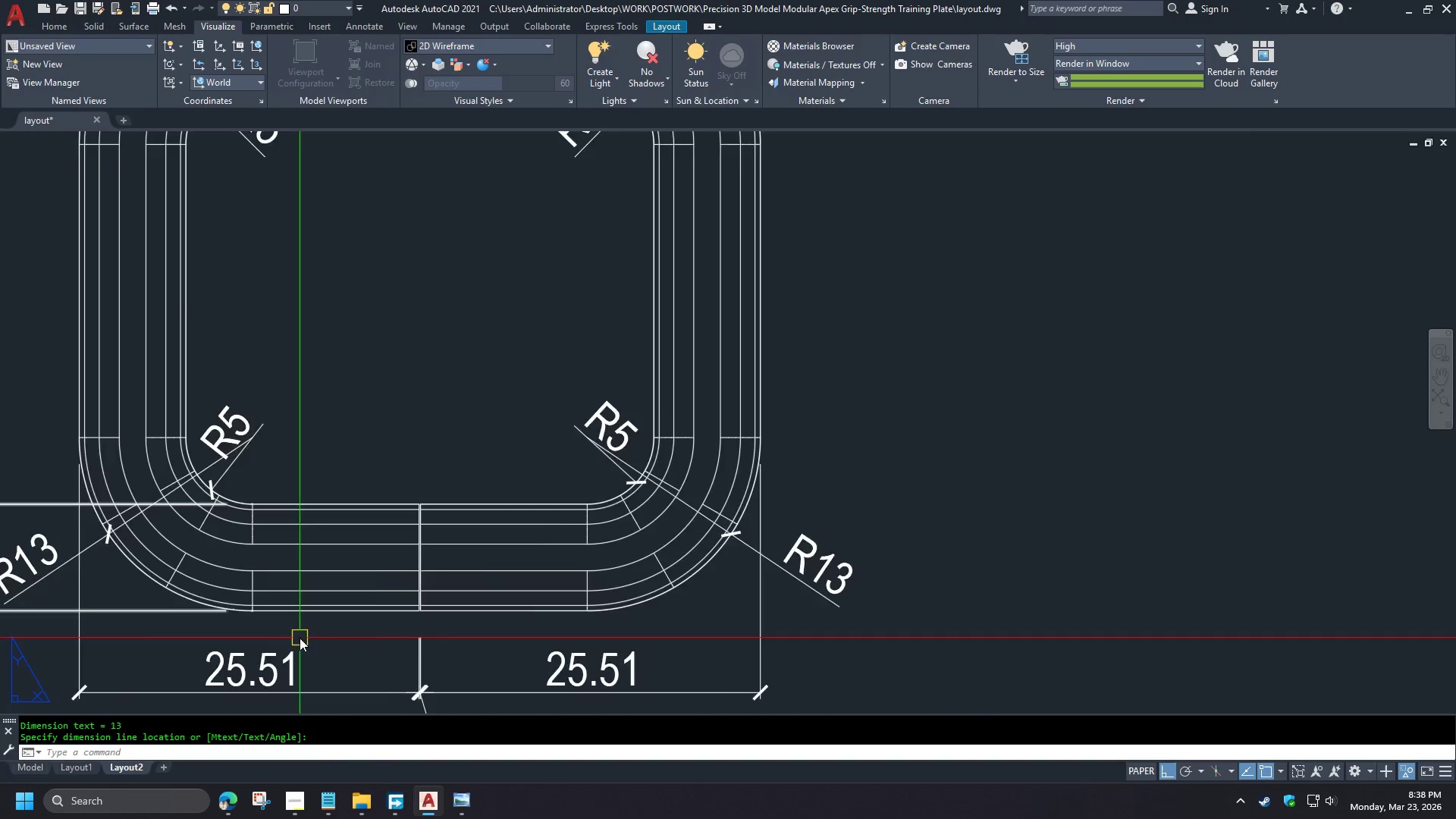 
scroll: coordinate [435, 516], scroll_direction: none, amount: 0.0
 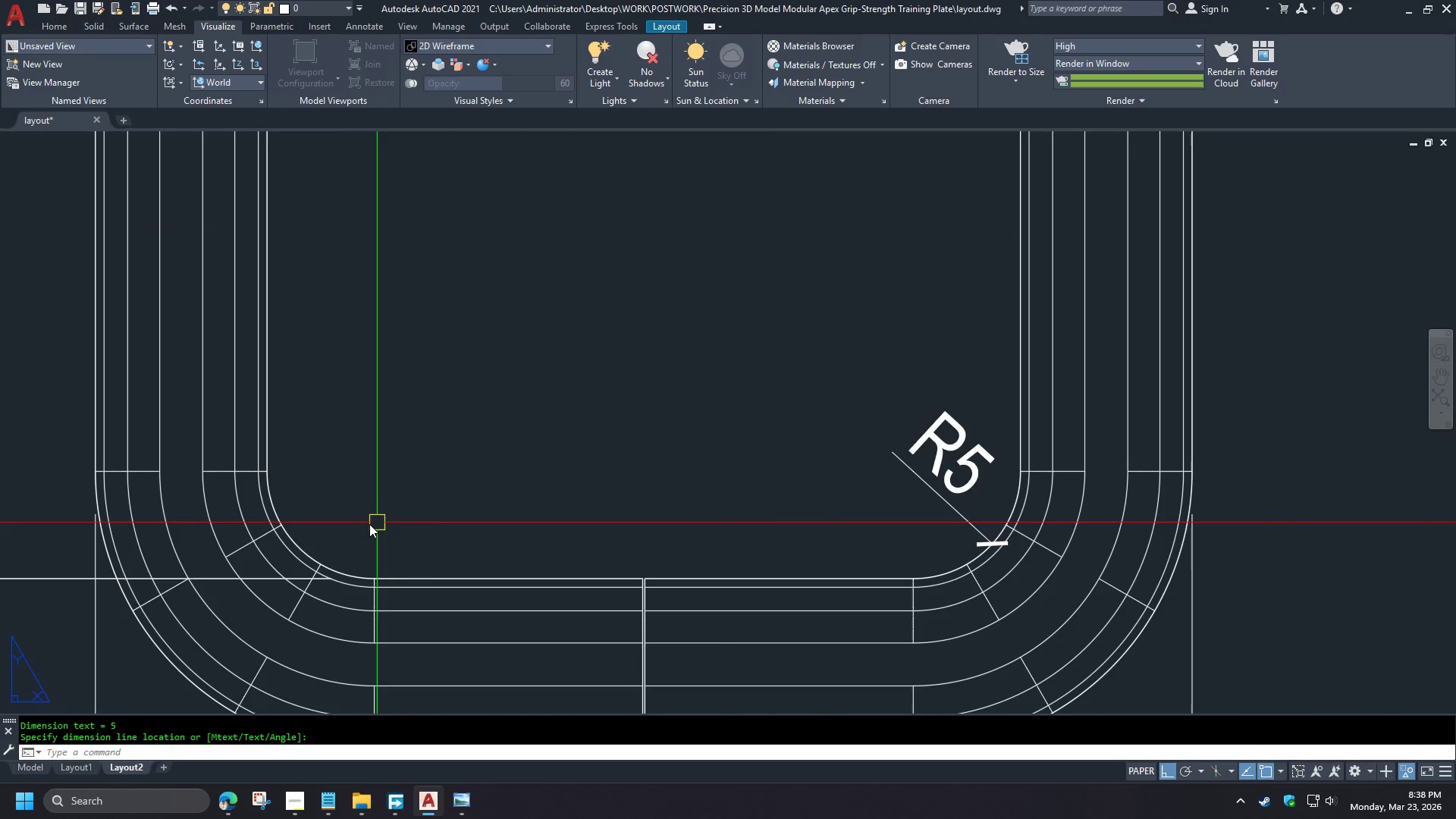 
key(Space)
 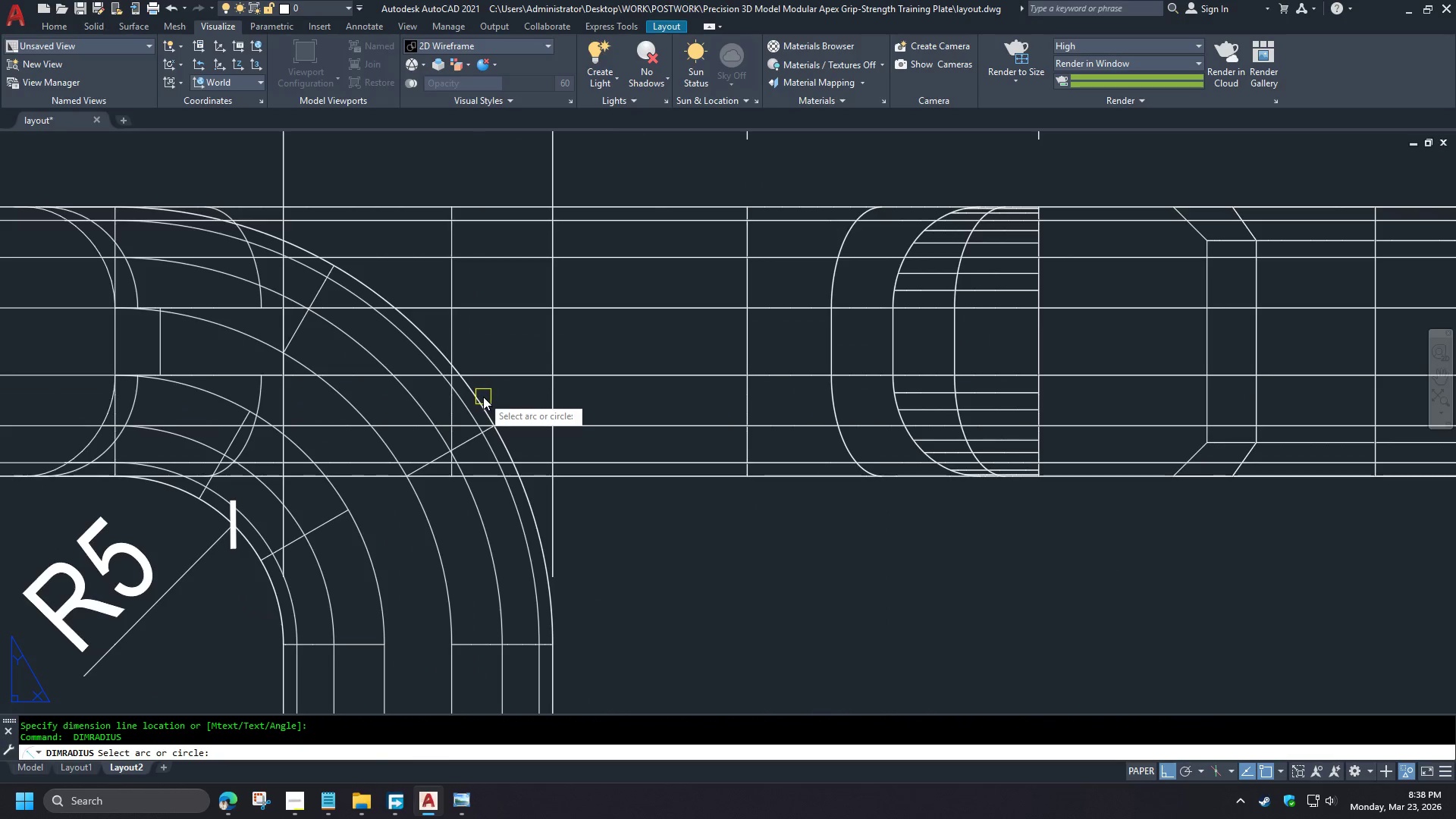 
left_click([483, 397])
 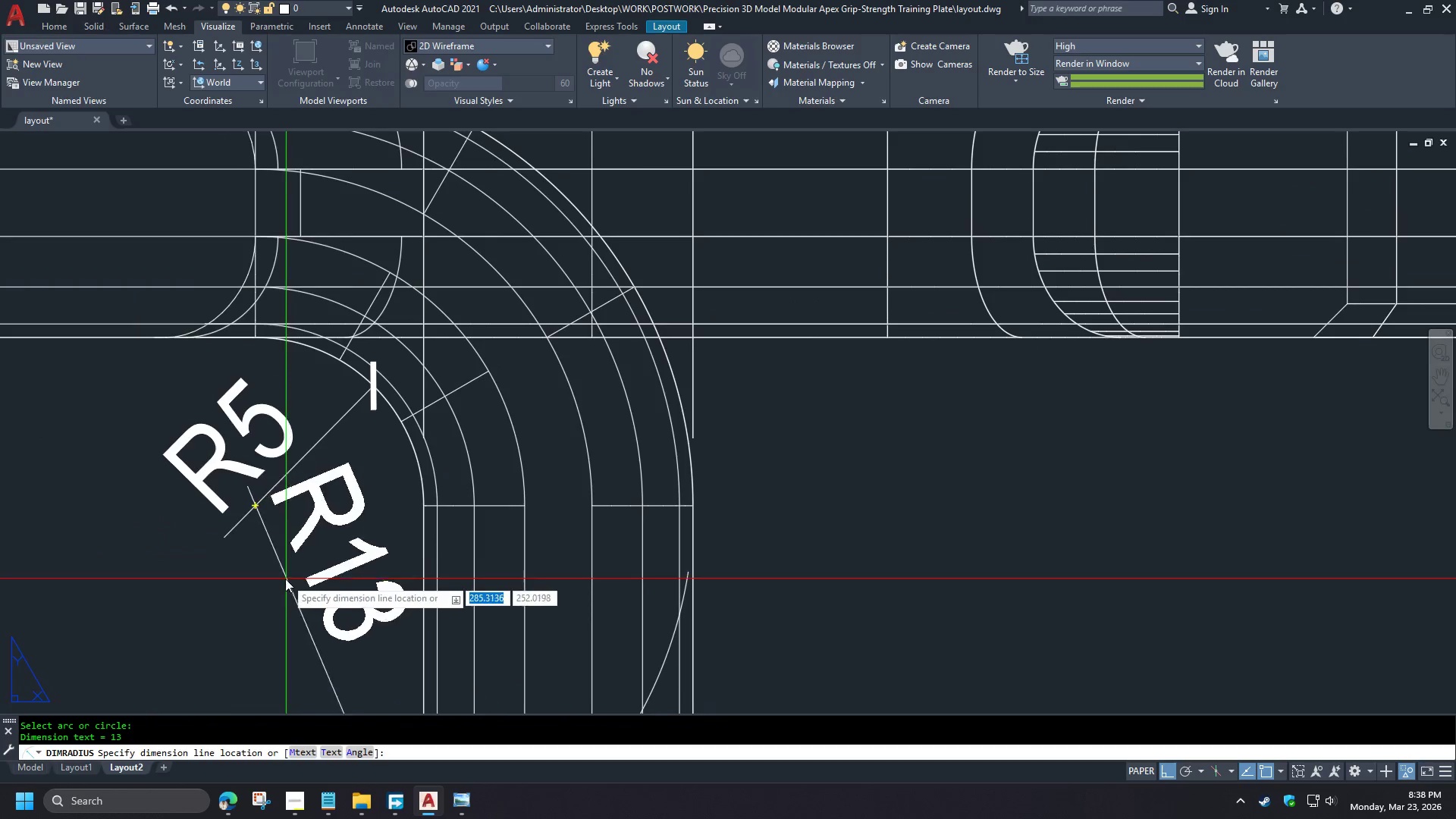 
scroll: coordinate [336, 528], scroll_direction: down, amount: 2.0
 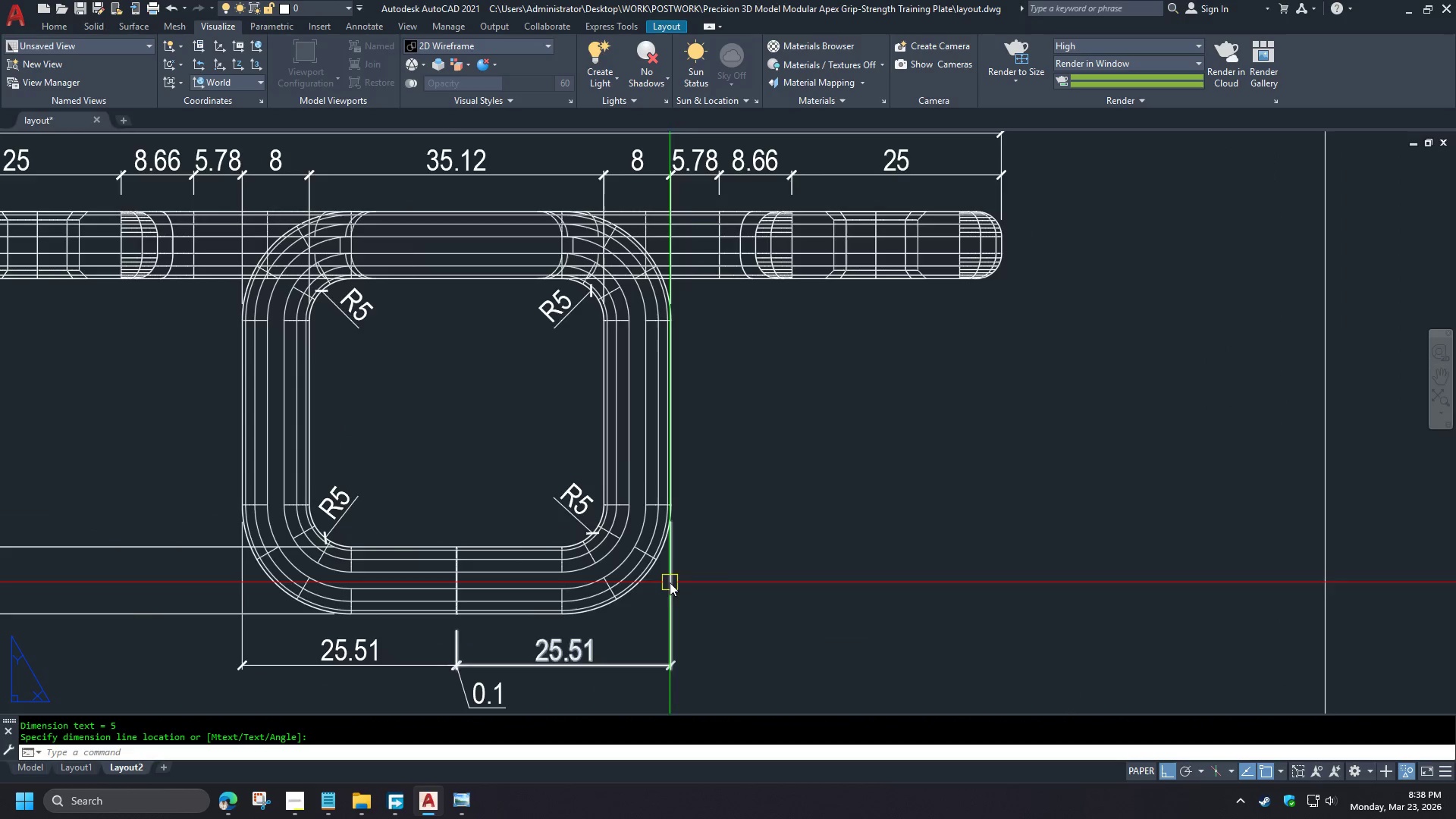 
scroll: coordinate [649, 598], scroll_direction: up, amount: 2.0
 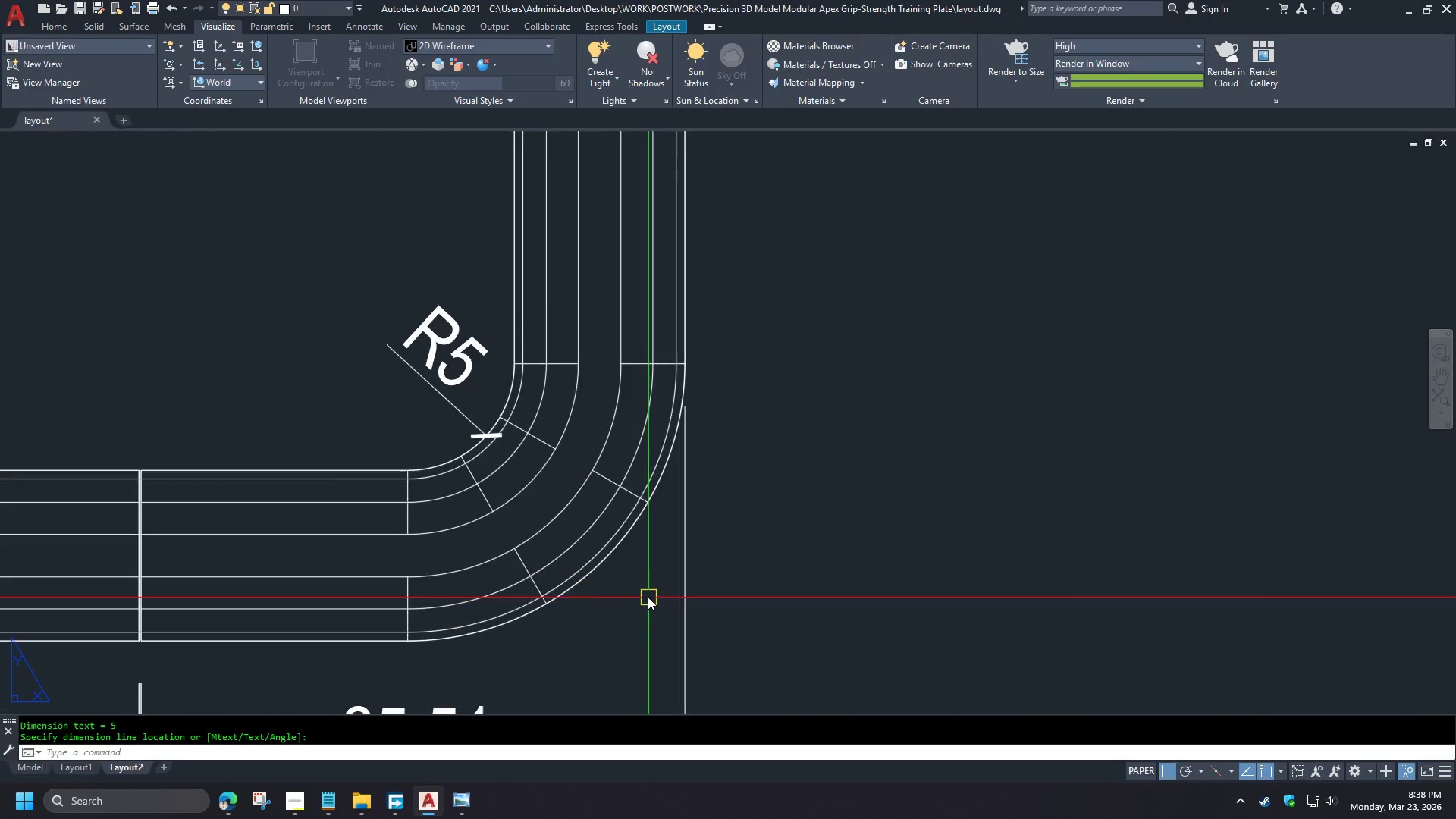 
scroll: coordinate [305, 639], scroll_direction: down, amount: 3.0
 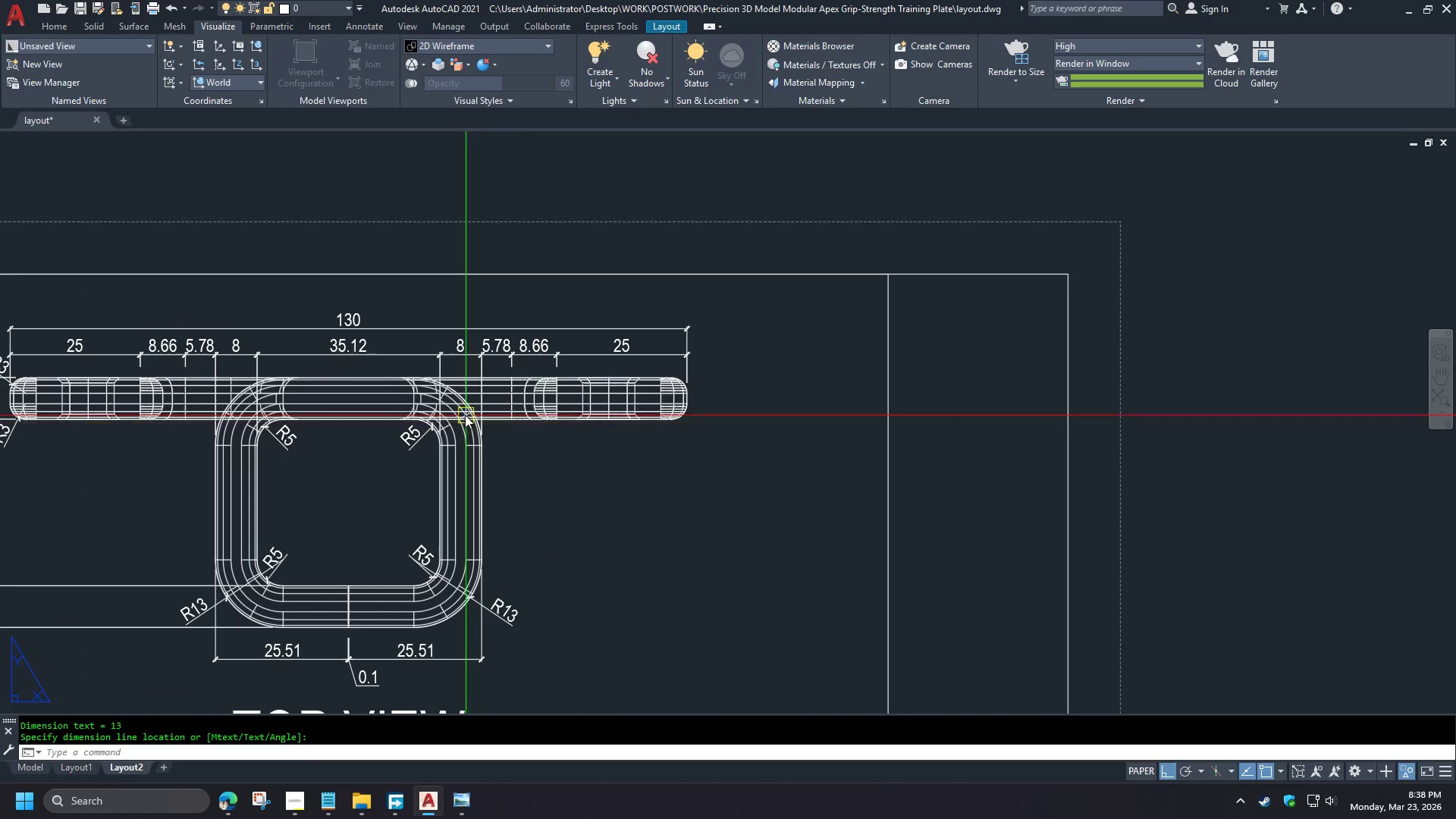 
scroll: coordinate [464, 414], scroll_direction: up, amount: 2.0
 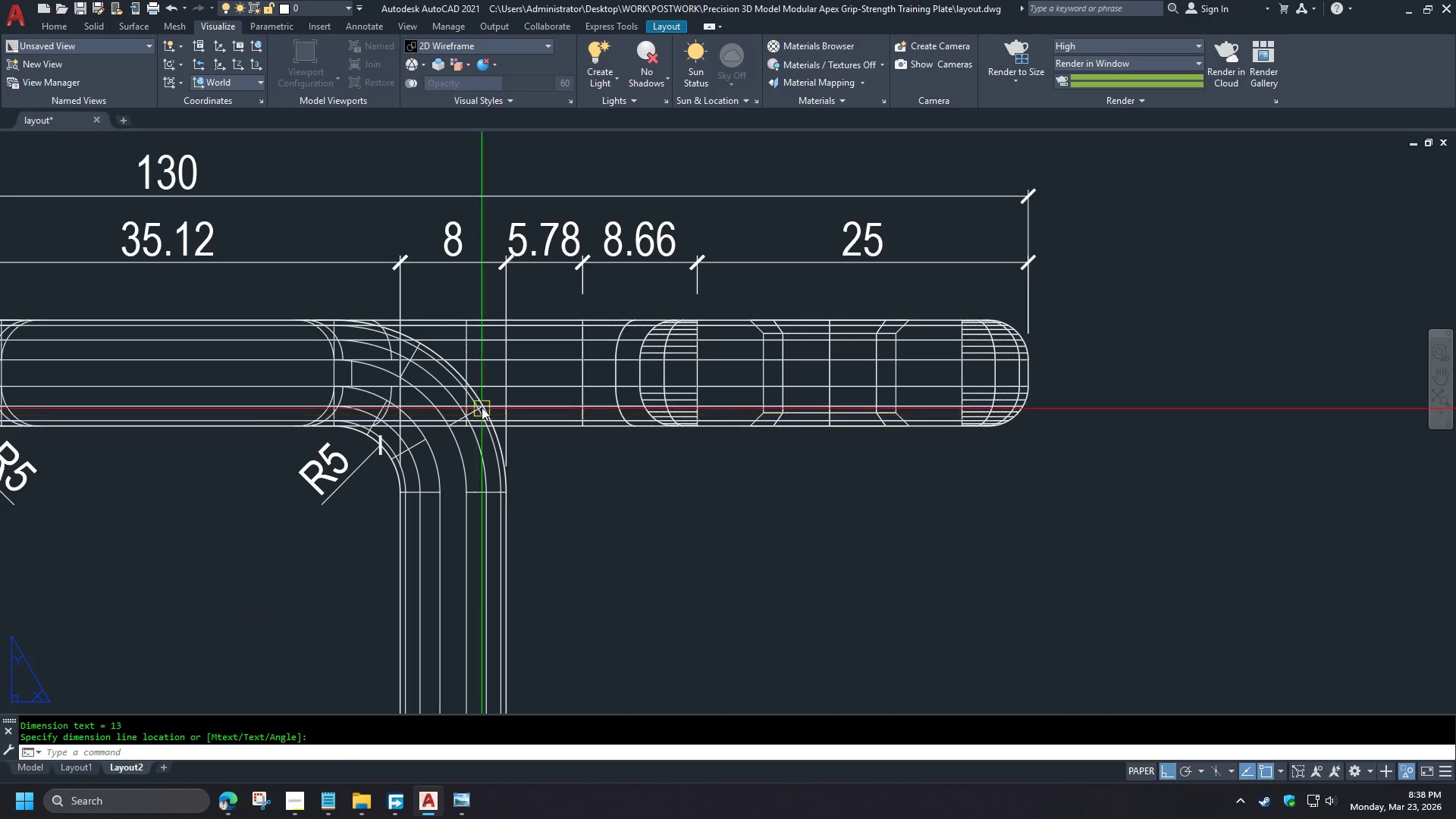 
wait(10.09)
 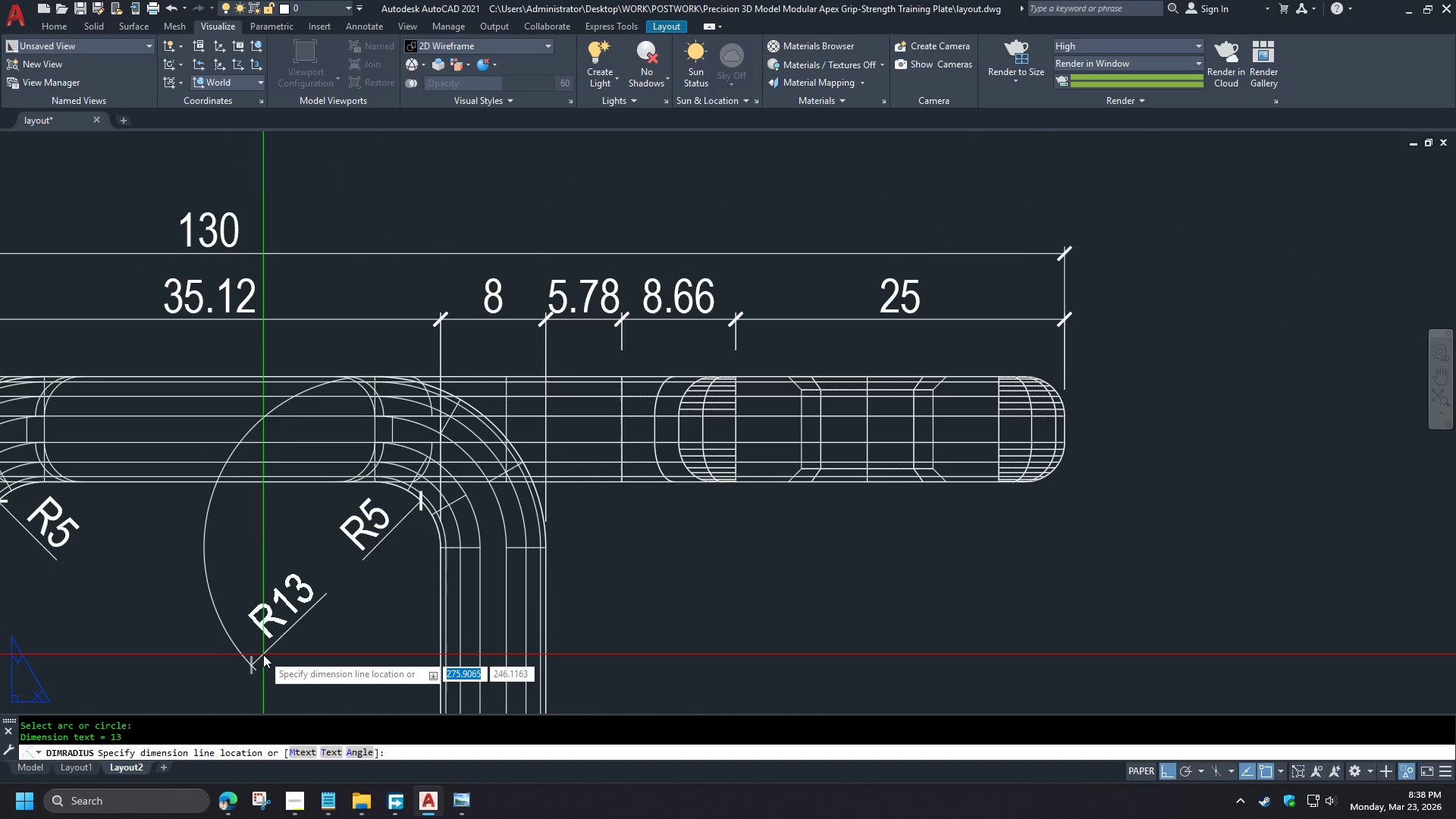 
left_click([608, 526])
 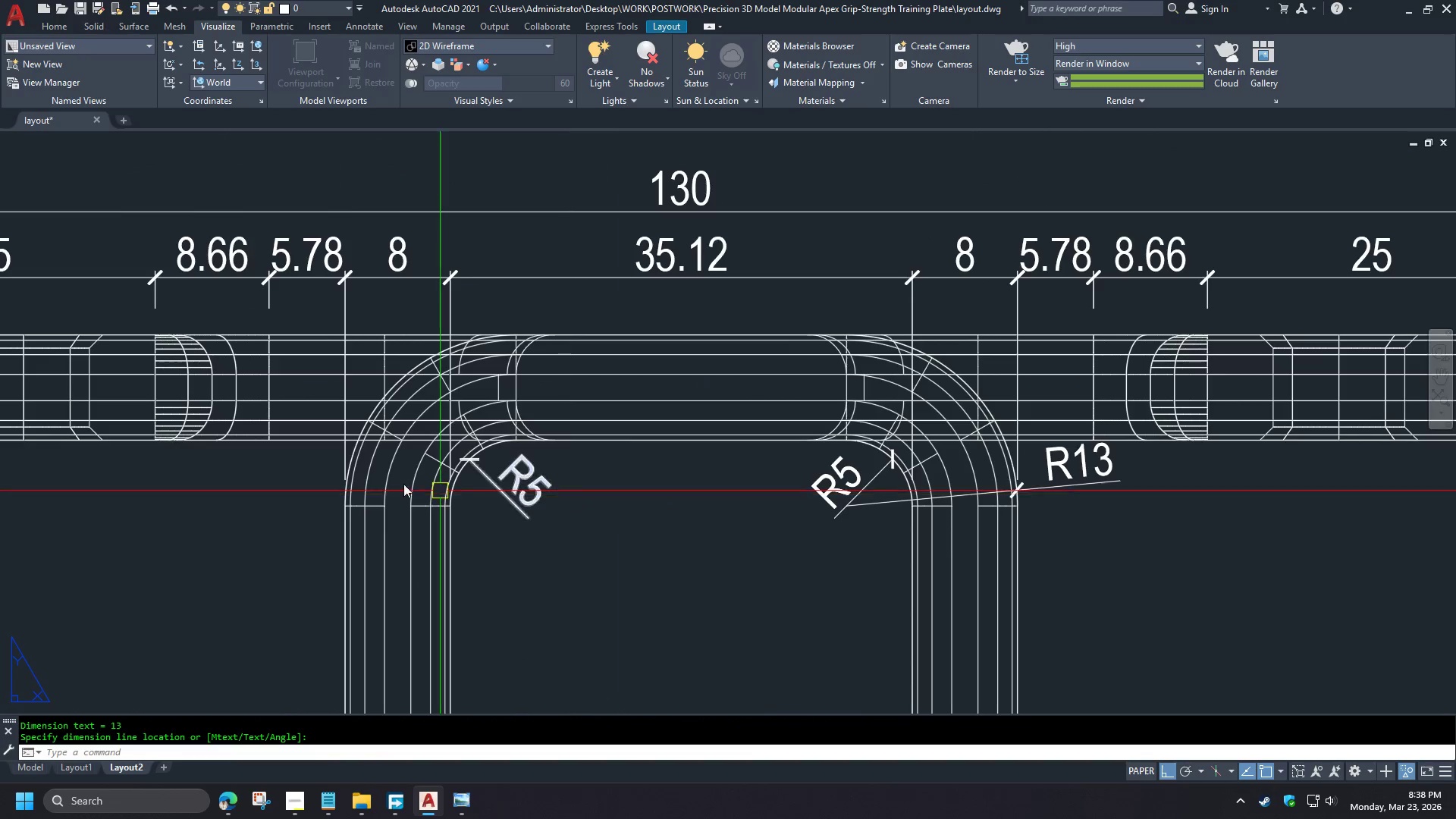 
scroll: coordinate [472, 391], scroll_direction: up, amount: 2.0
 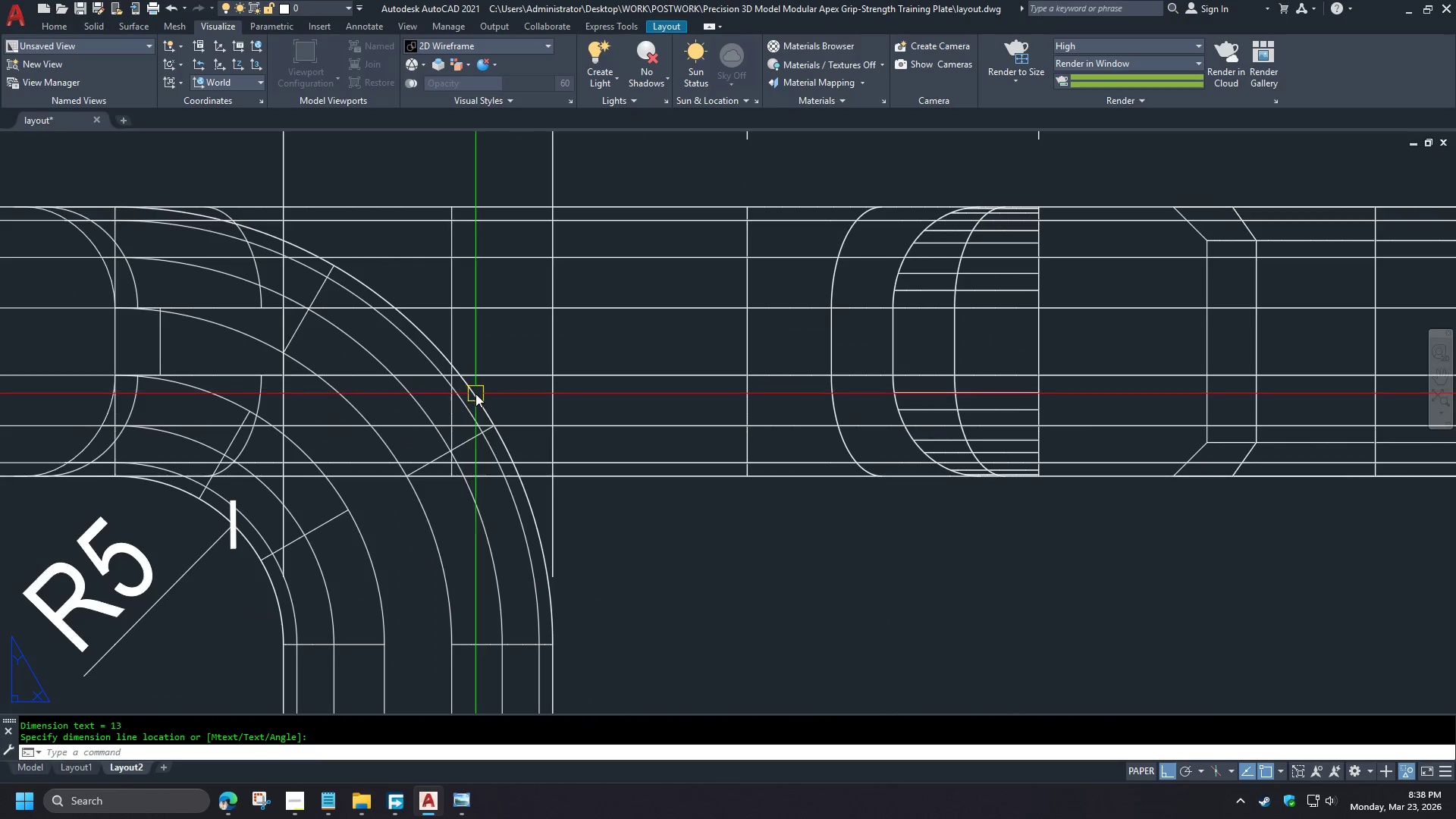 
key(Space)
 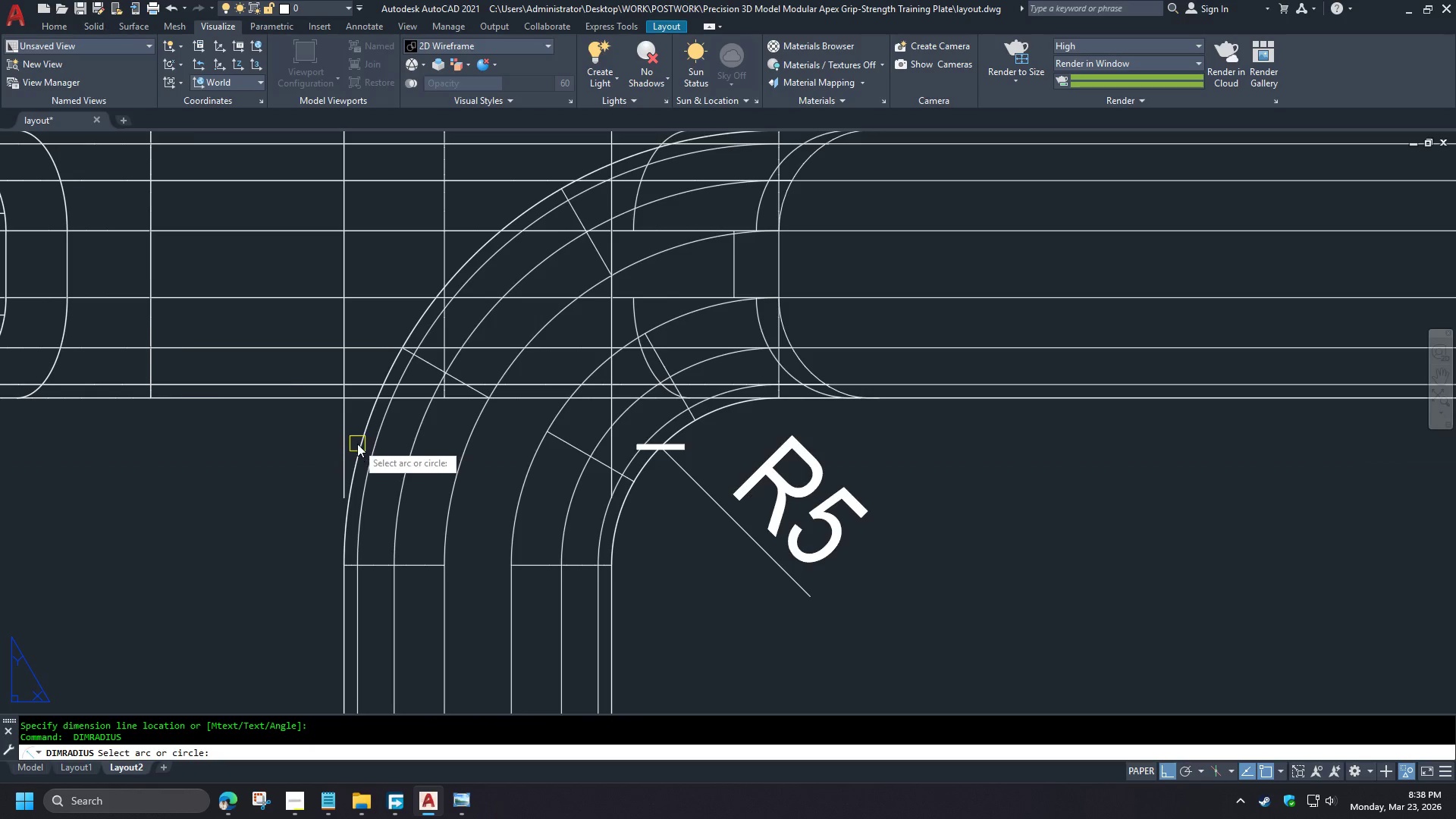 
left_click([357, 444])
 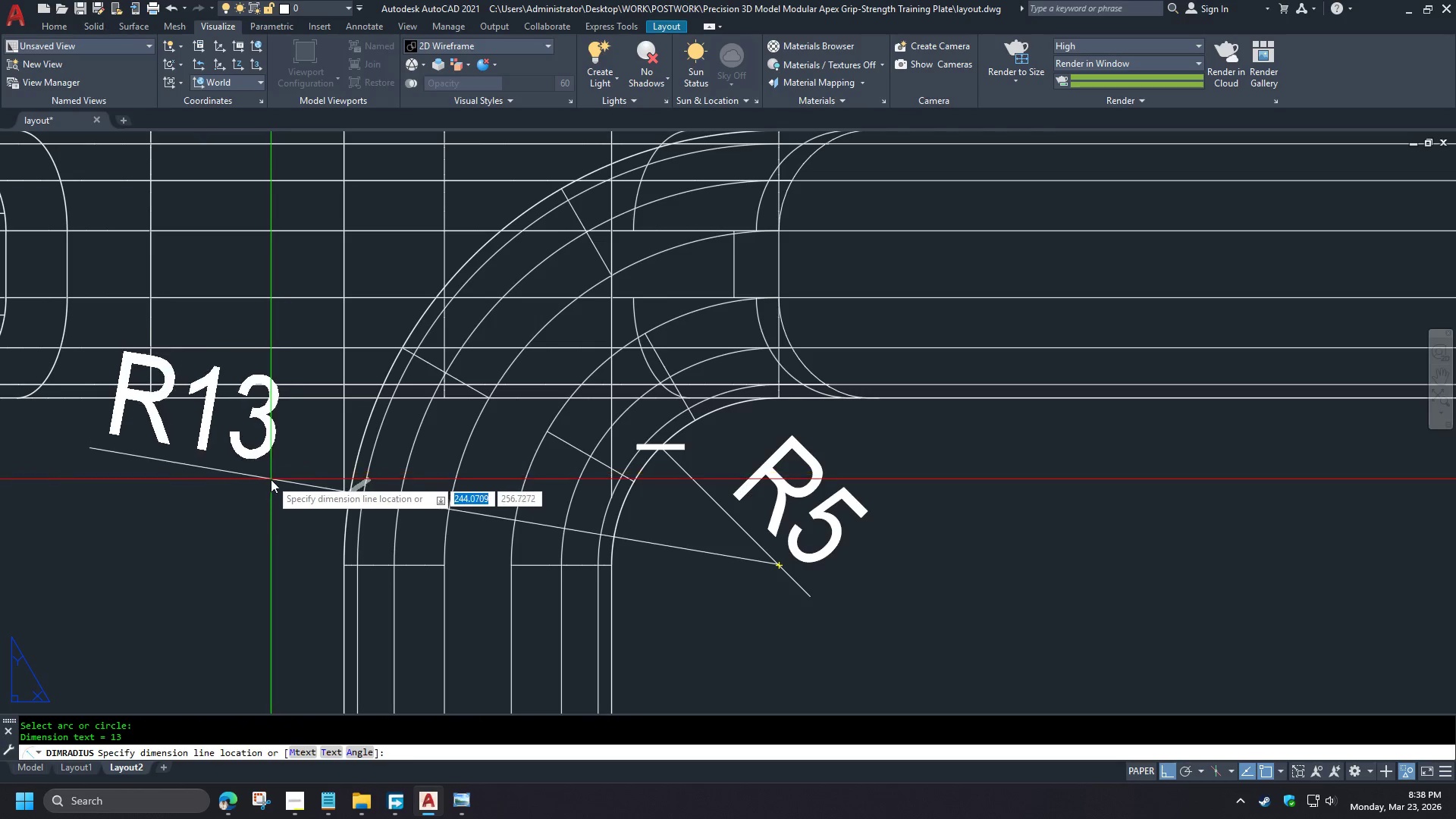 
left_click([271, 479])
 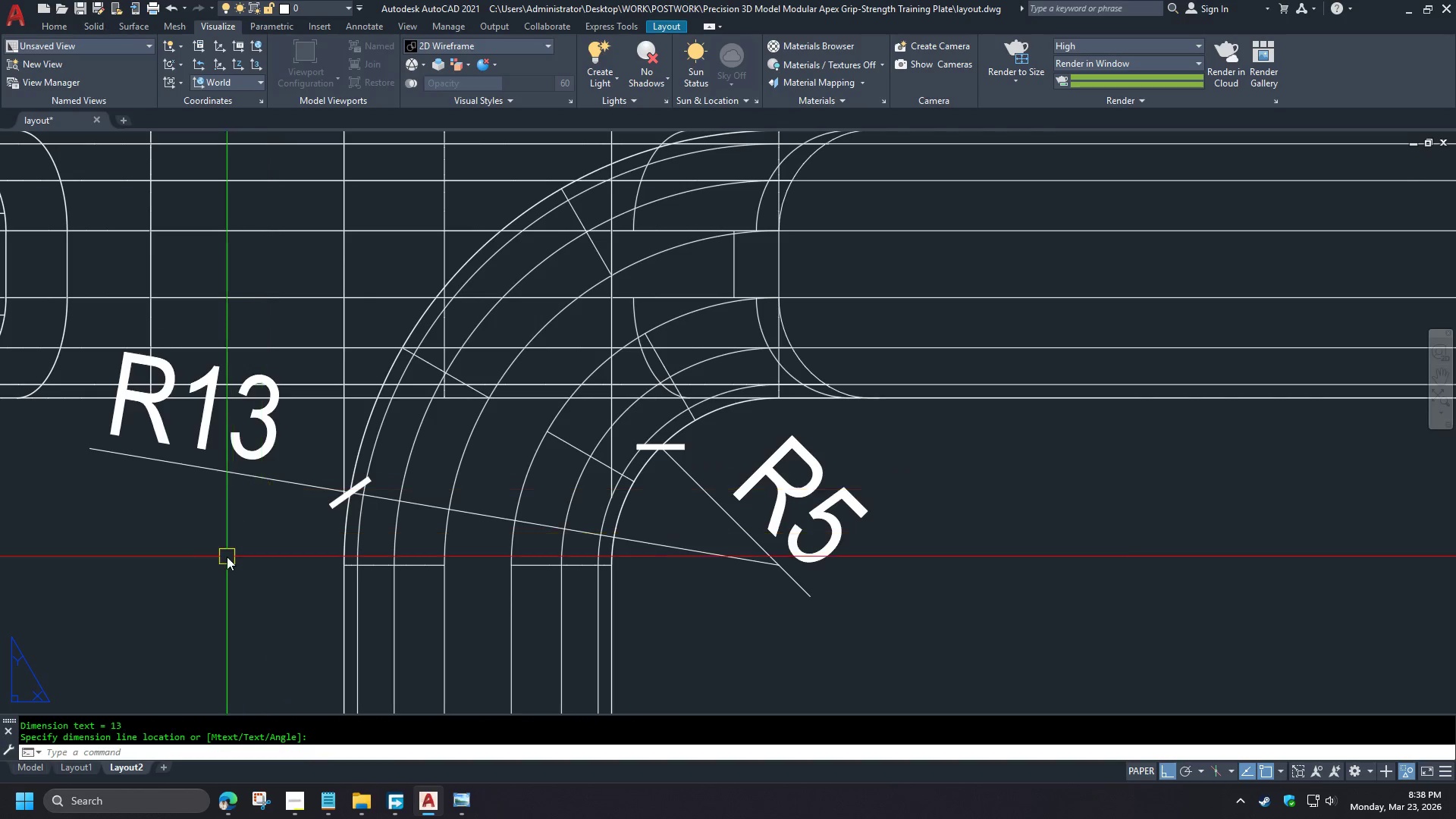 
scroll: coordinate [451, 575], scroll_direction: down, amount: 2.0
 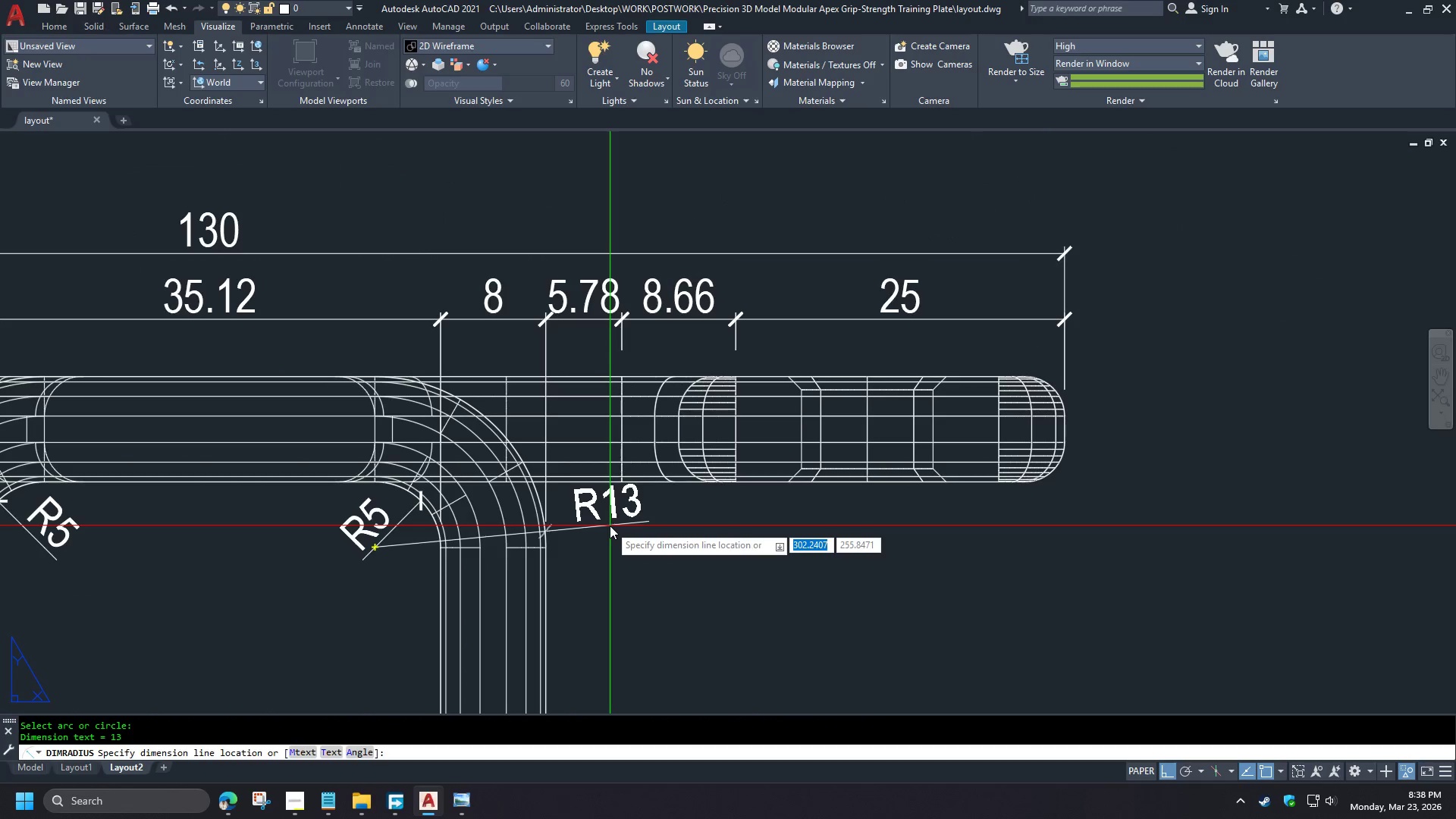 
wait(5.95)
 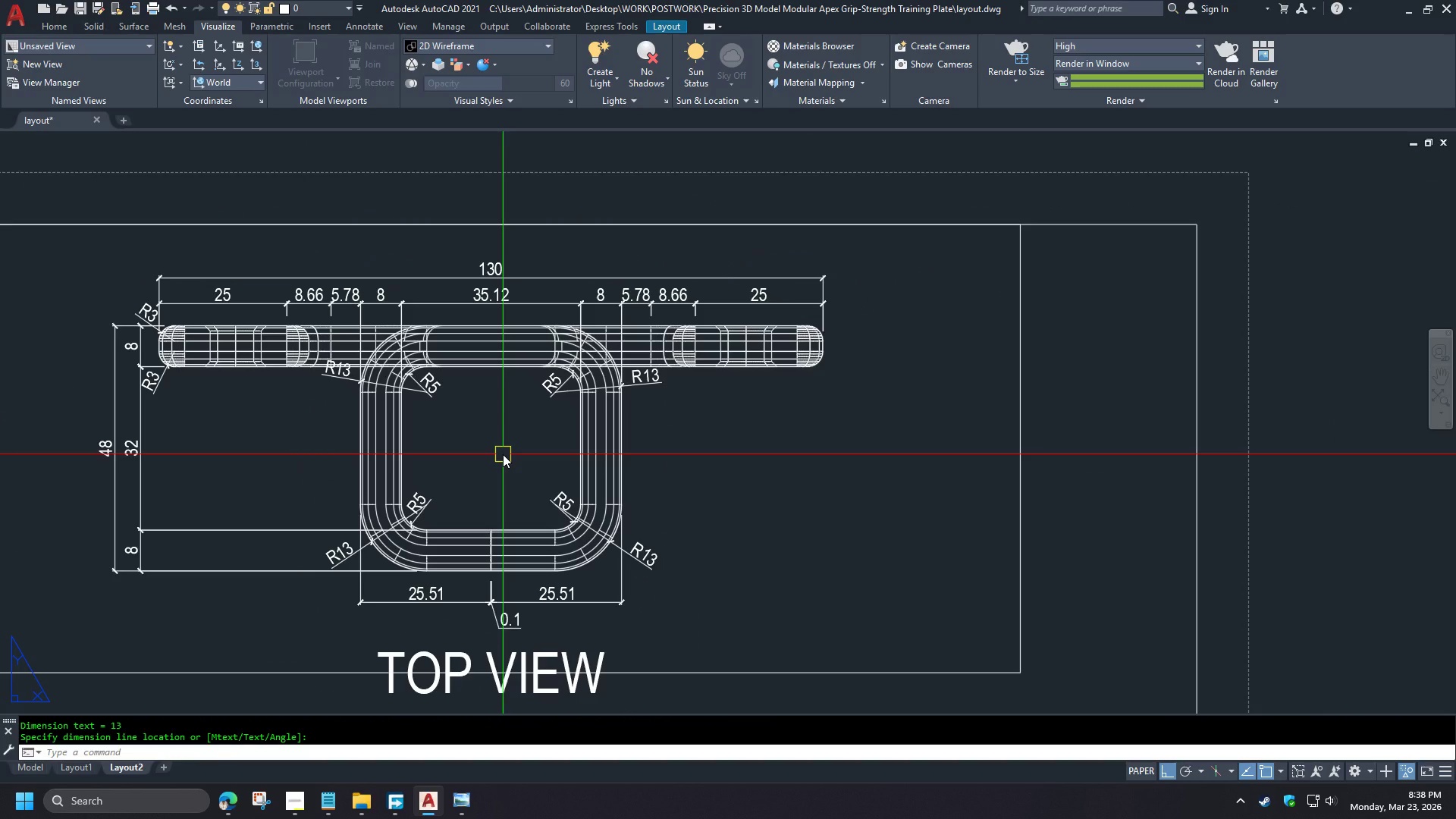 
type(dba )
 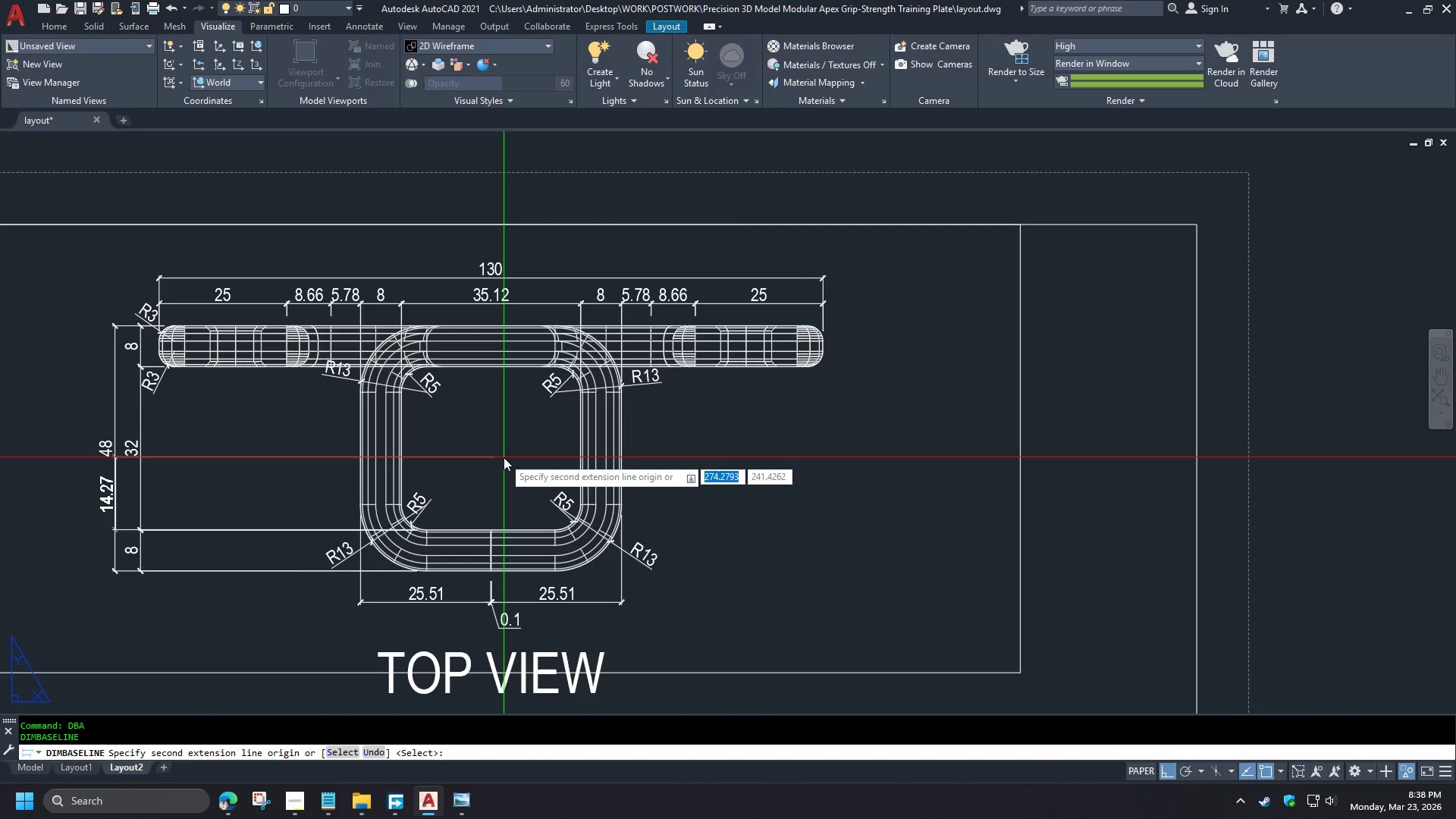 
key(Escape)
 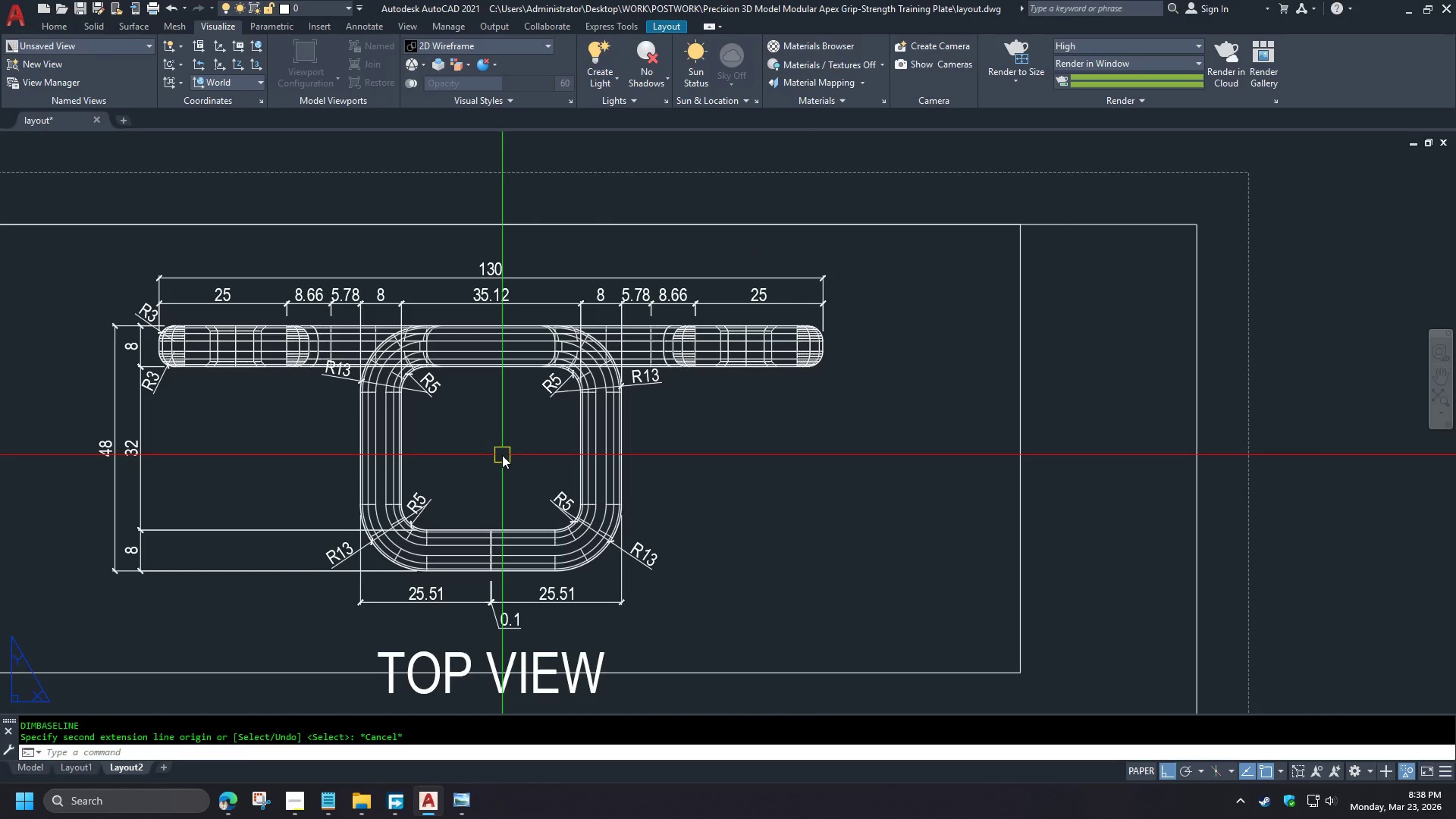 
key(Escape)
 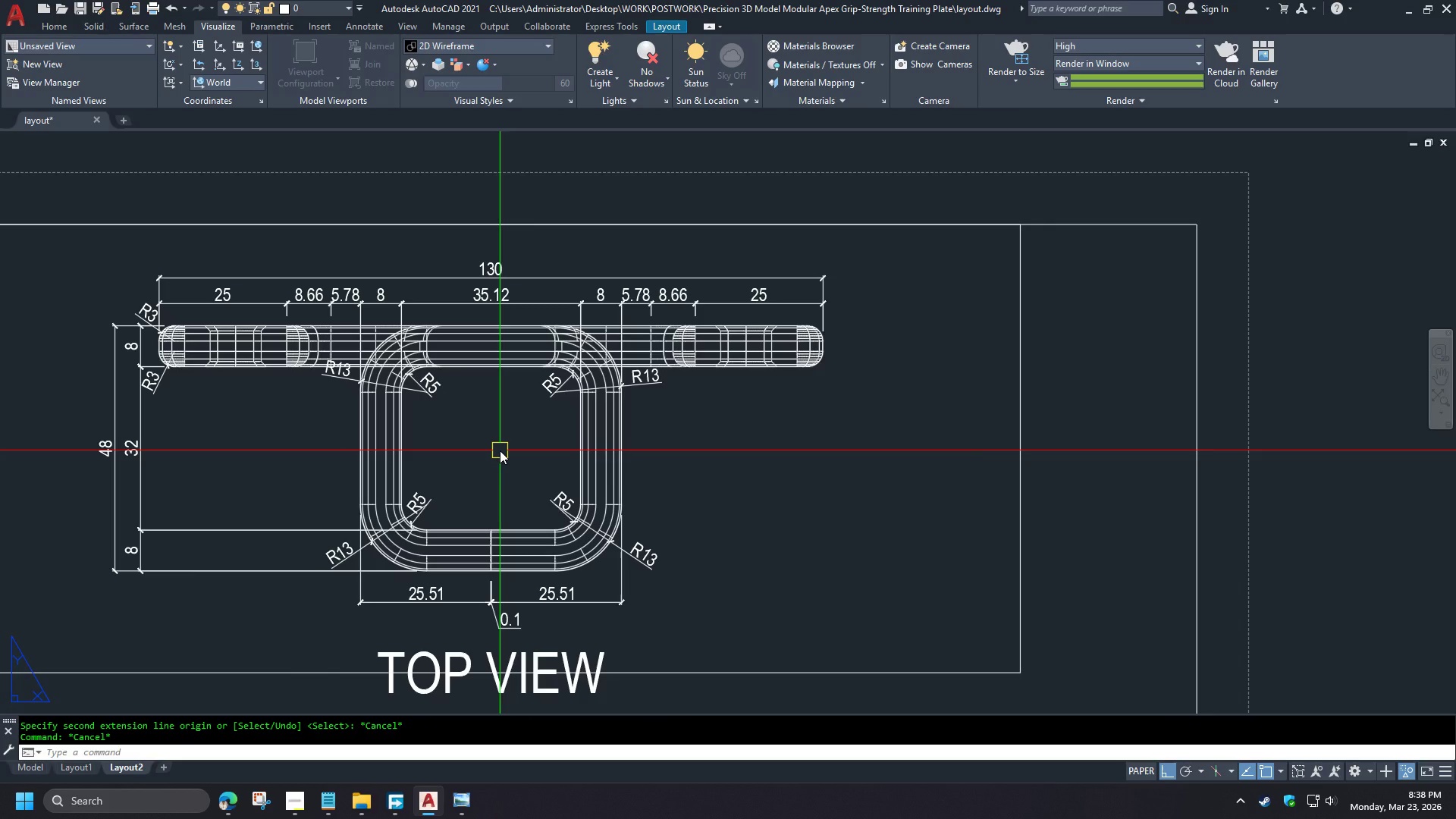 
scroll: coordinate [344, 468], scroll_direction: up, amount: 2.0
 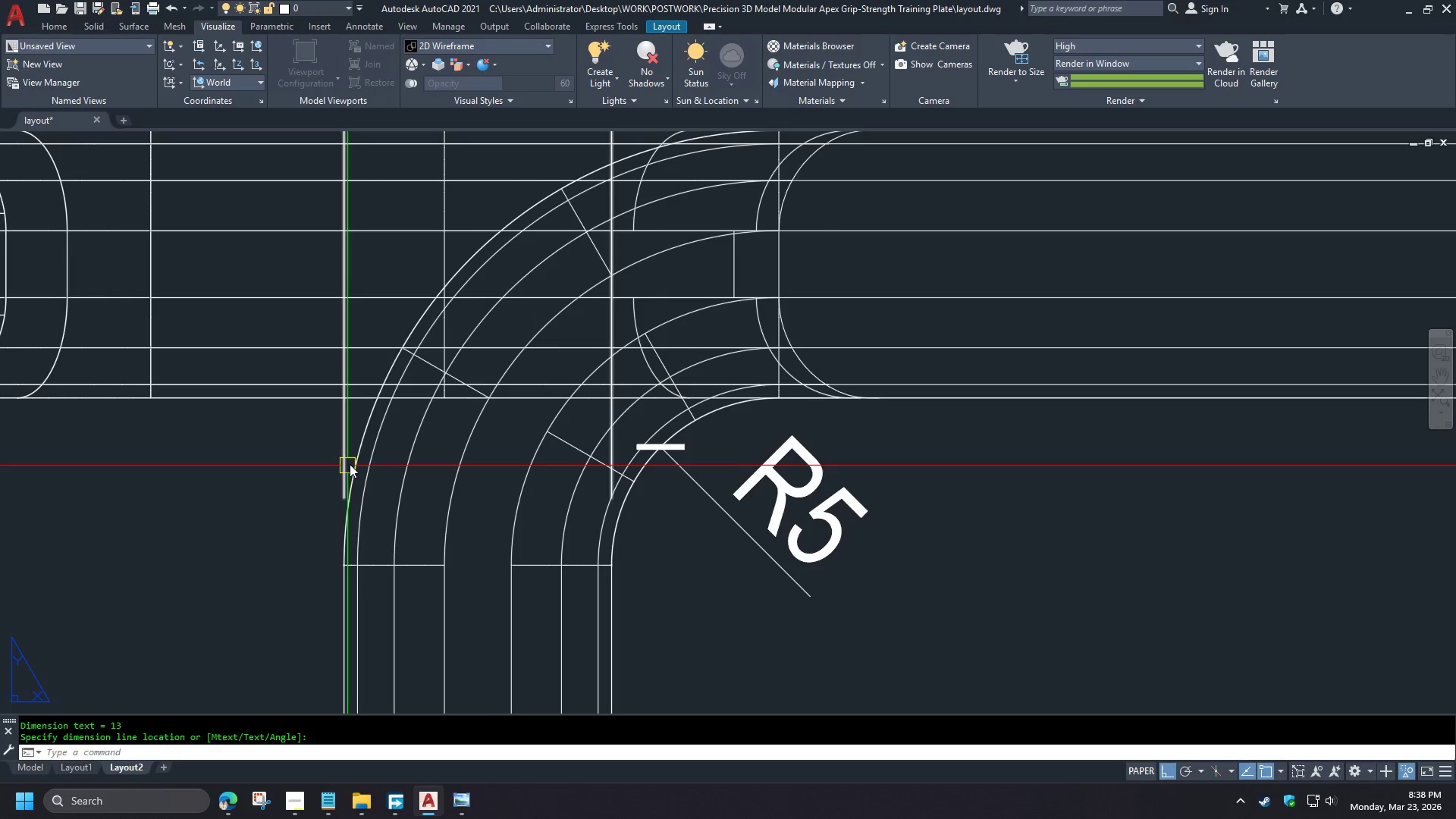 
type(dba  )
 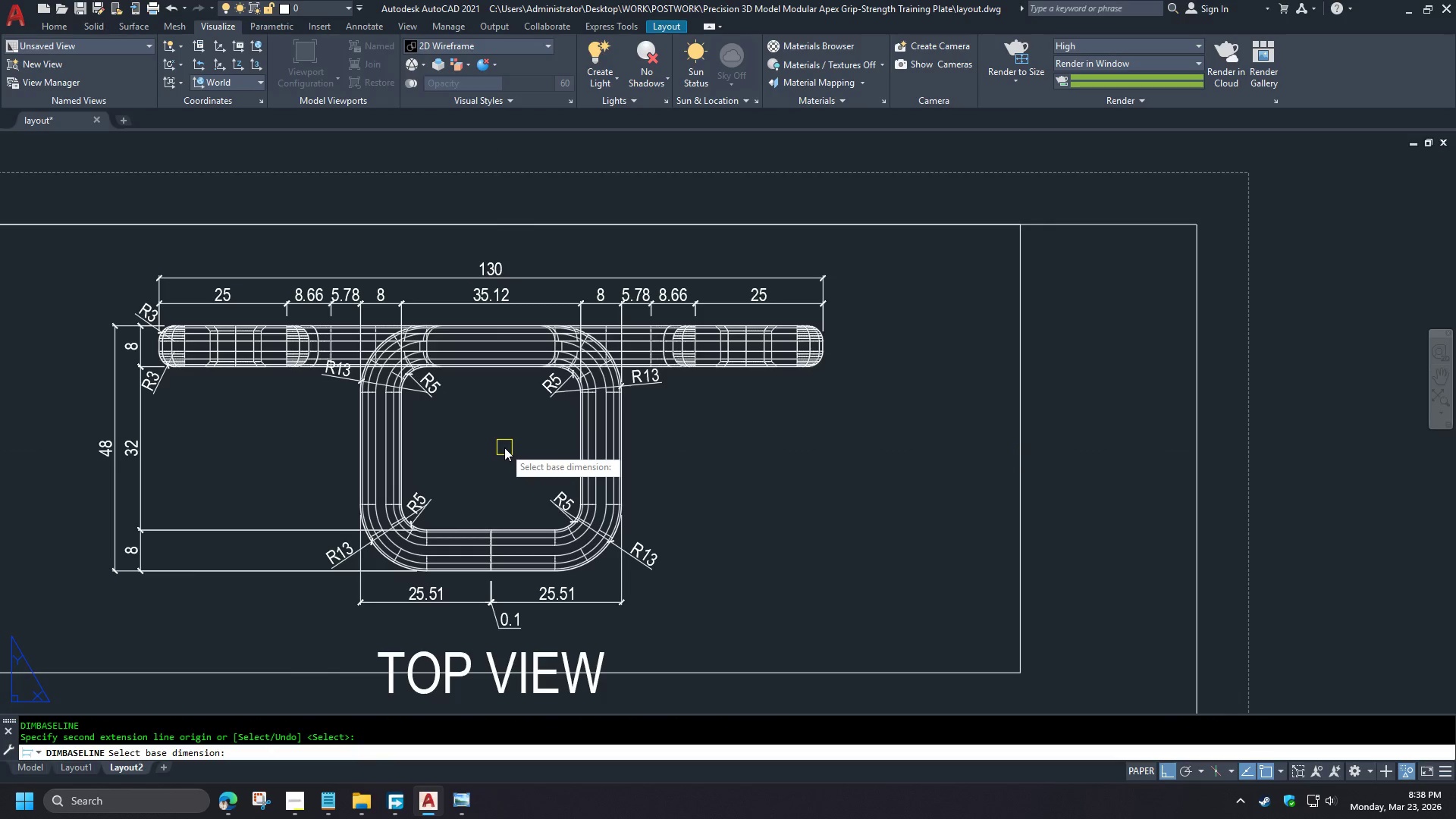 
scroll: coordinate [503, 454], scroll_direction: down, amount: 4.0
 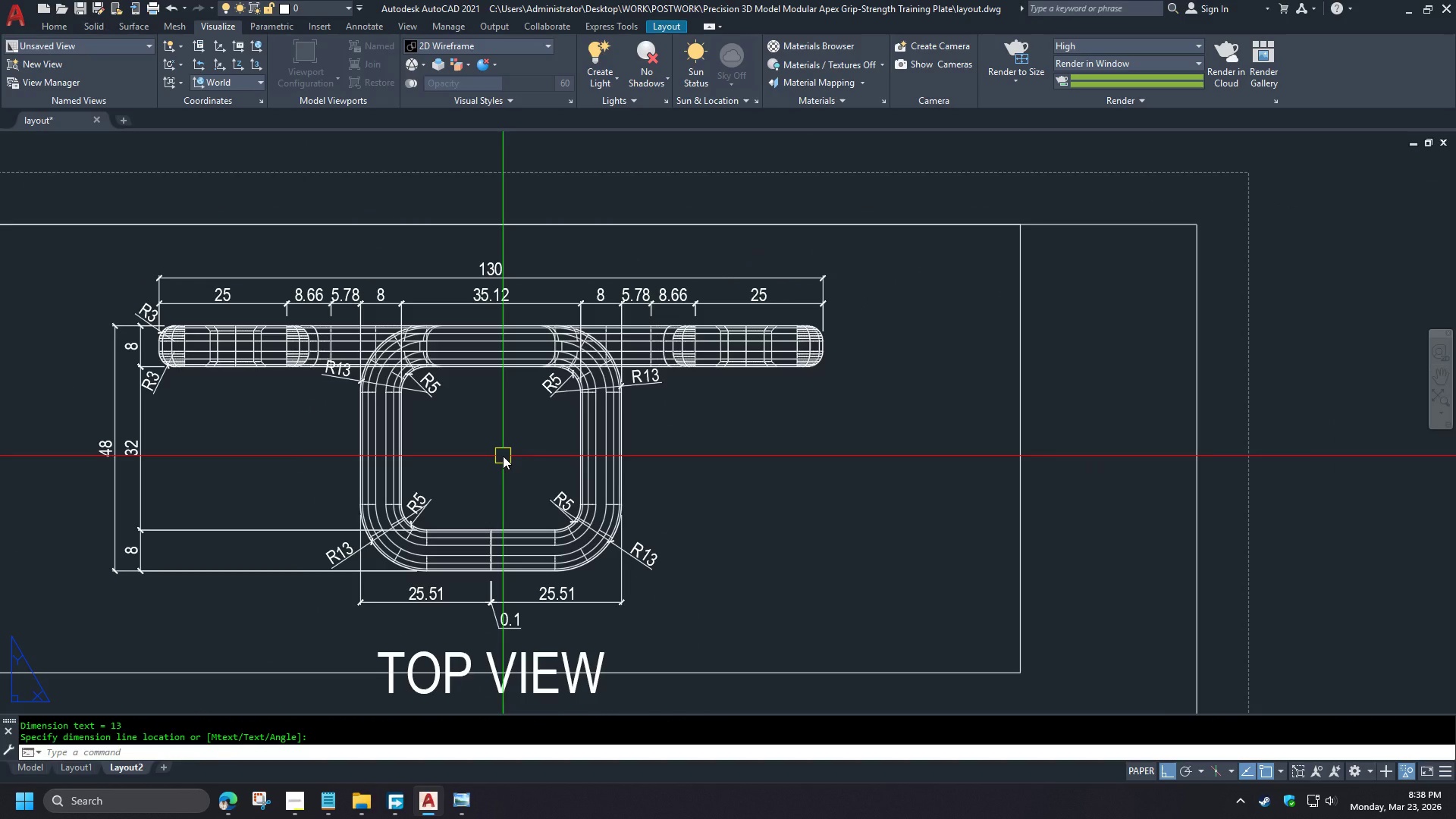 
wait(6.0)
 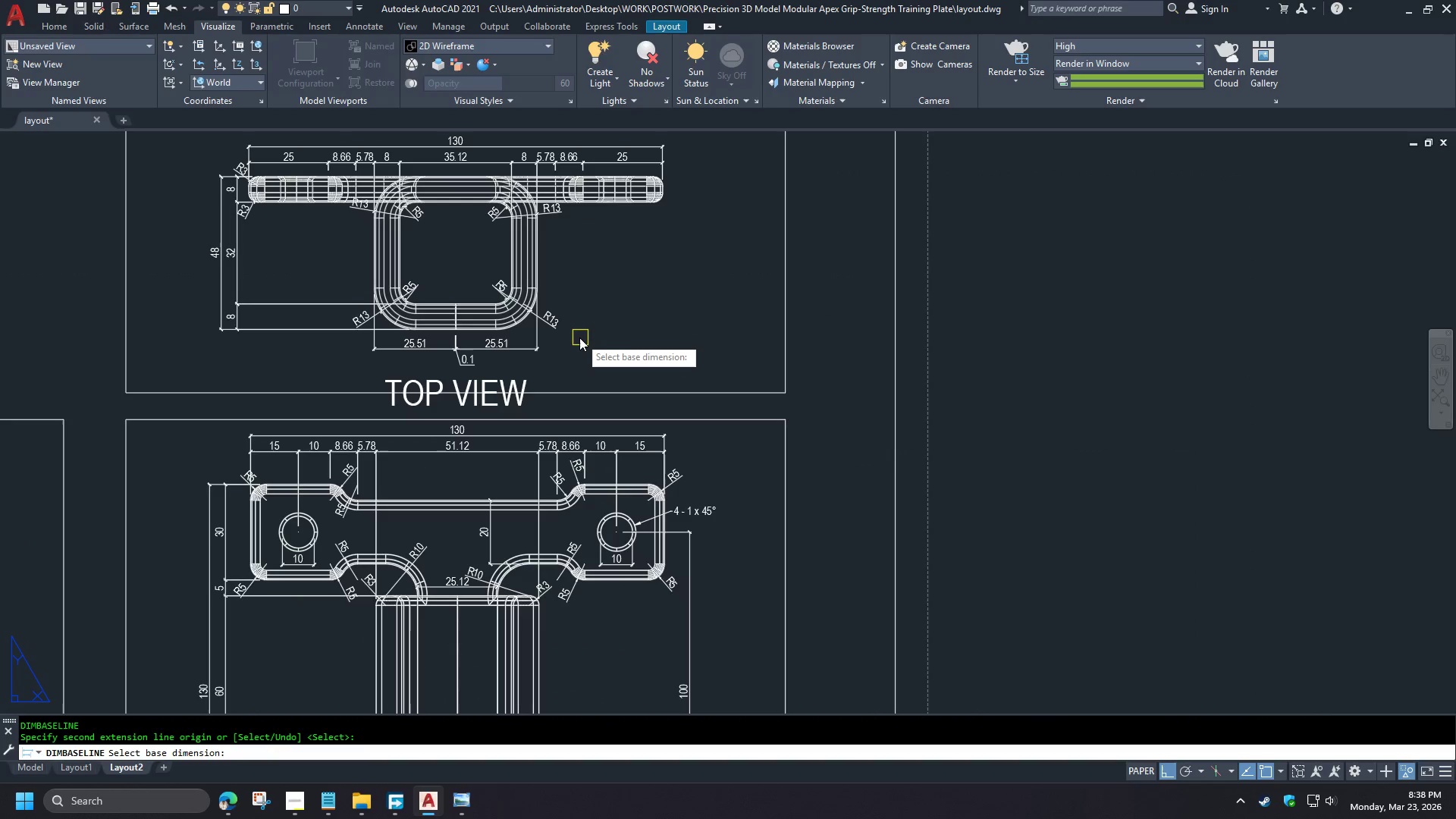 
key(Escape)
 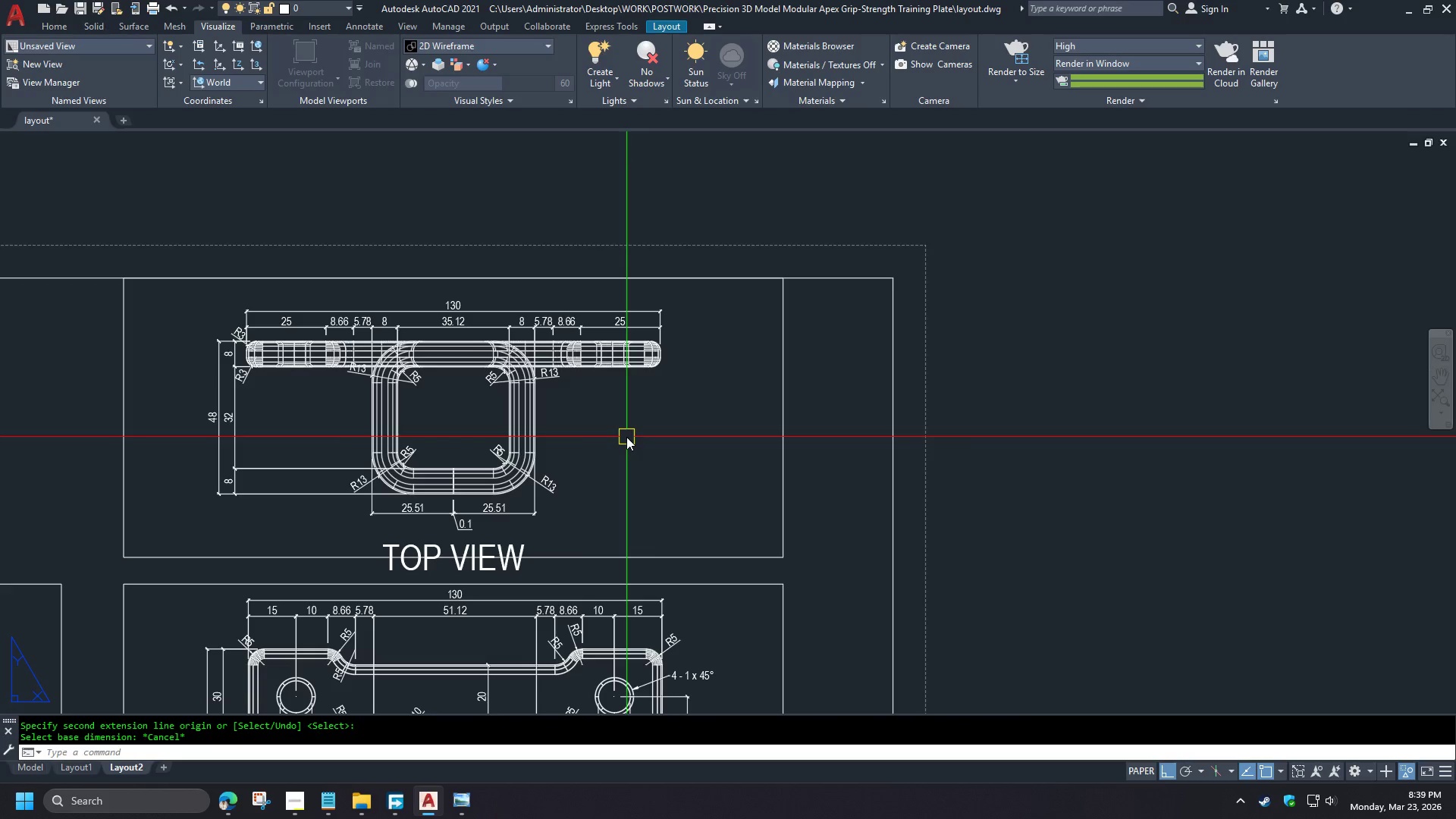 
type(dra )
 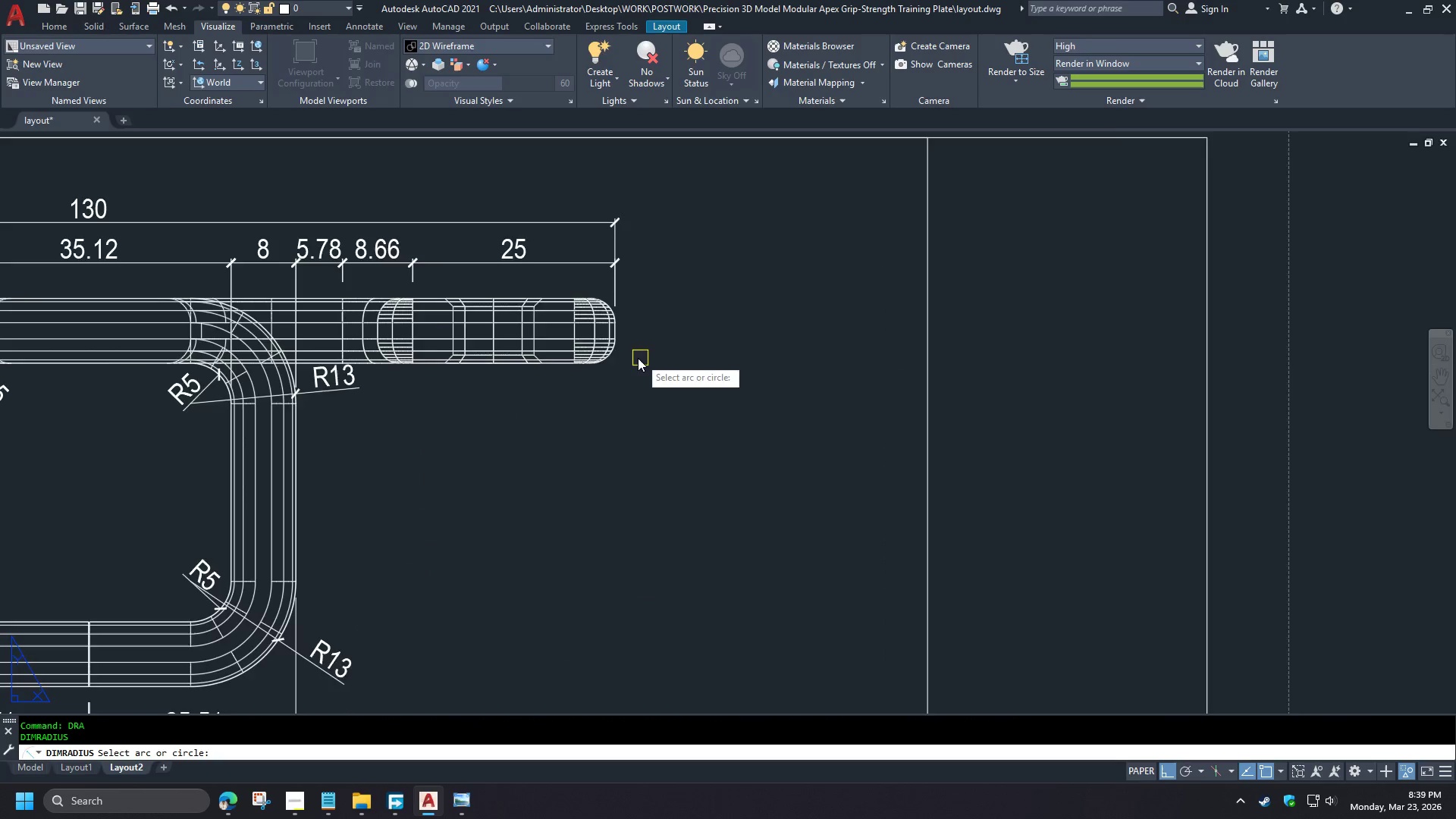 
left_click([607, 290])
 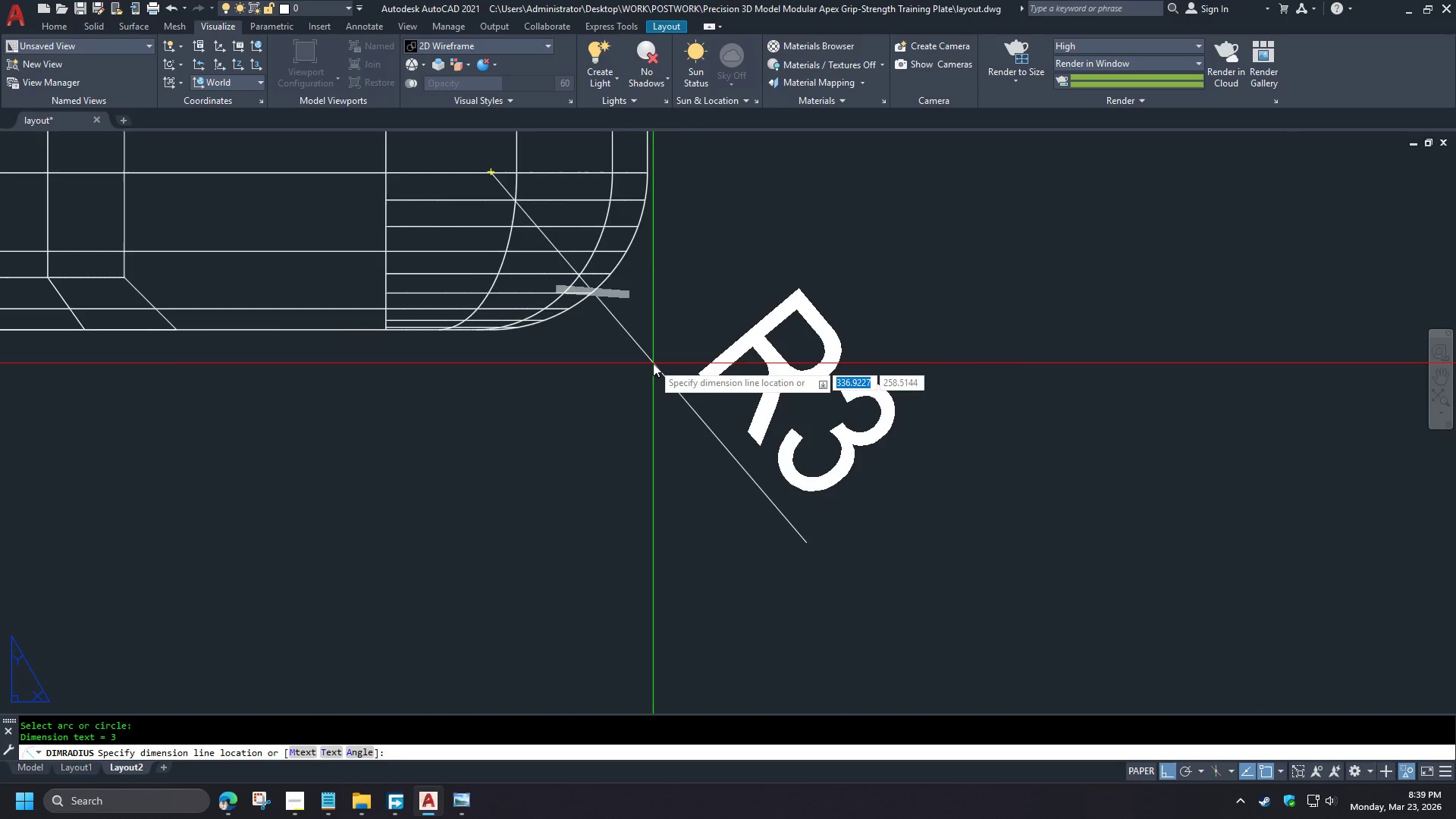 
left_click([656, 367])
 